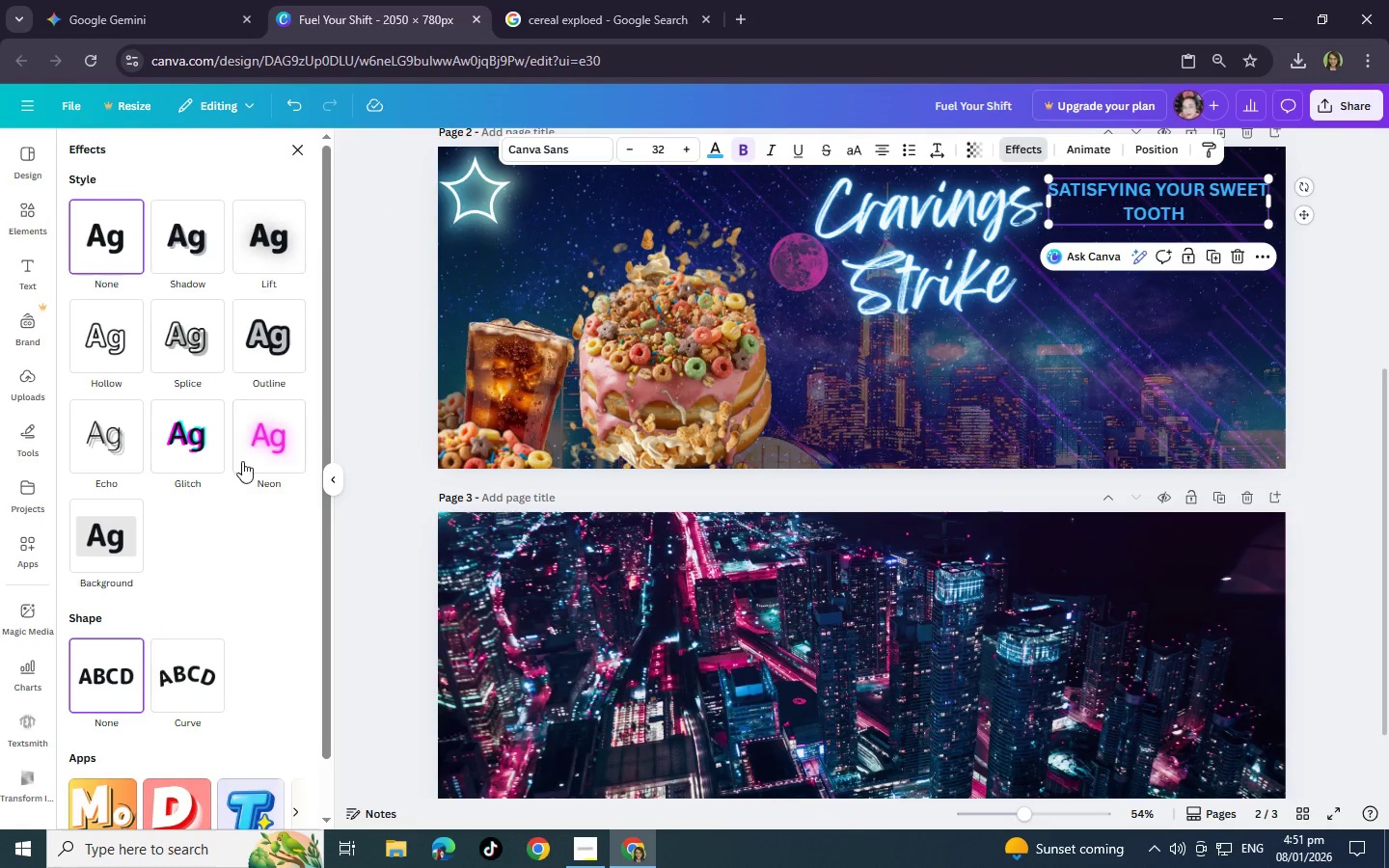 
left_click([260, 449])
 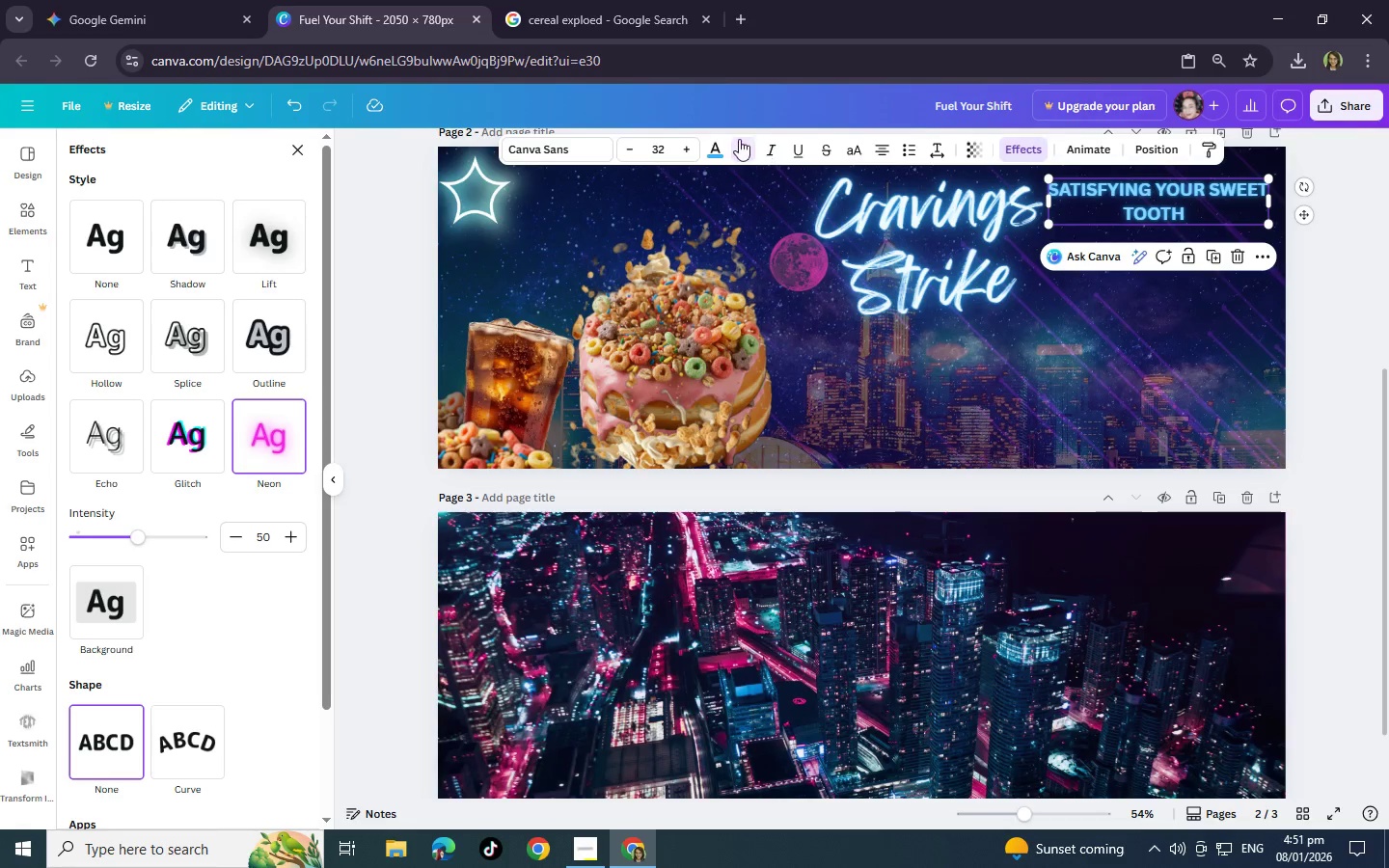 
left_click([723, 148])
 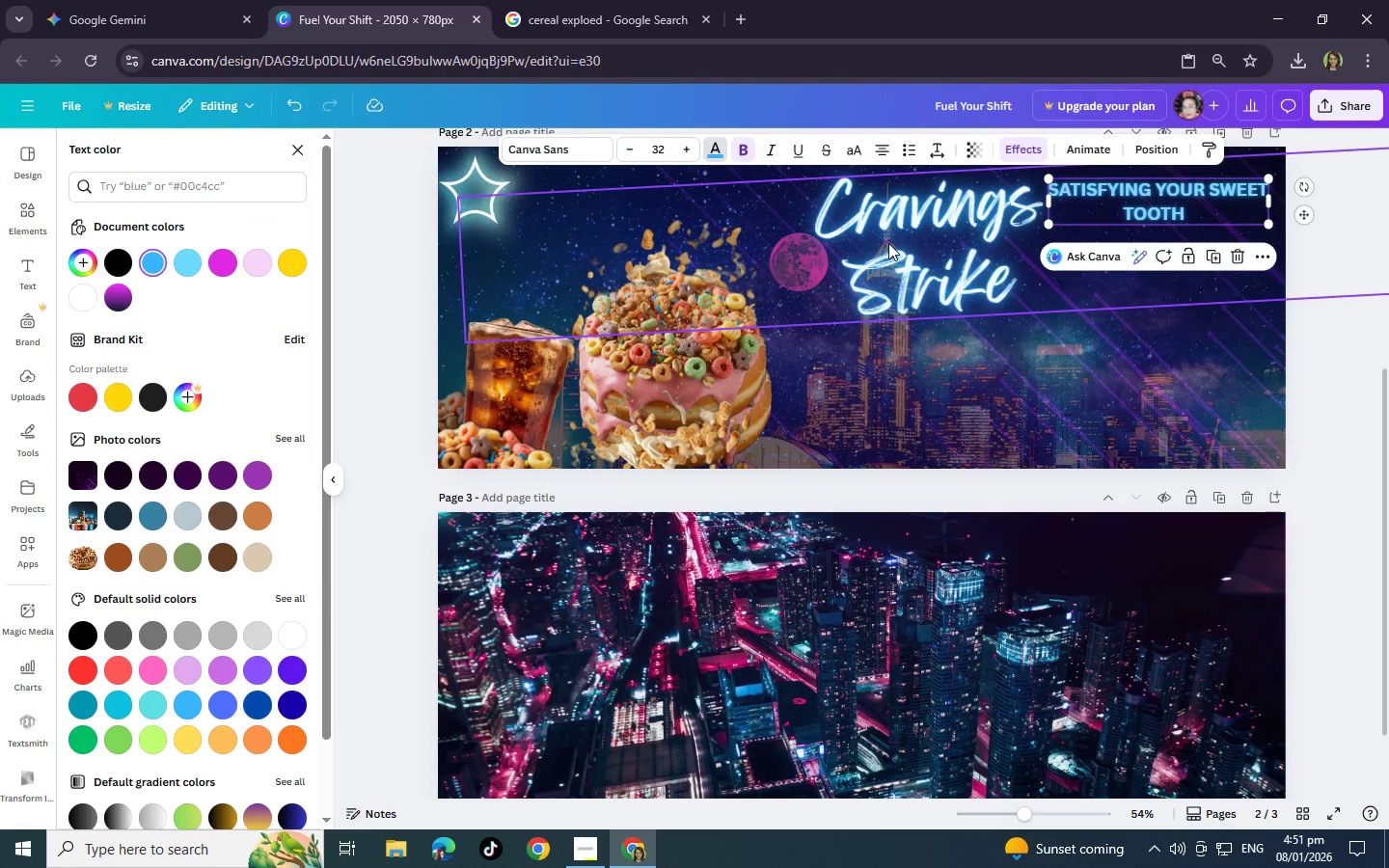 
wait(6.94)
 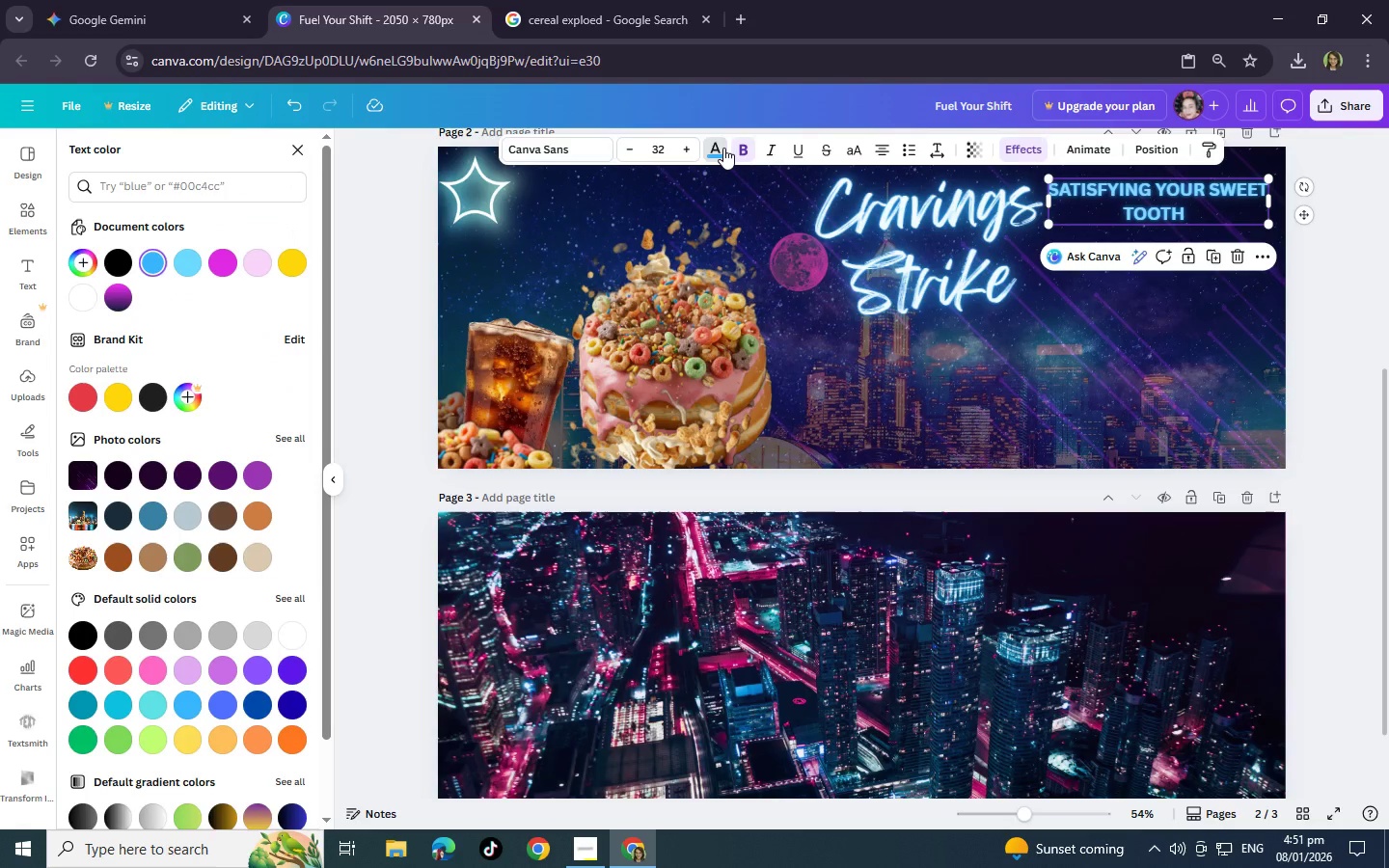 
mouse_move([255, 461])
 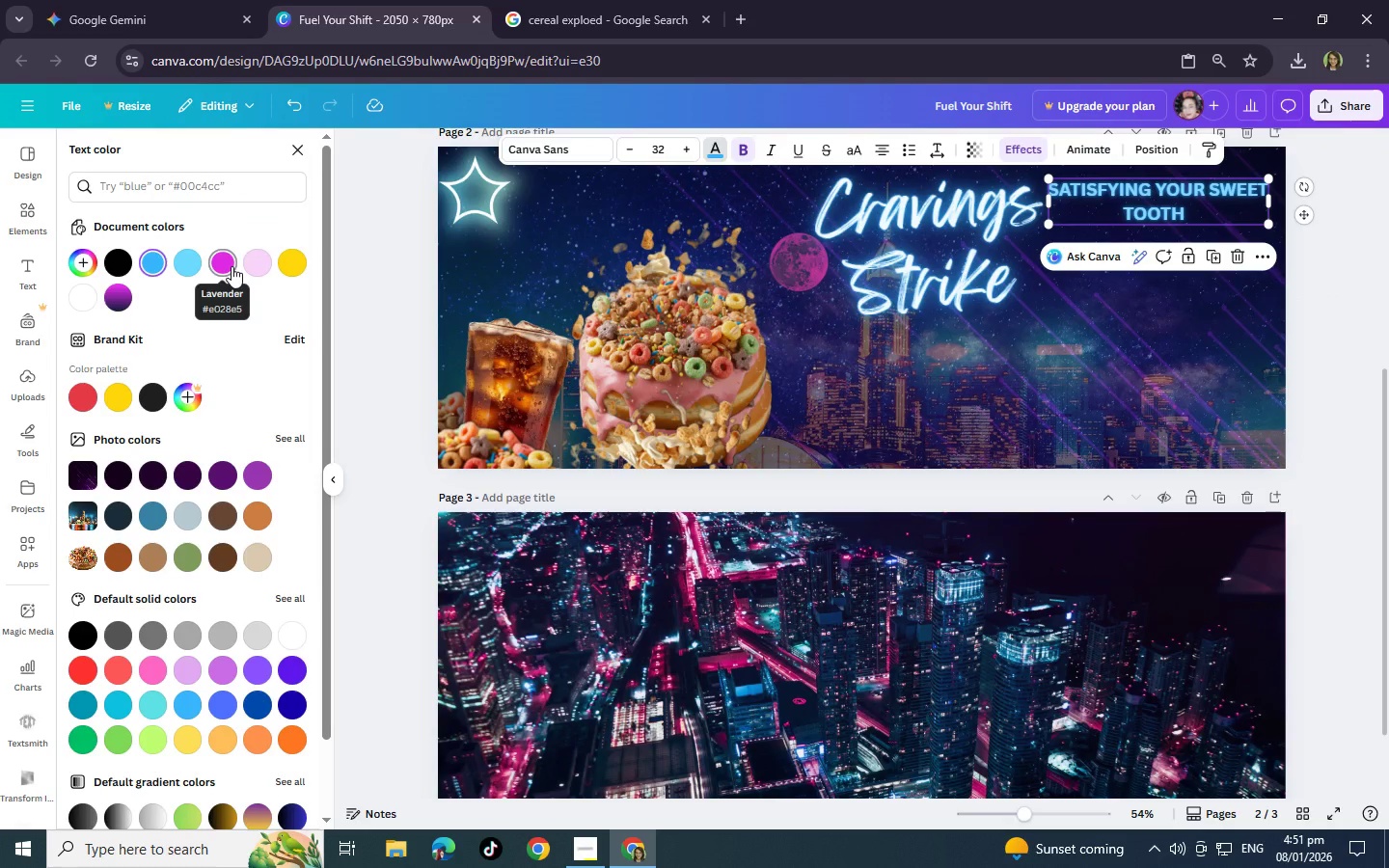 
left_click([232, 266])
 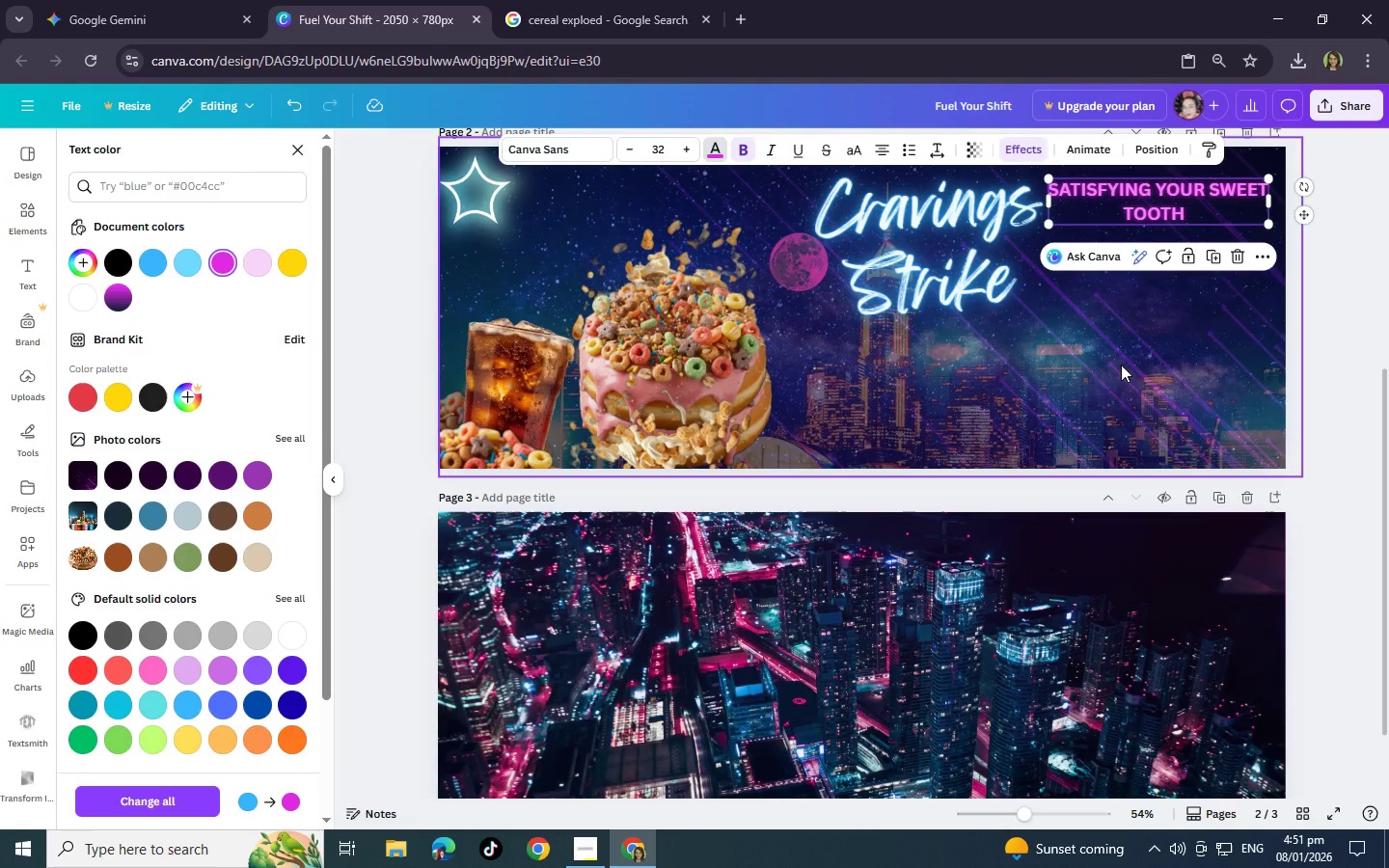 
left_click([1125, 365])
 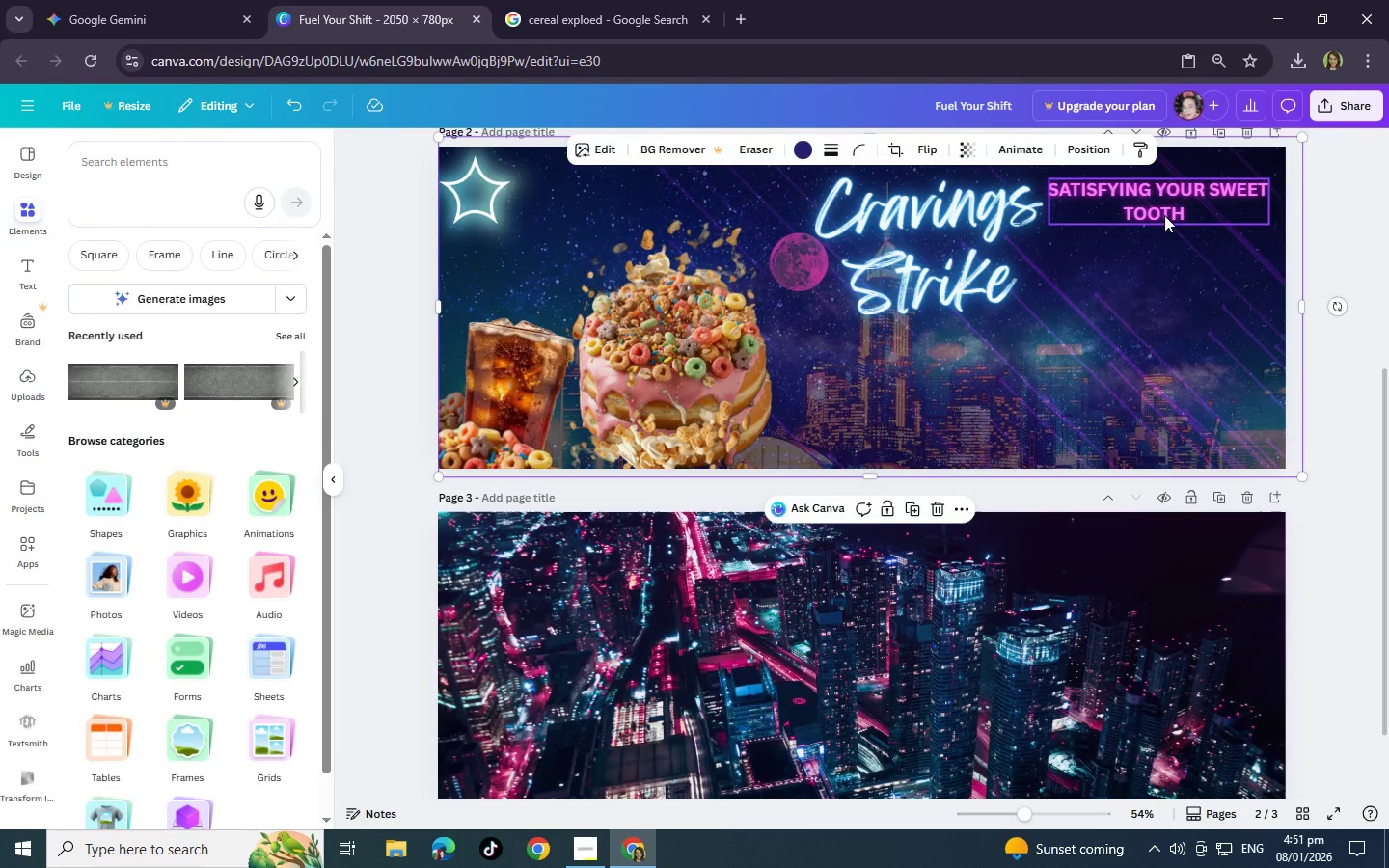 
left_click_drag(start_coordinate=[1164, 215], to_coordinate=[1175, 221])
 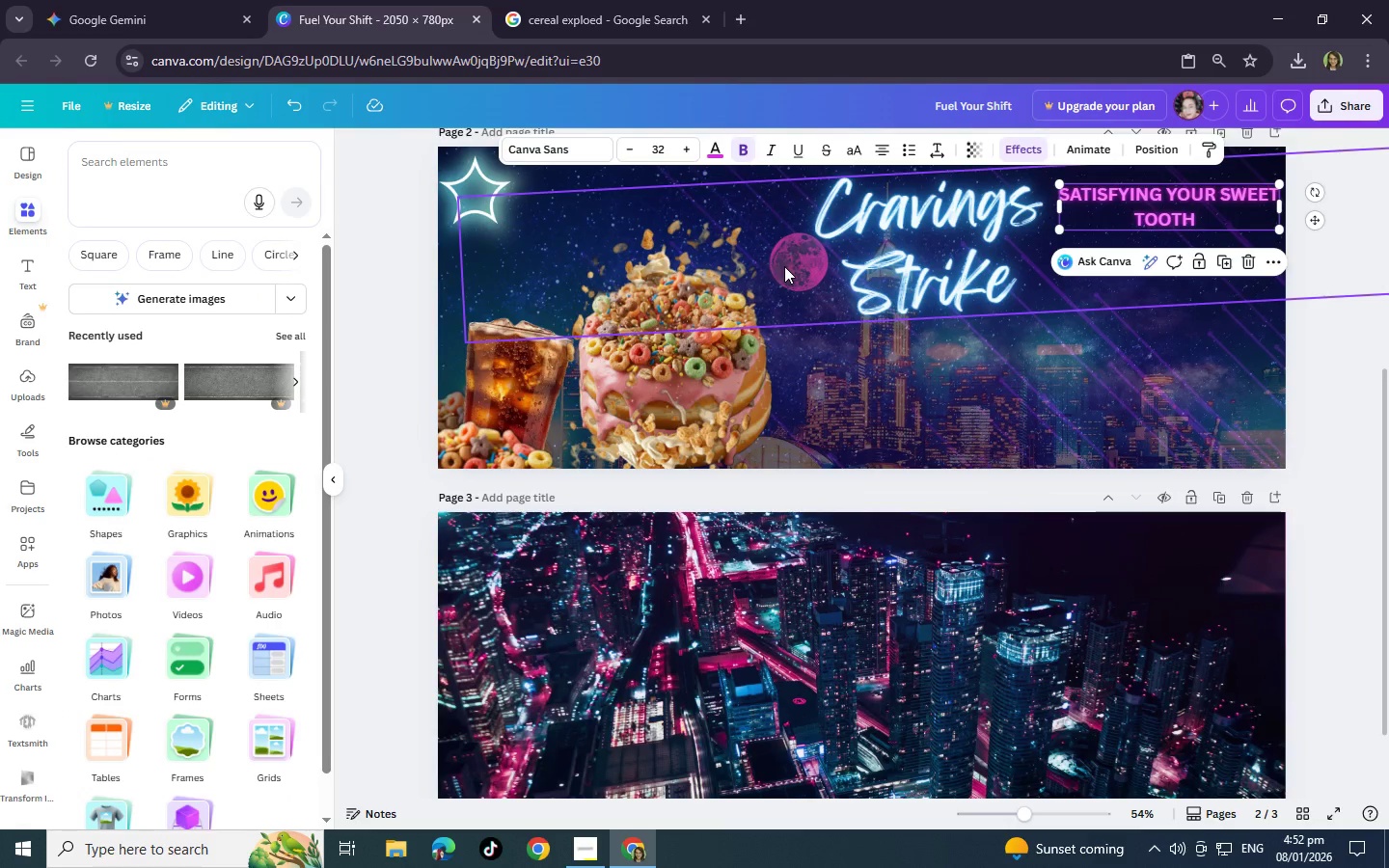 
left_click_drag(start_coordinate=[793, 271], to_coordinate=[860, 376])
 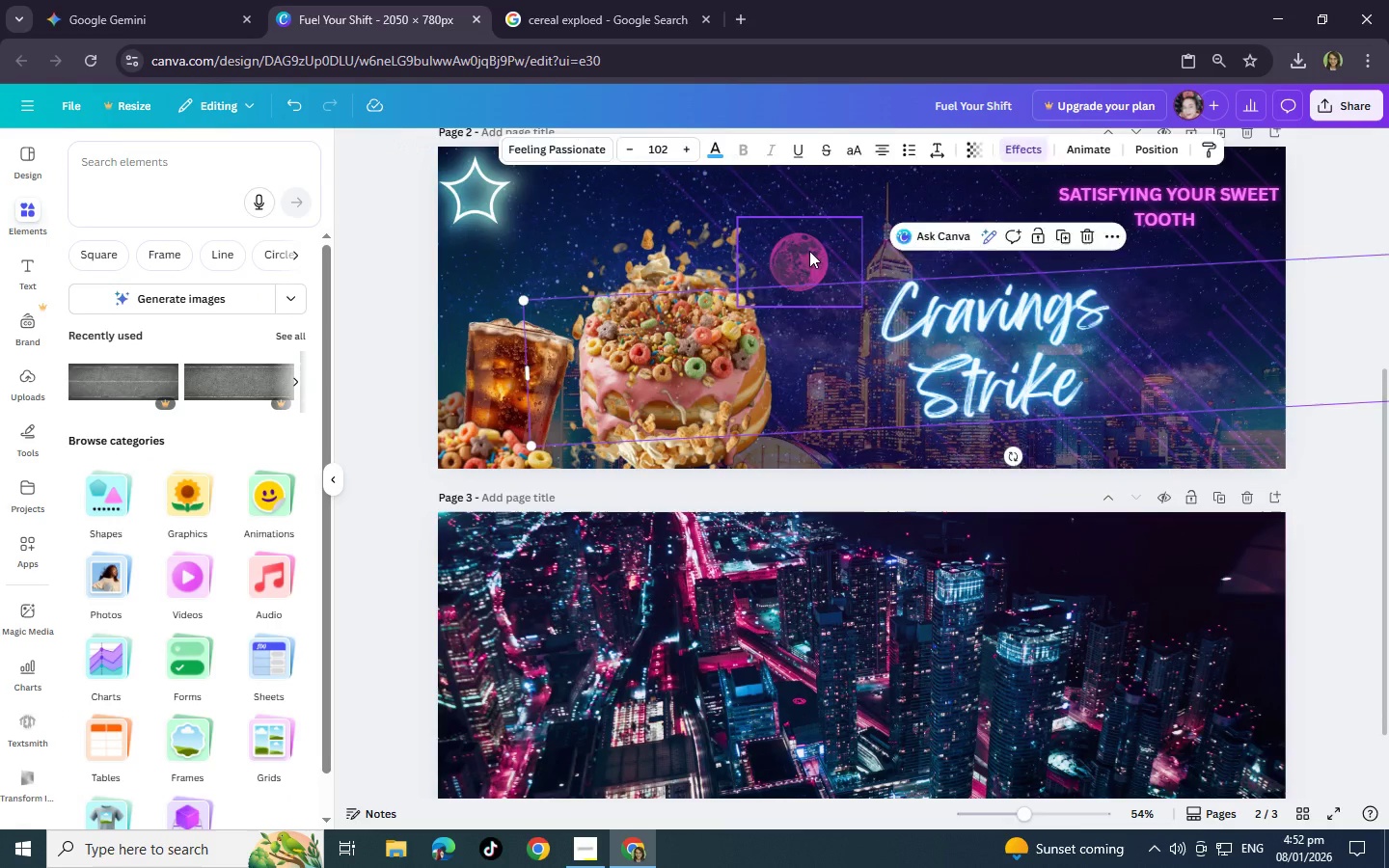 
left_click_drag(start_coordinate=[809, 251], to_coordinate=[785, 242])
 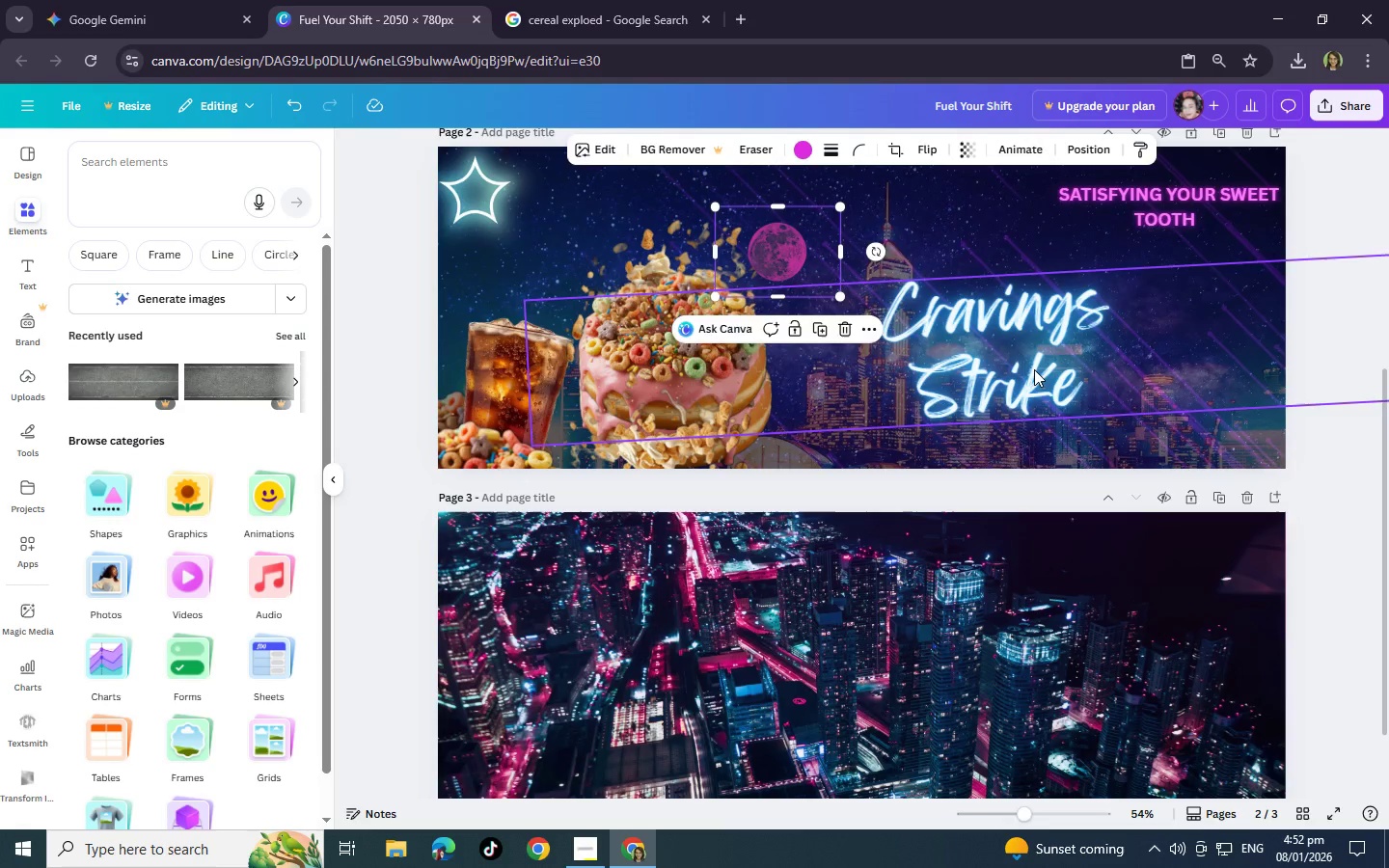 
left_click_drag(start_coordinate=[1034, 369], to_coordinate=[990, 293])
 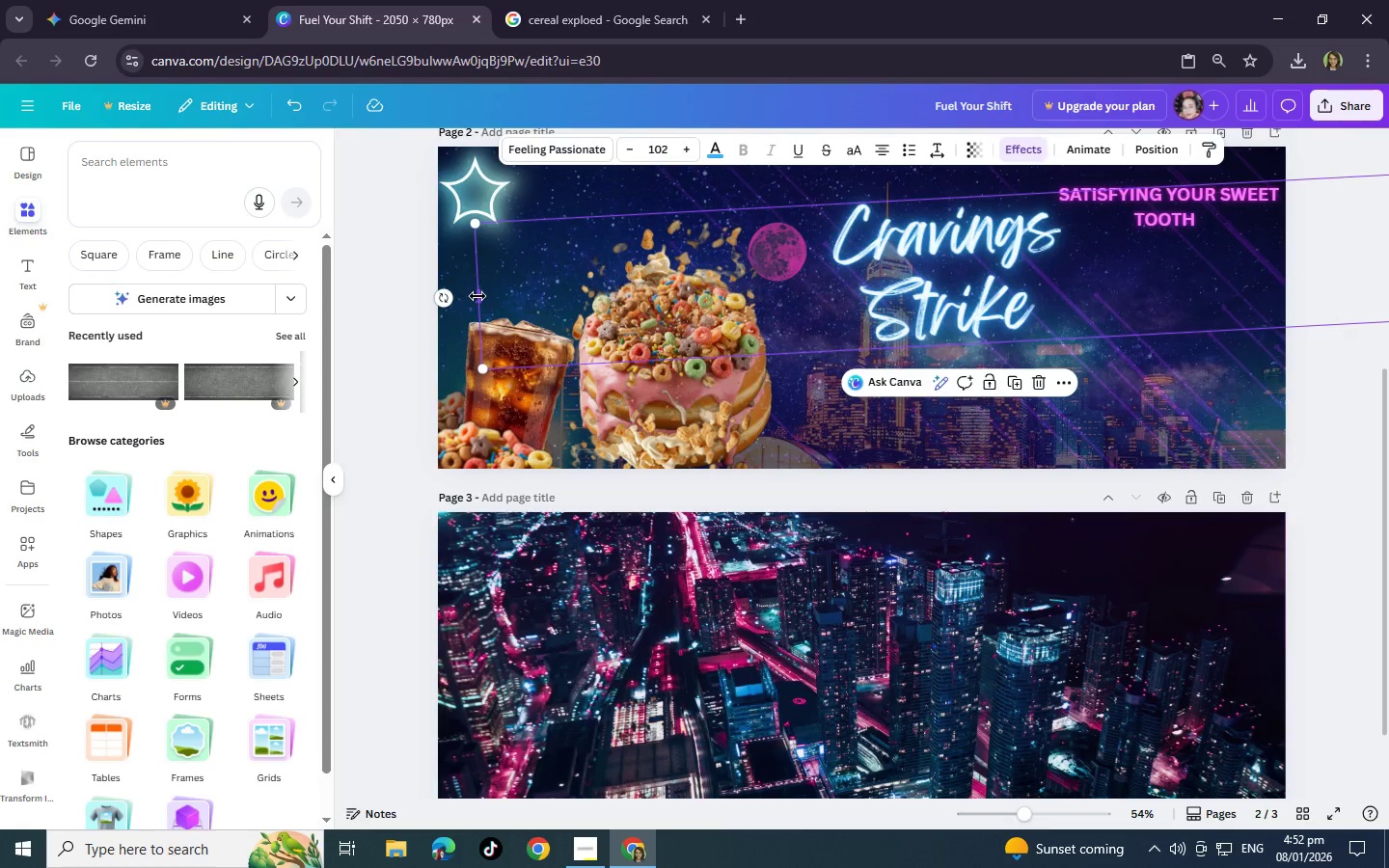 
left_click_drag(start_coordinate=[478, 296], to_coordinate=[400, 312])
 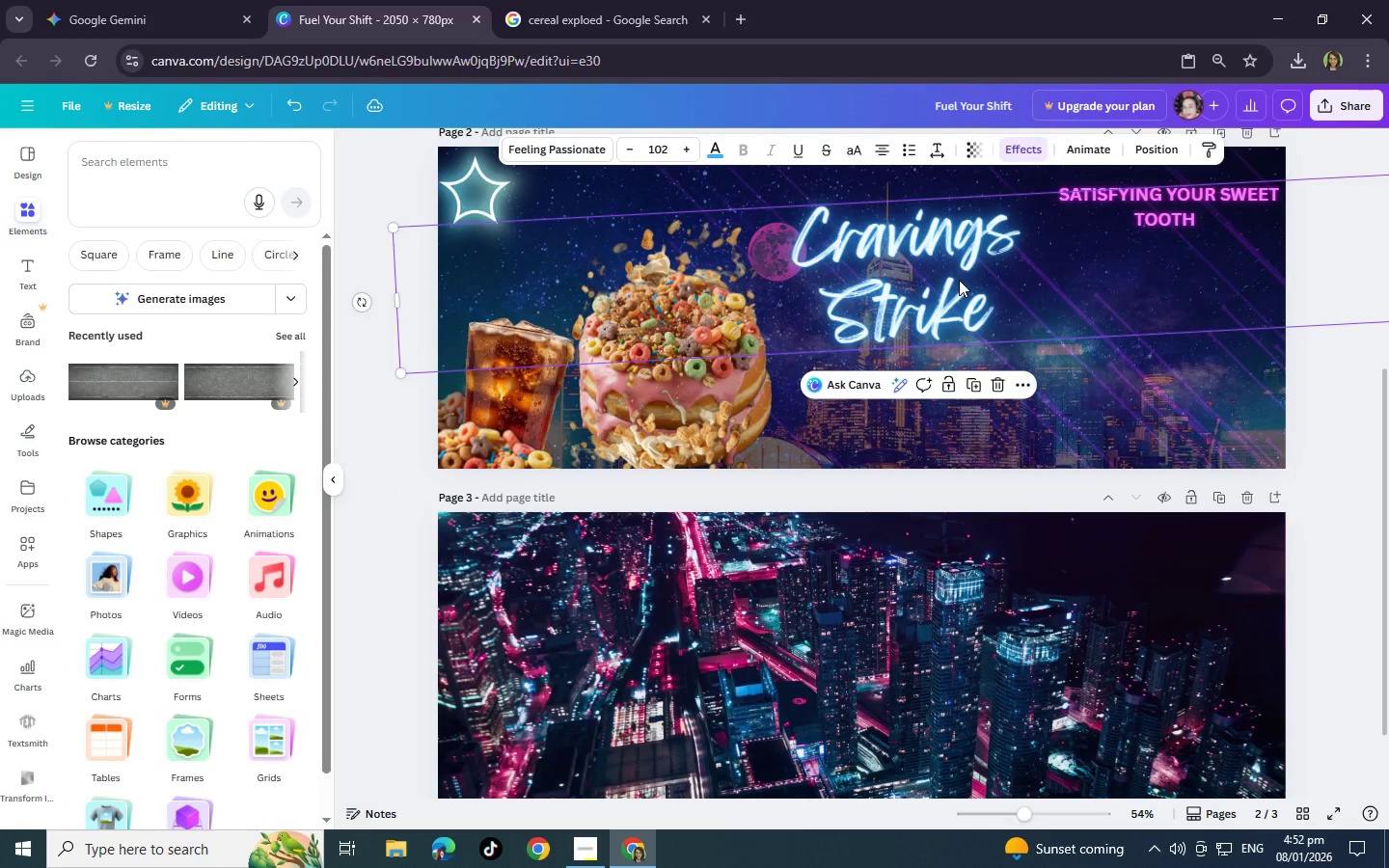 
left_click_drag(start_coordinate=[958, 280], to_coordinate=[994, 286])
 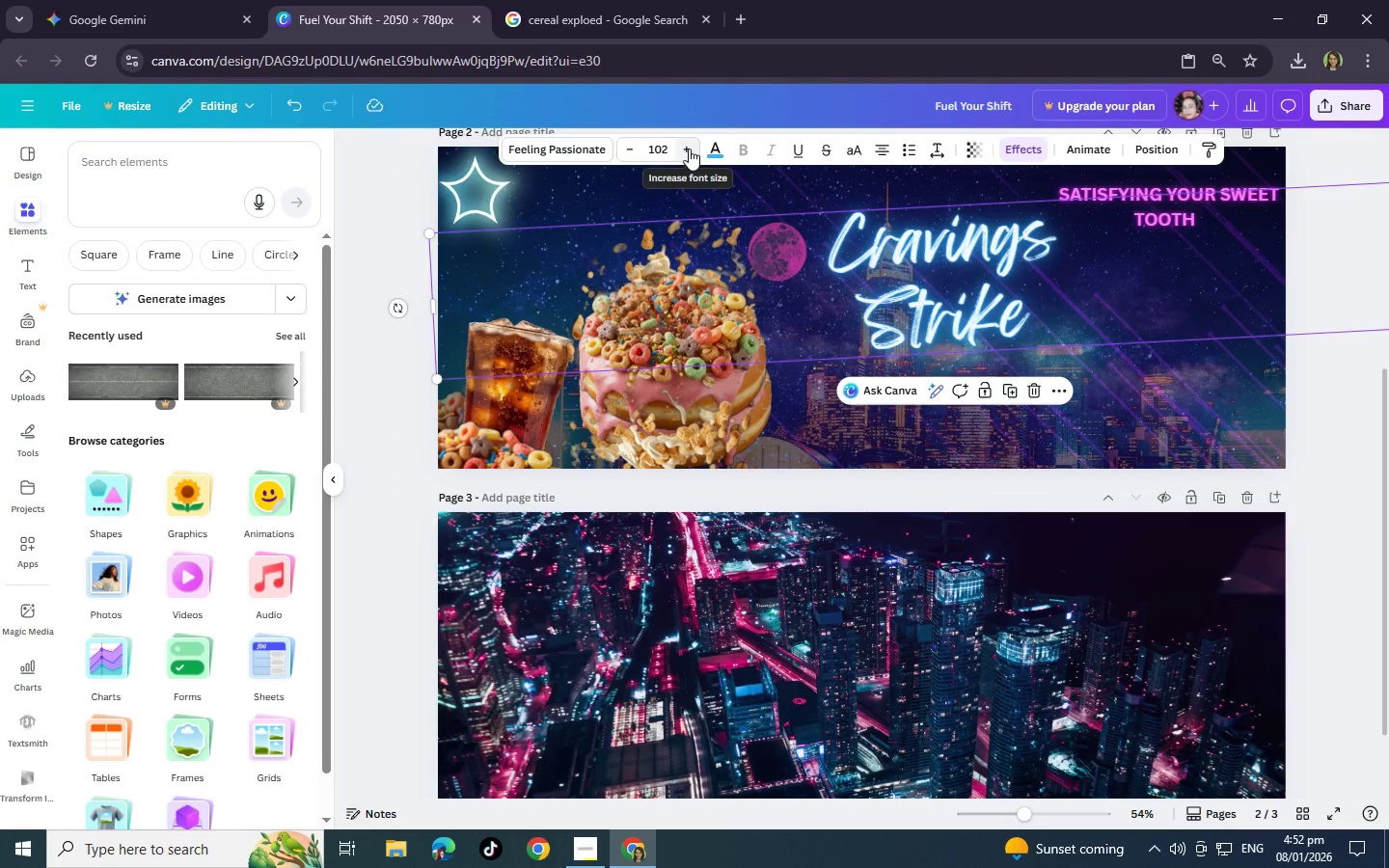 
left_click([689, 149])
 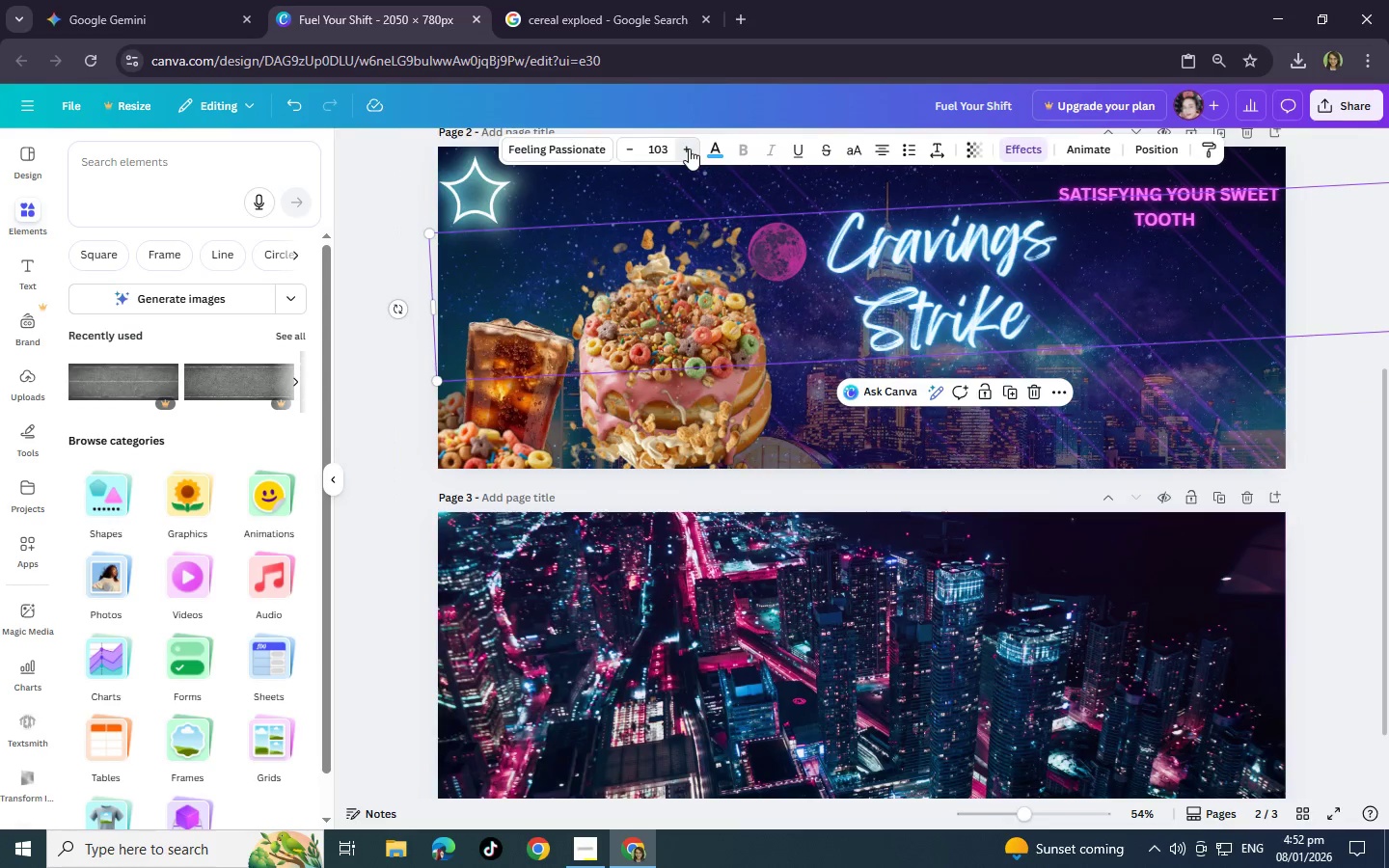 
double_click([689, 149])
 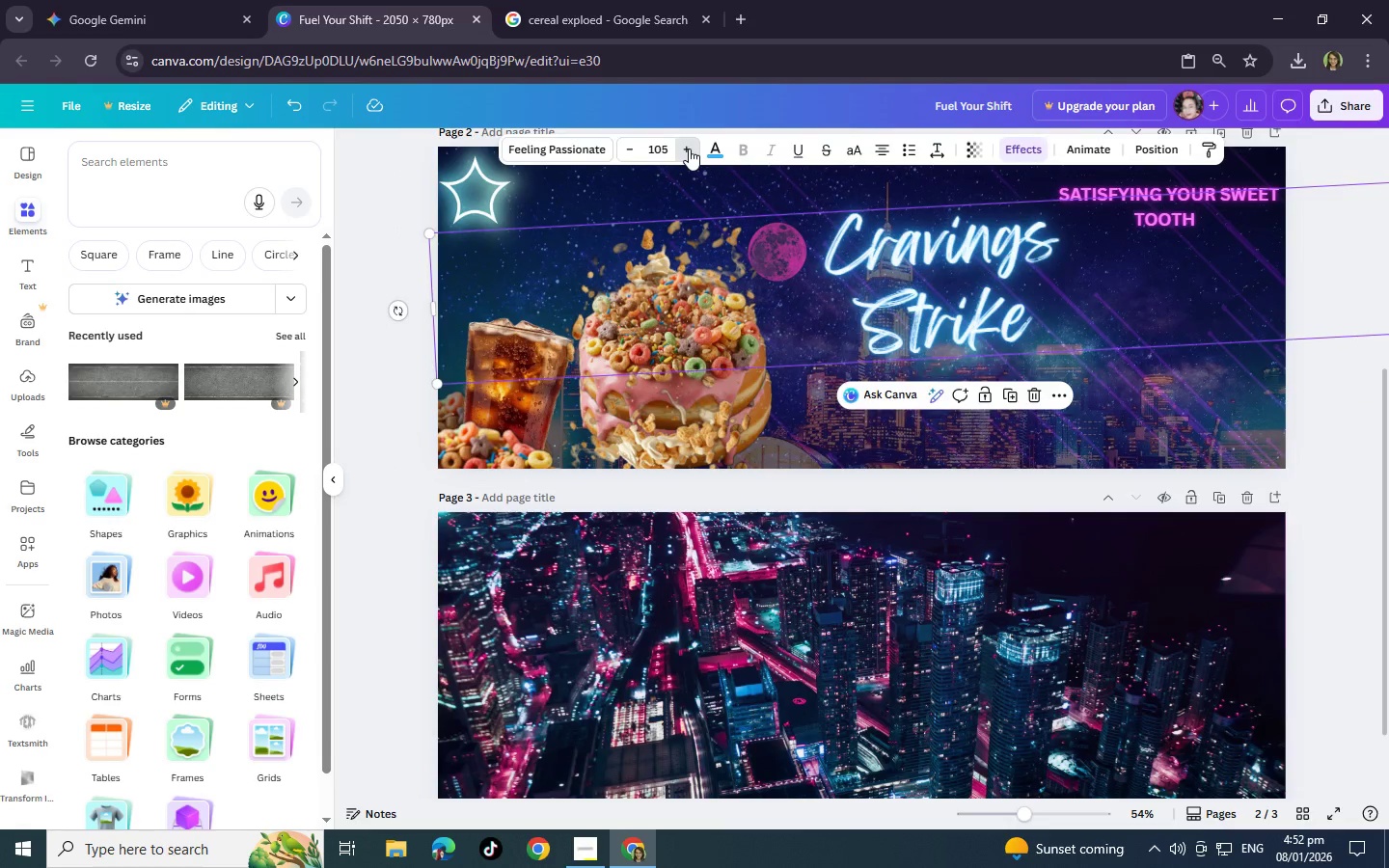 
triple_click([689, 149])
 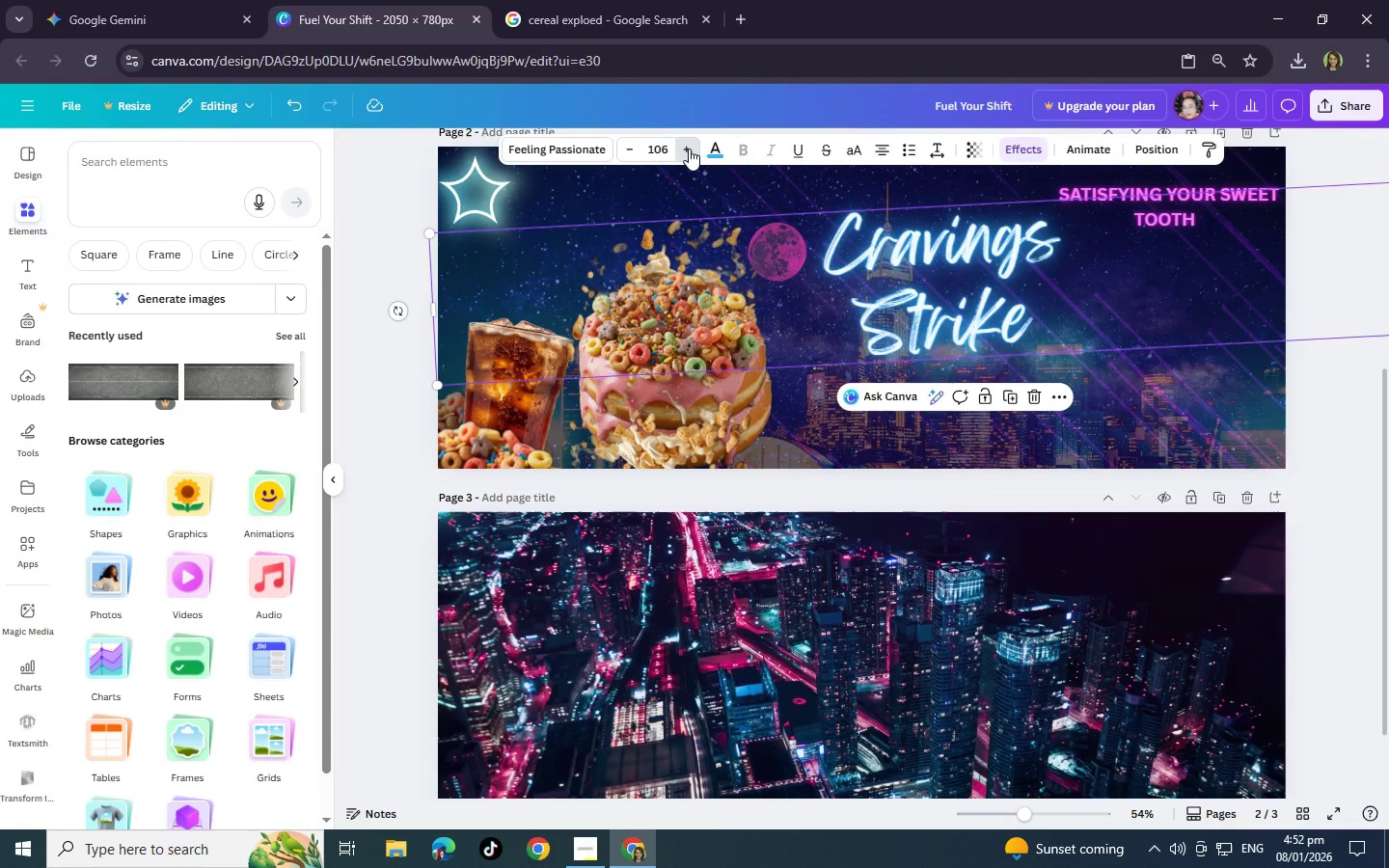 
triple_click([689, 149])
 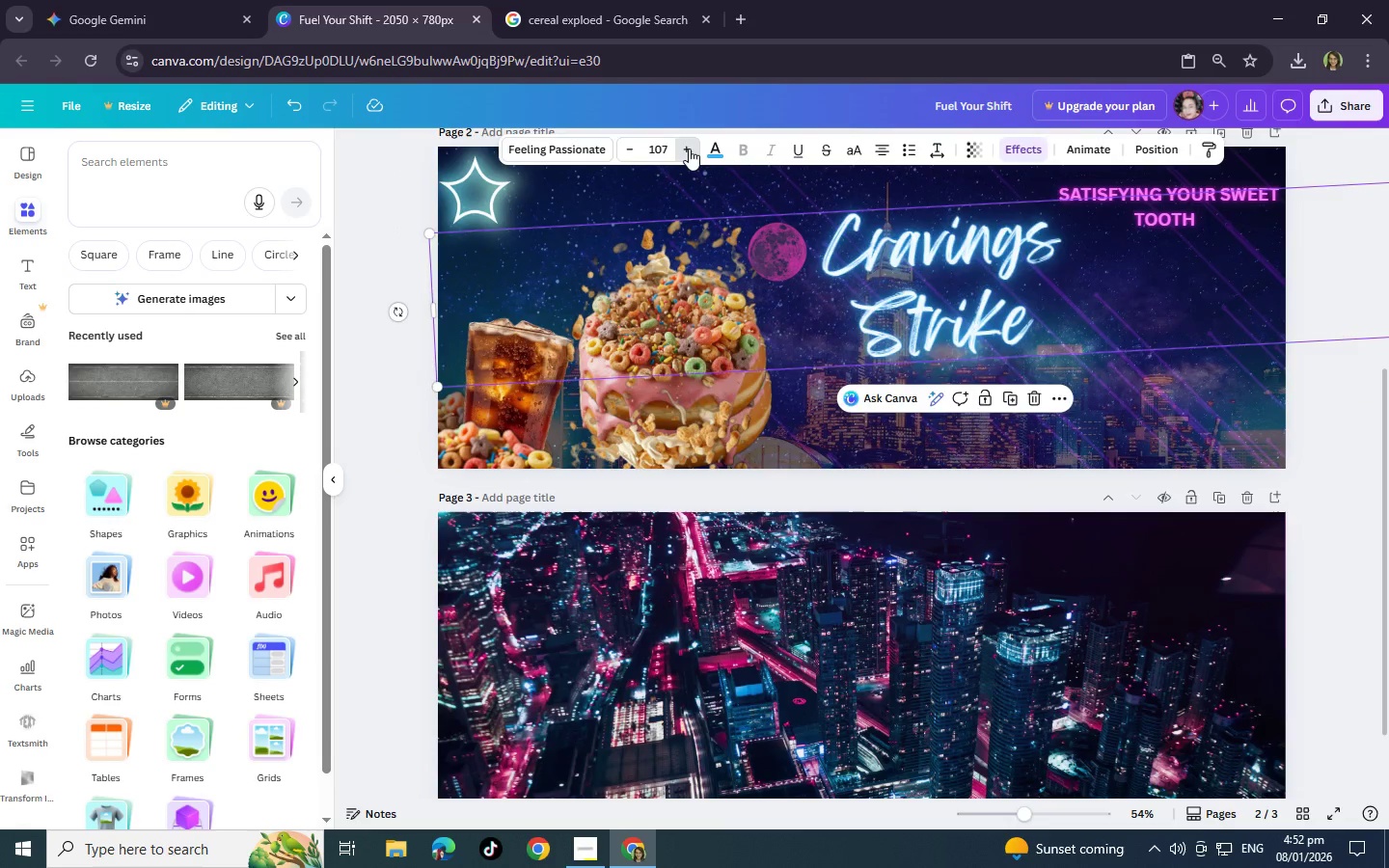 
triple_click([689, 149])
 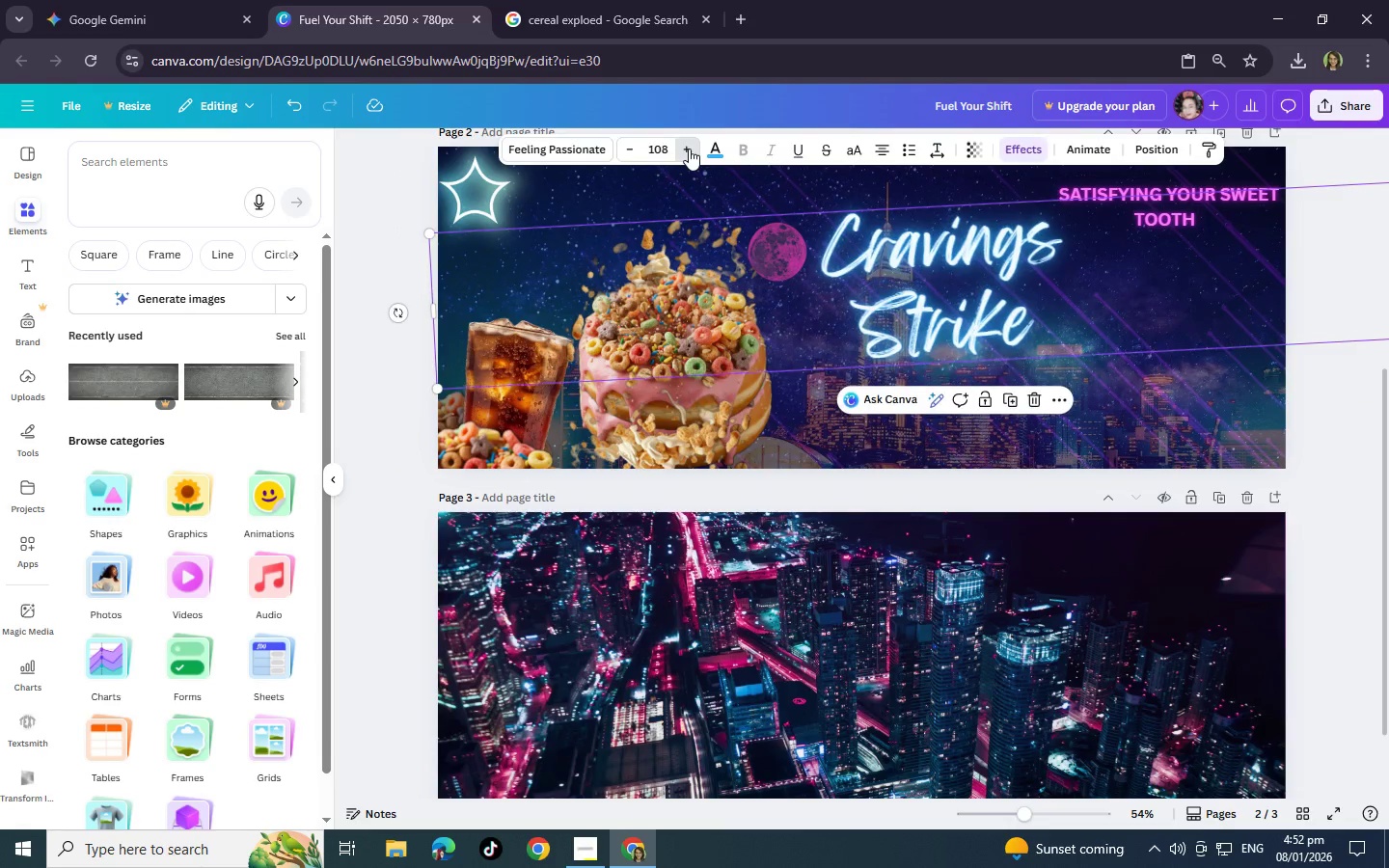 
triple_click([689, 149])
 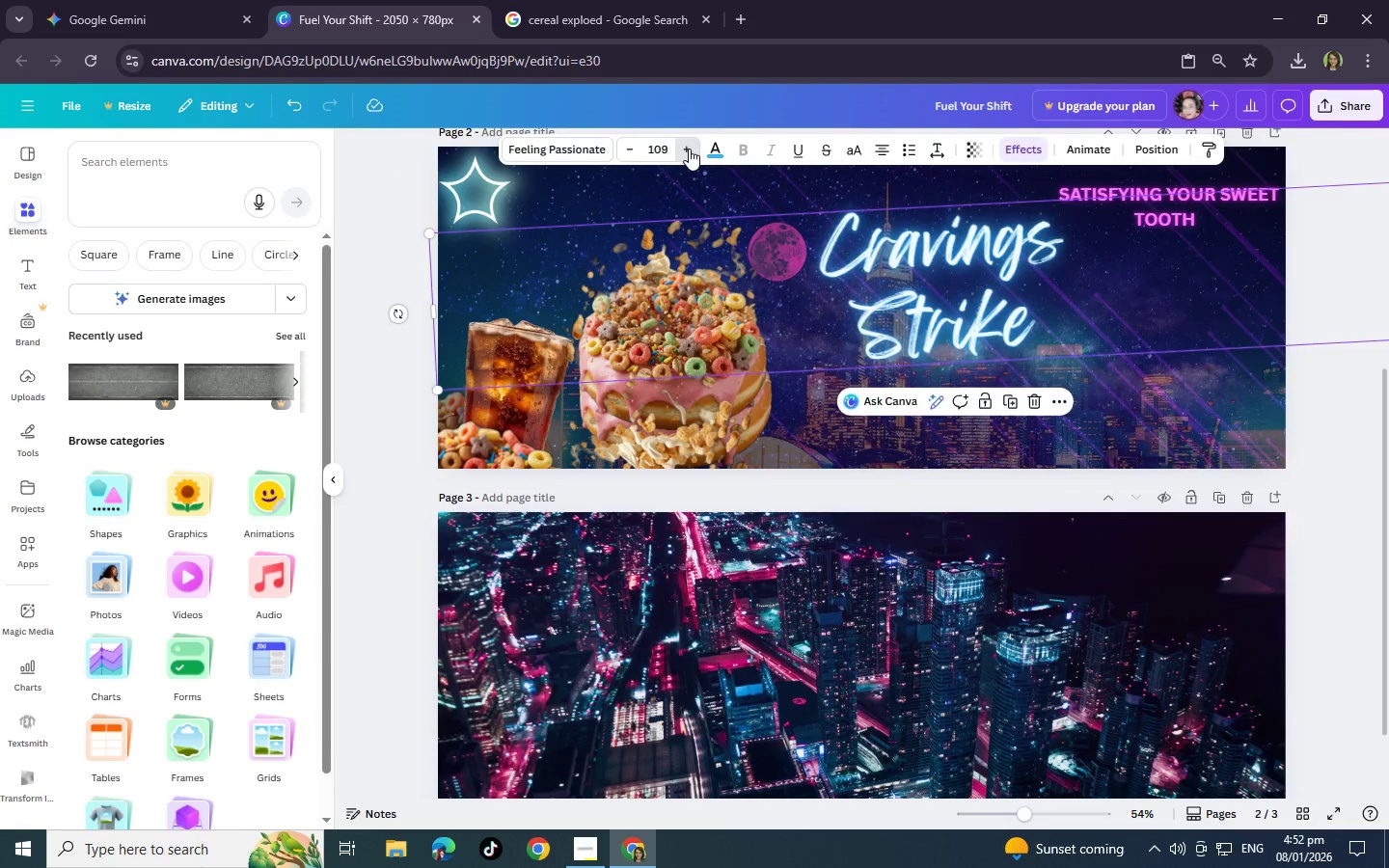 
triple_click([689, 149])
 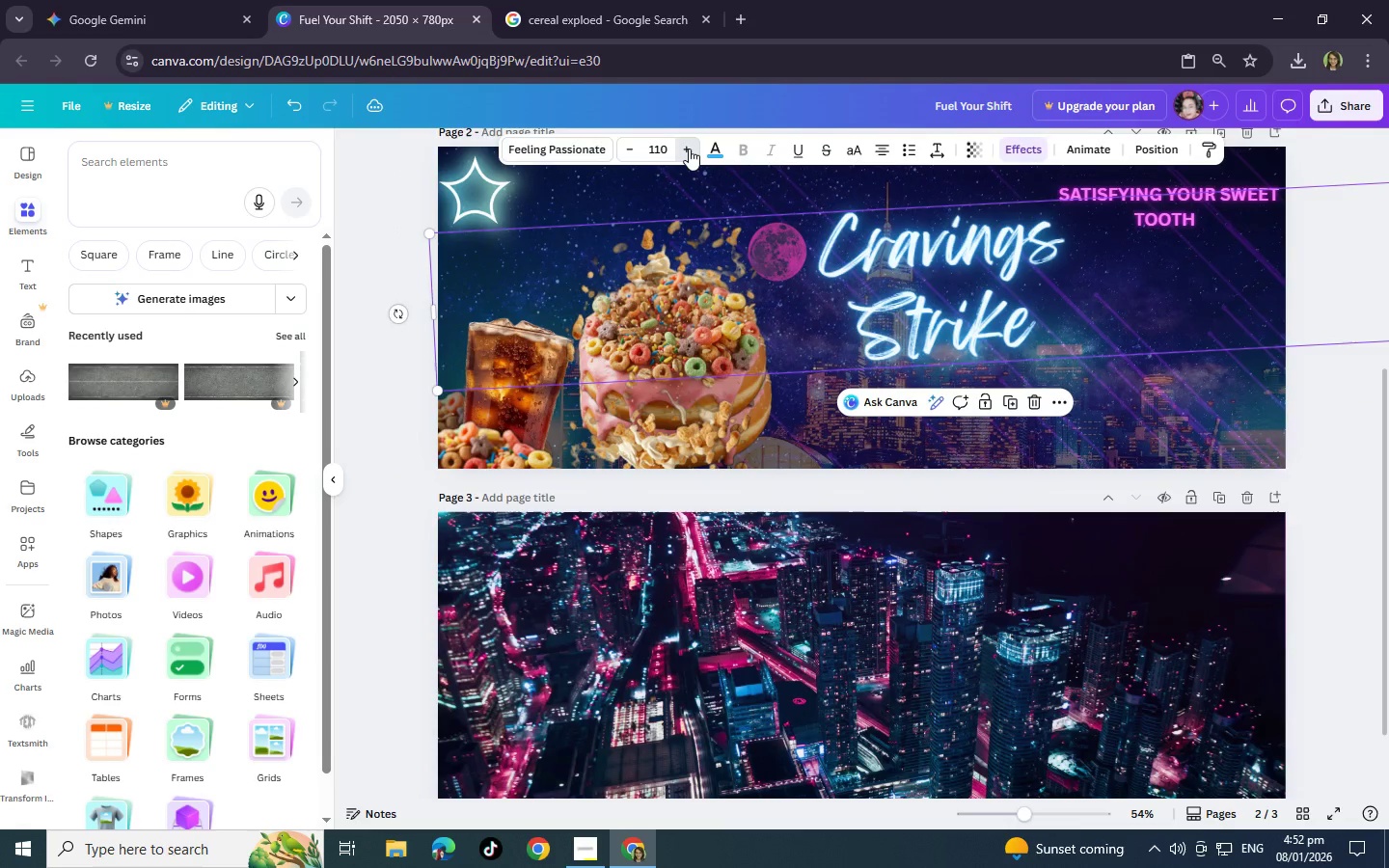 
triple_click([689, 149])
 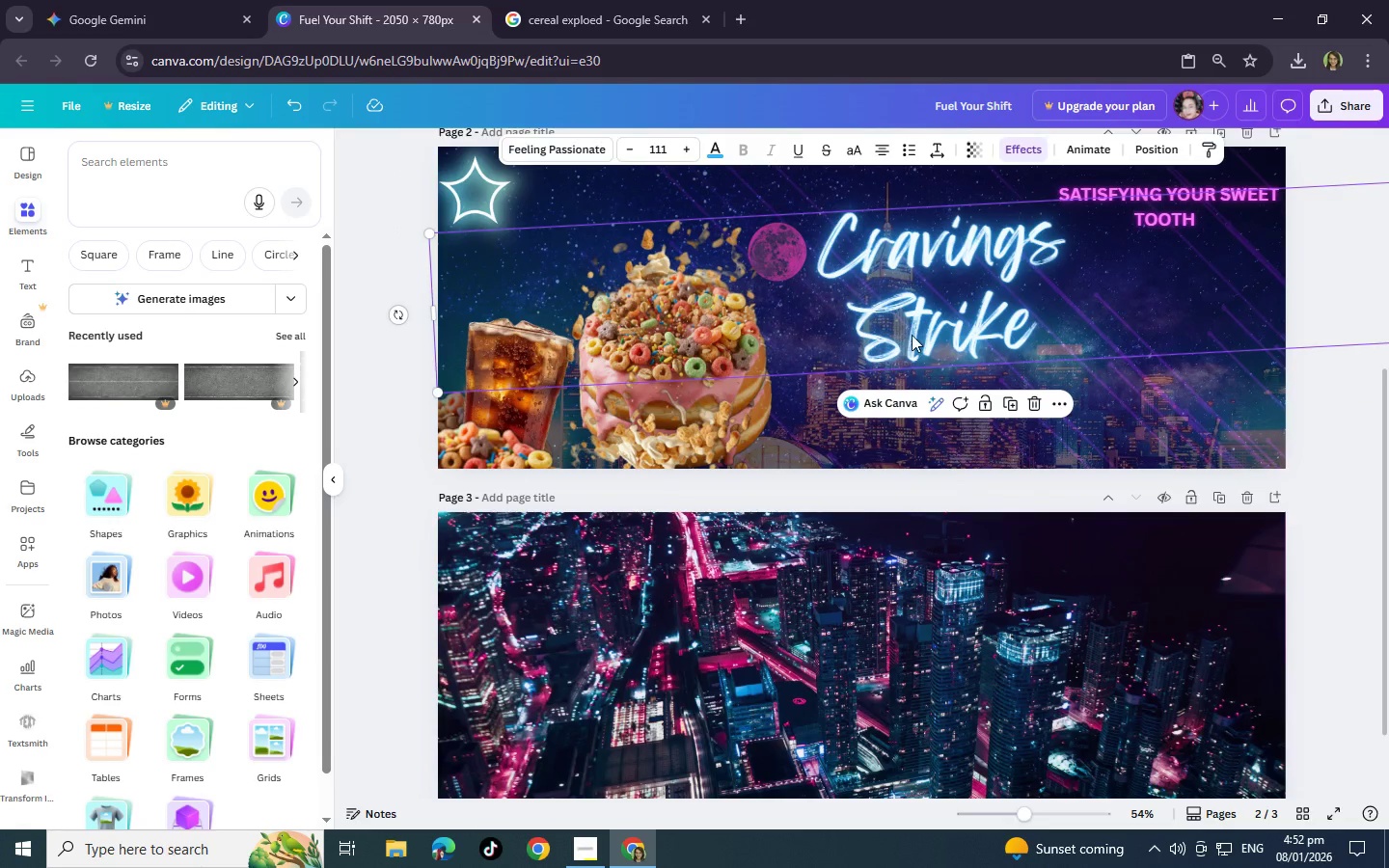 
left_click_drag(start_coordinate=[912, 335], to_coordinate=[908, 324])
 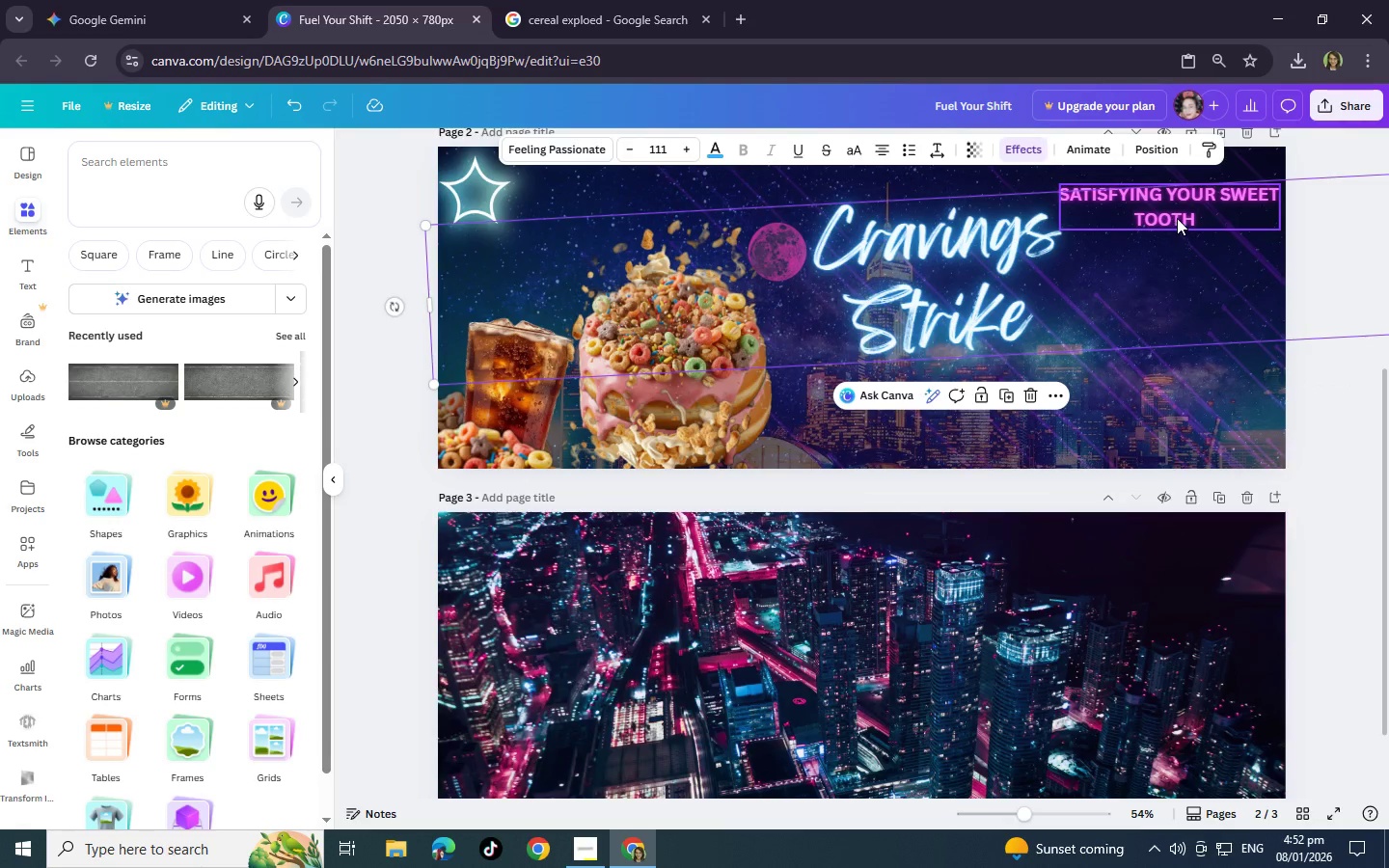 
left_click_drag(start_coordinate=[1177, 218], to_coordinate=[1160, 218])
 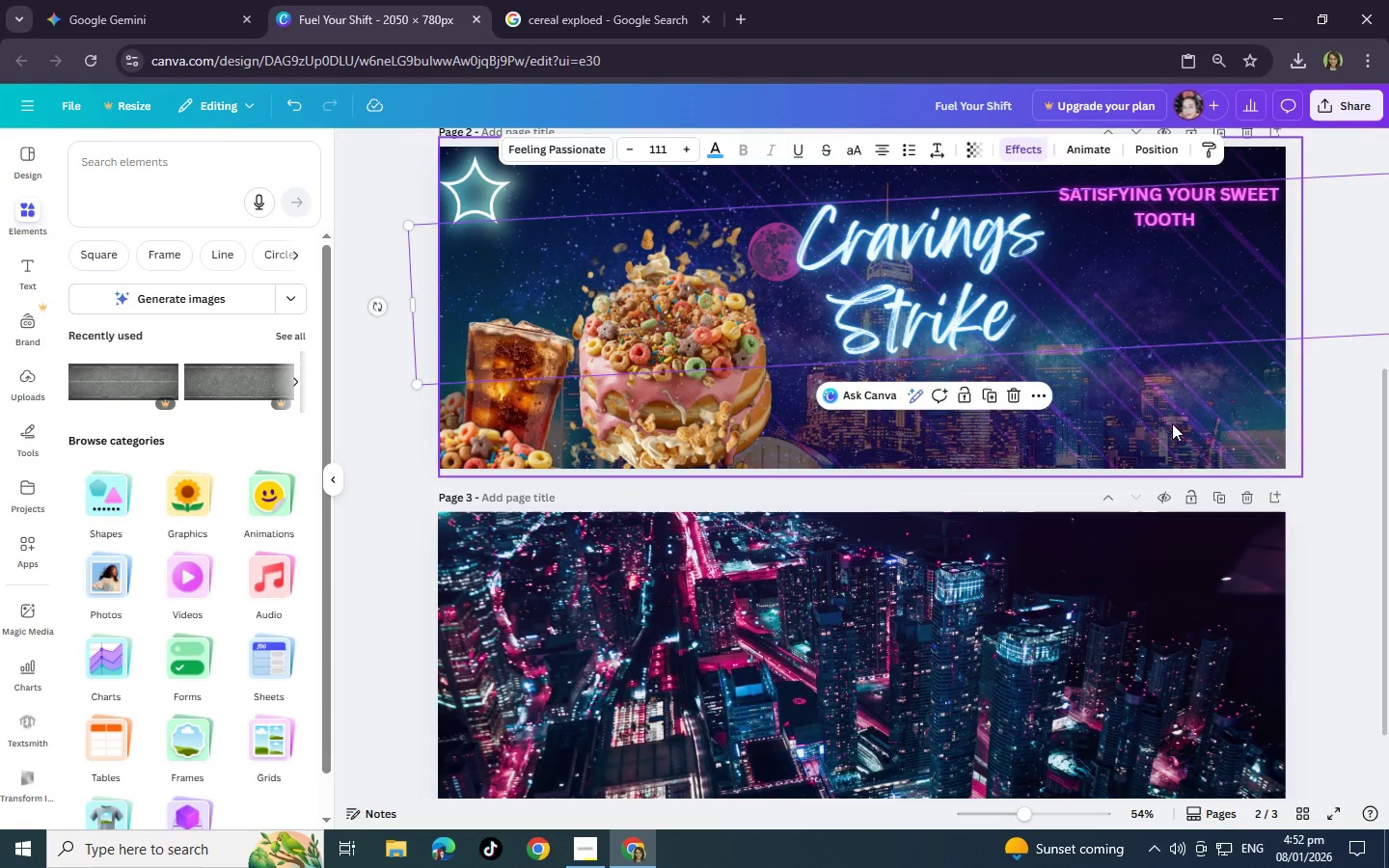 
left_click([1172, 423])
 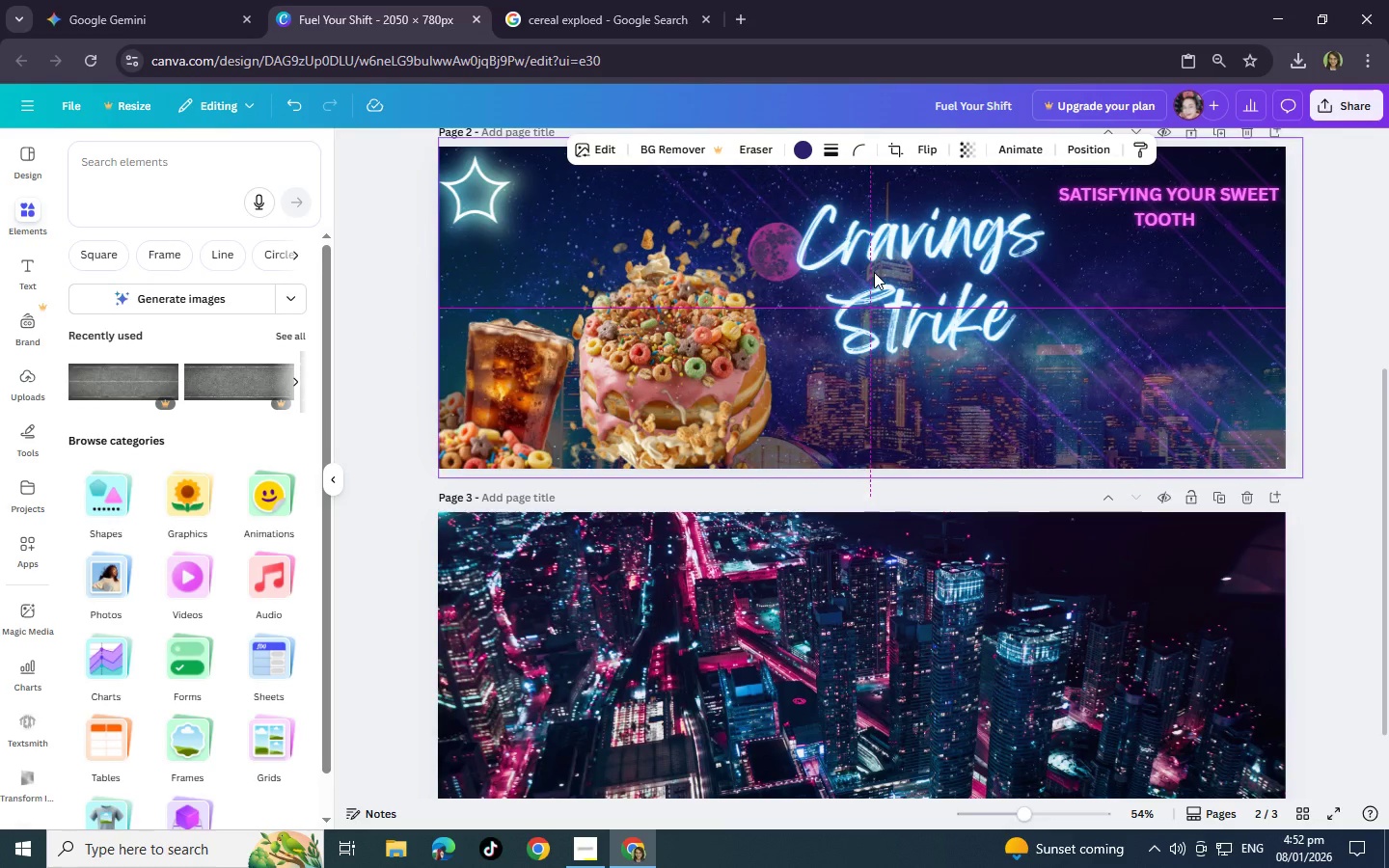 
left_click([1103, 415])
 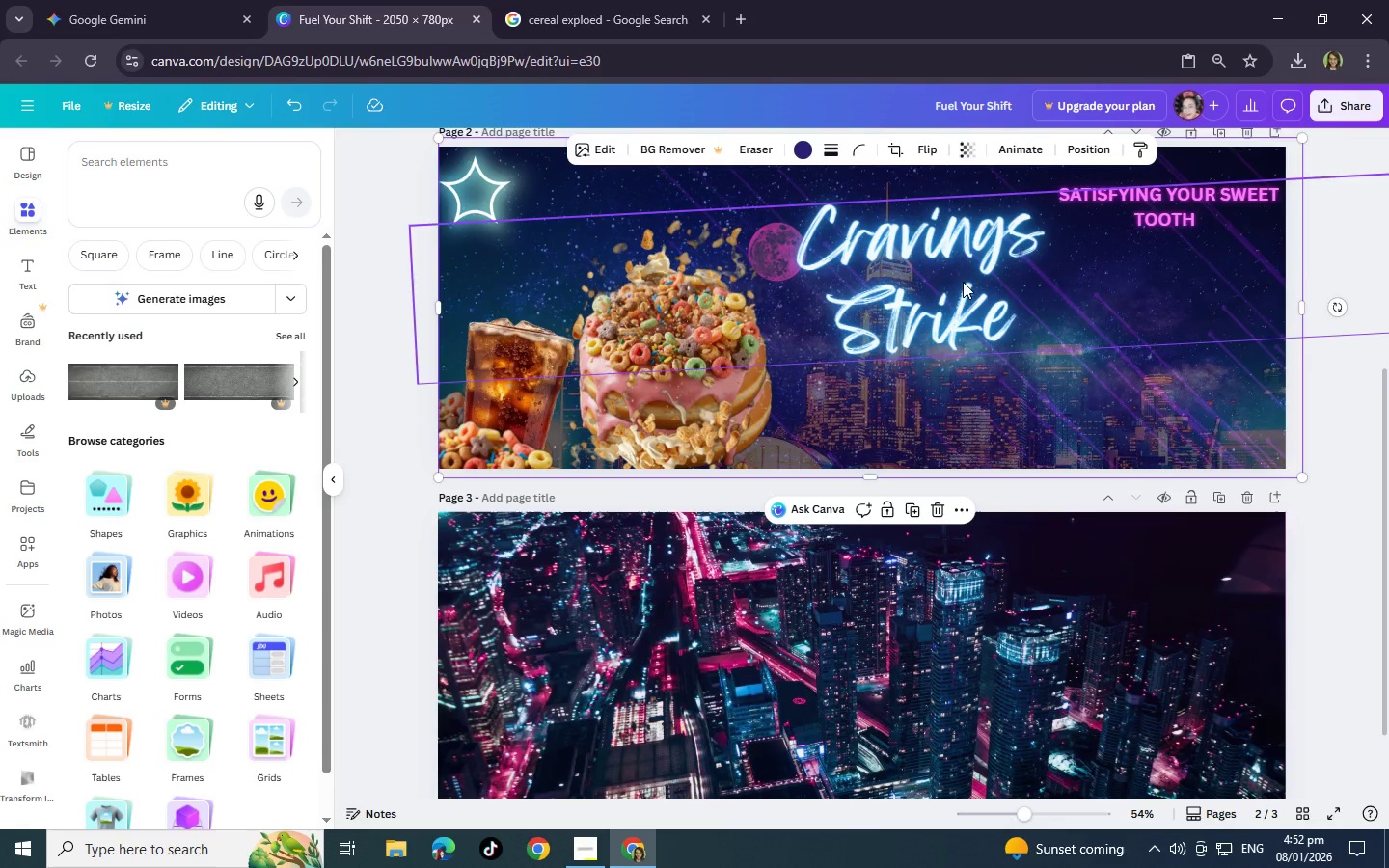 
left_click_drag(start_coordinate=[963, 282], to_coordinate=[962, 312])
 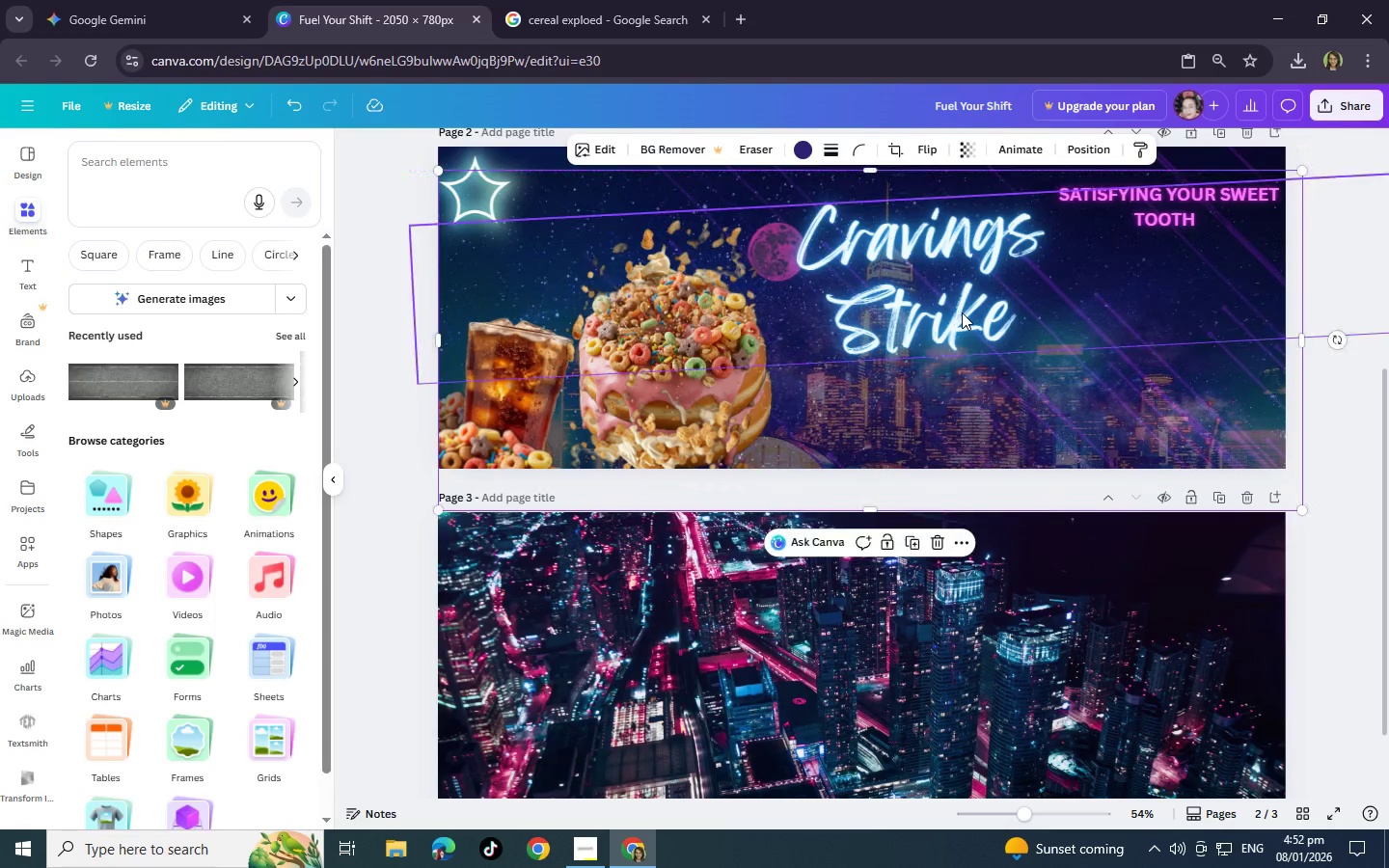 
left_click([962, 312])
 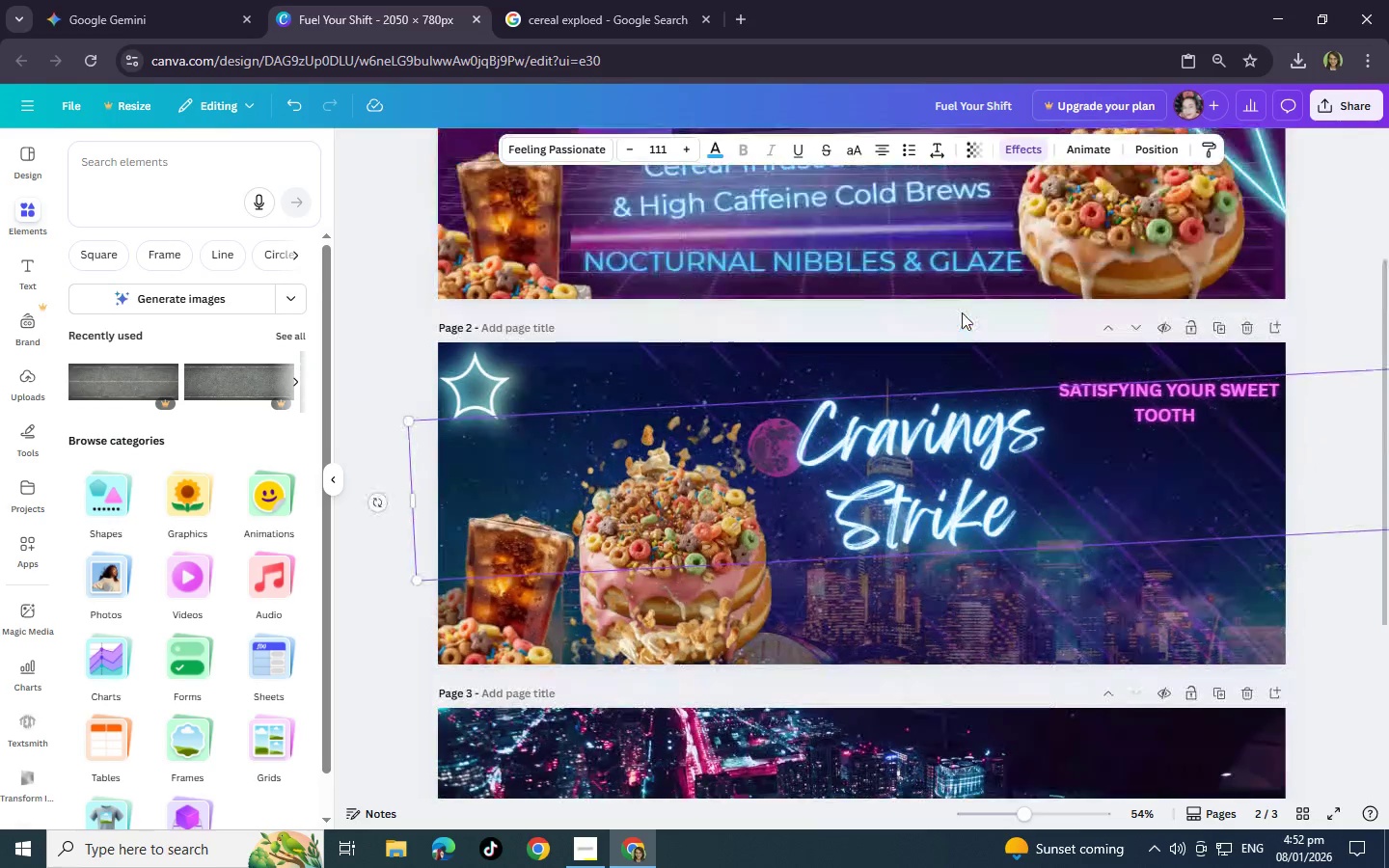 
scroll: coordinate [962, 312], scroll_direction: up, amount: 2.0
 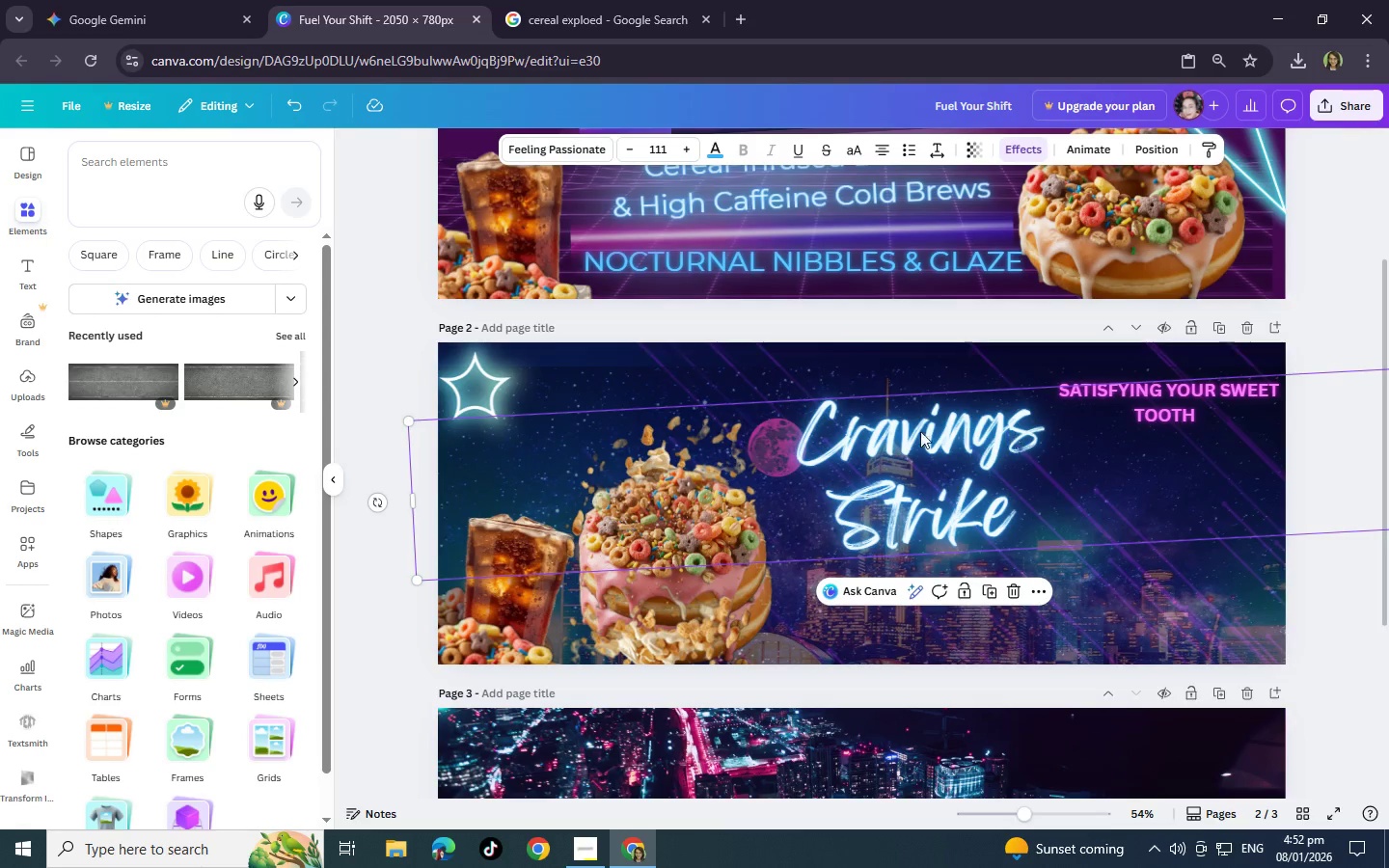 
left_click([886, 454])
 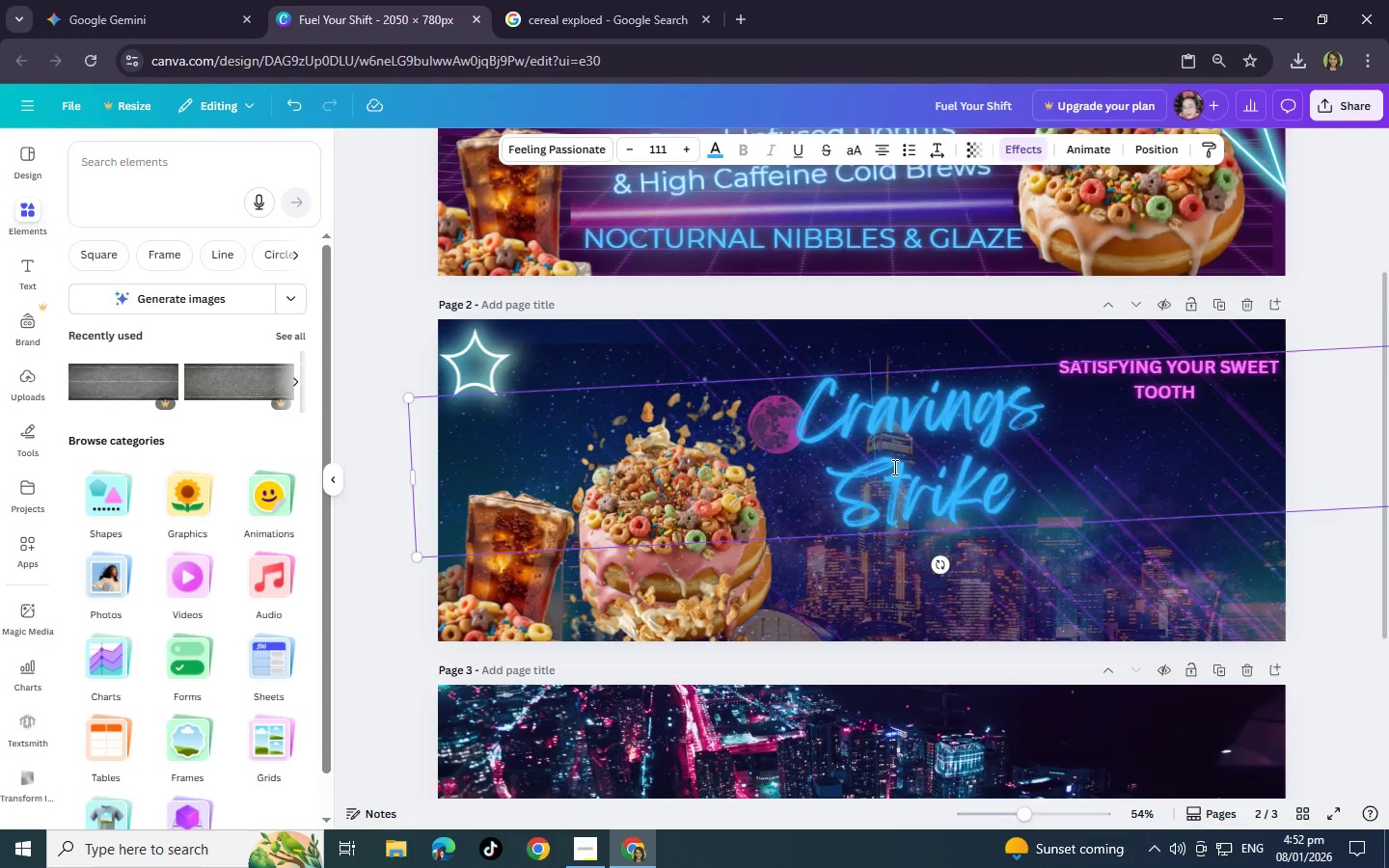 
scroll: coordinate [893, 467], scroll_direction: none, amount: 0.0
 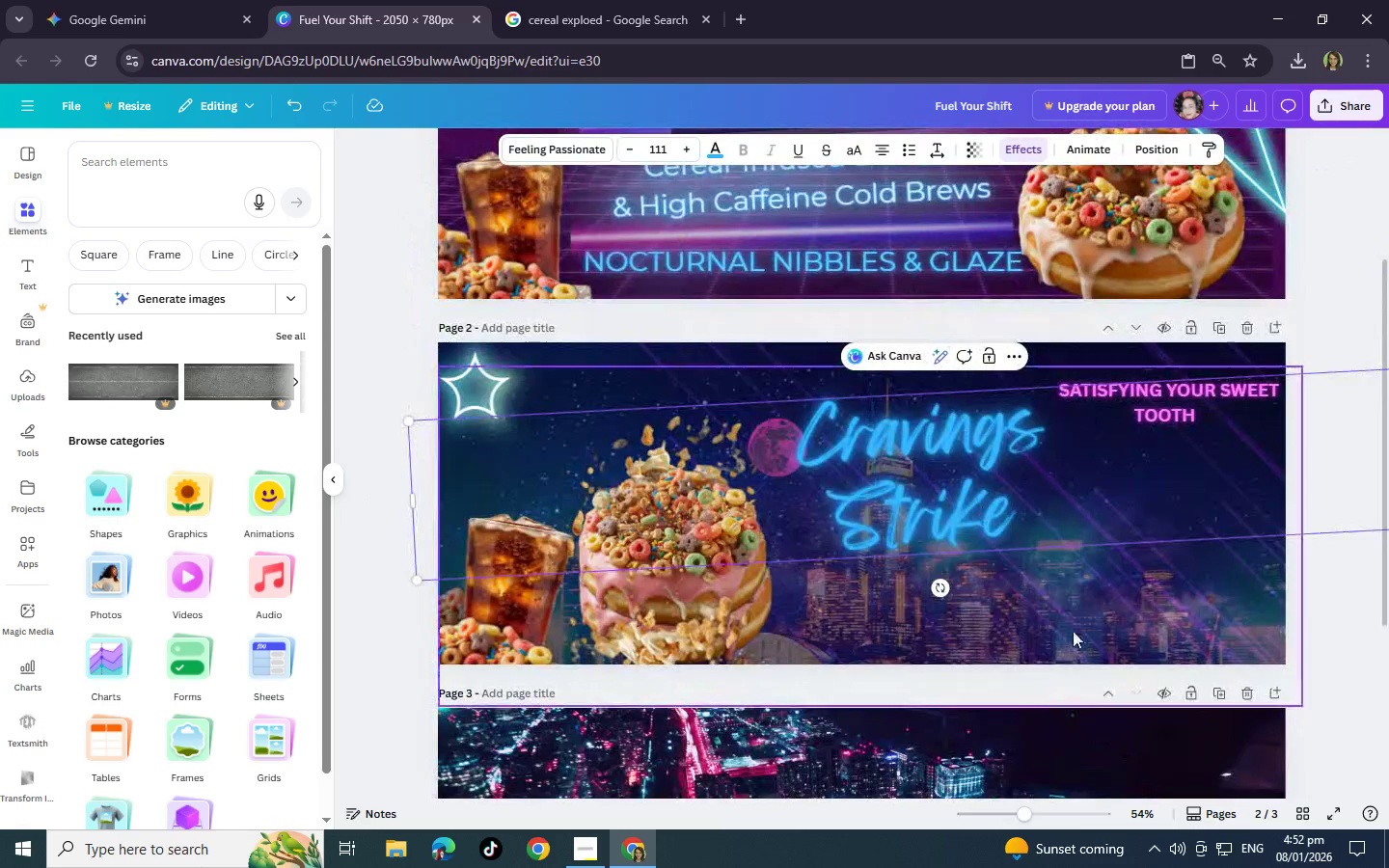 
left_click([1075, 648])
 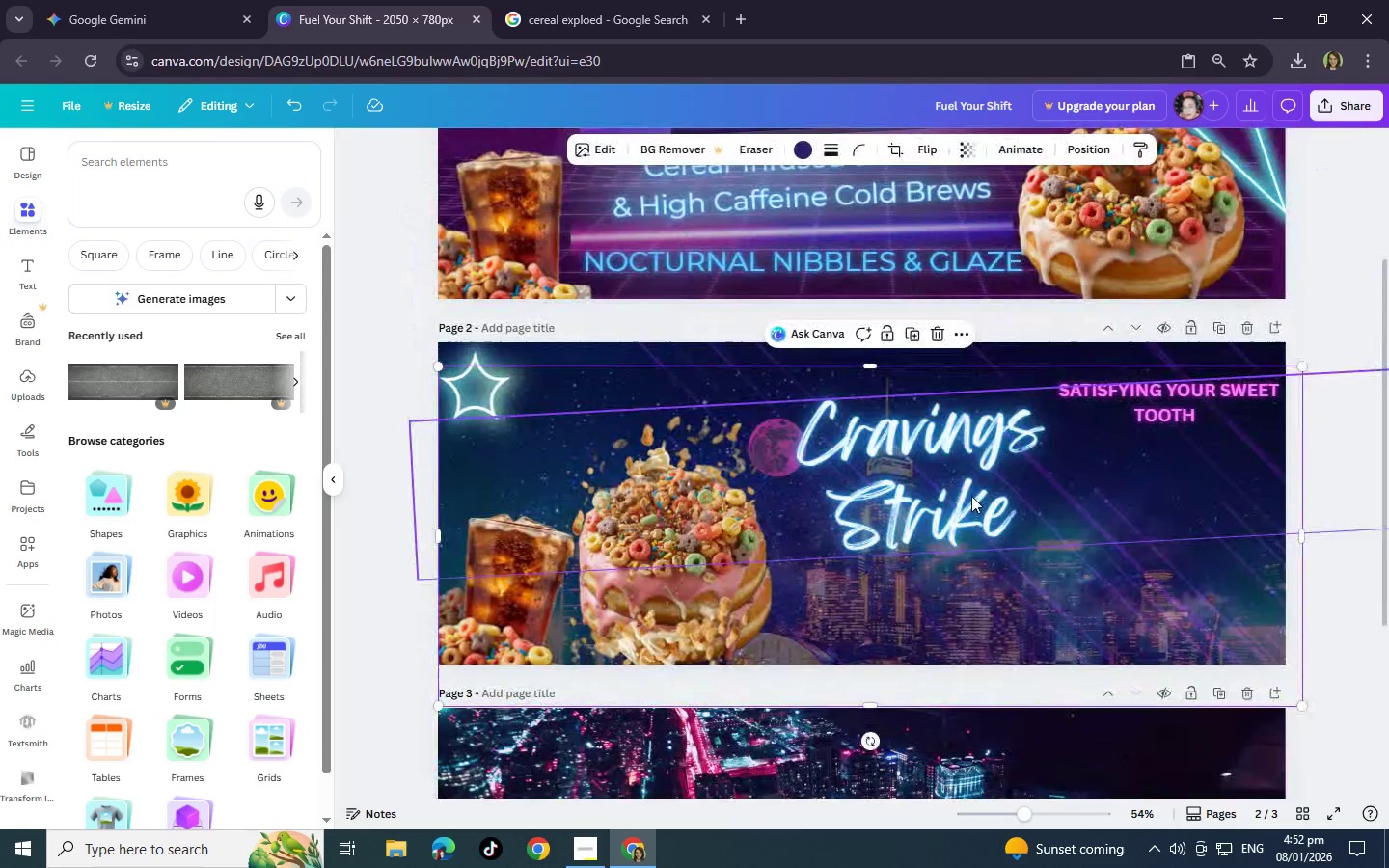 
left_click_drag(start_coordinate=[967, 491], to_coordinate=[954, 470])
 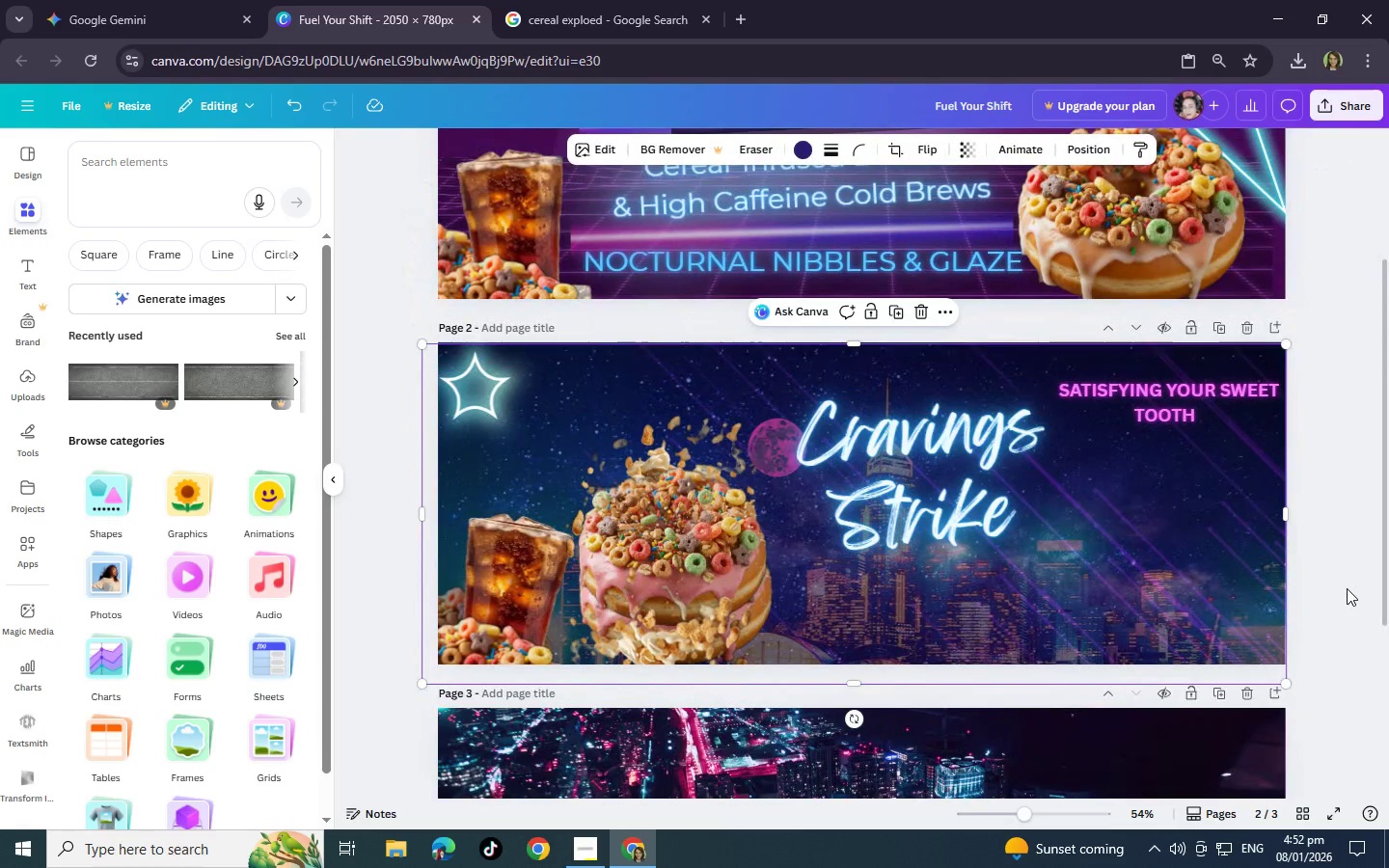 
left_click([1347, 588])
 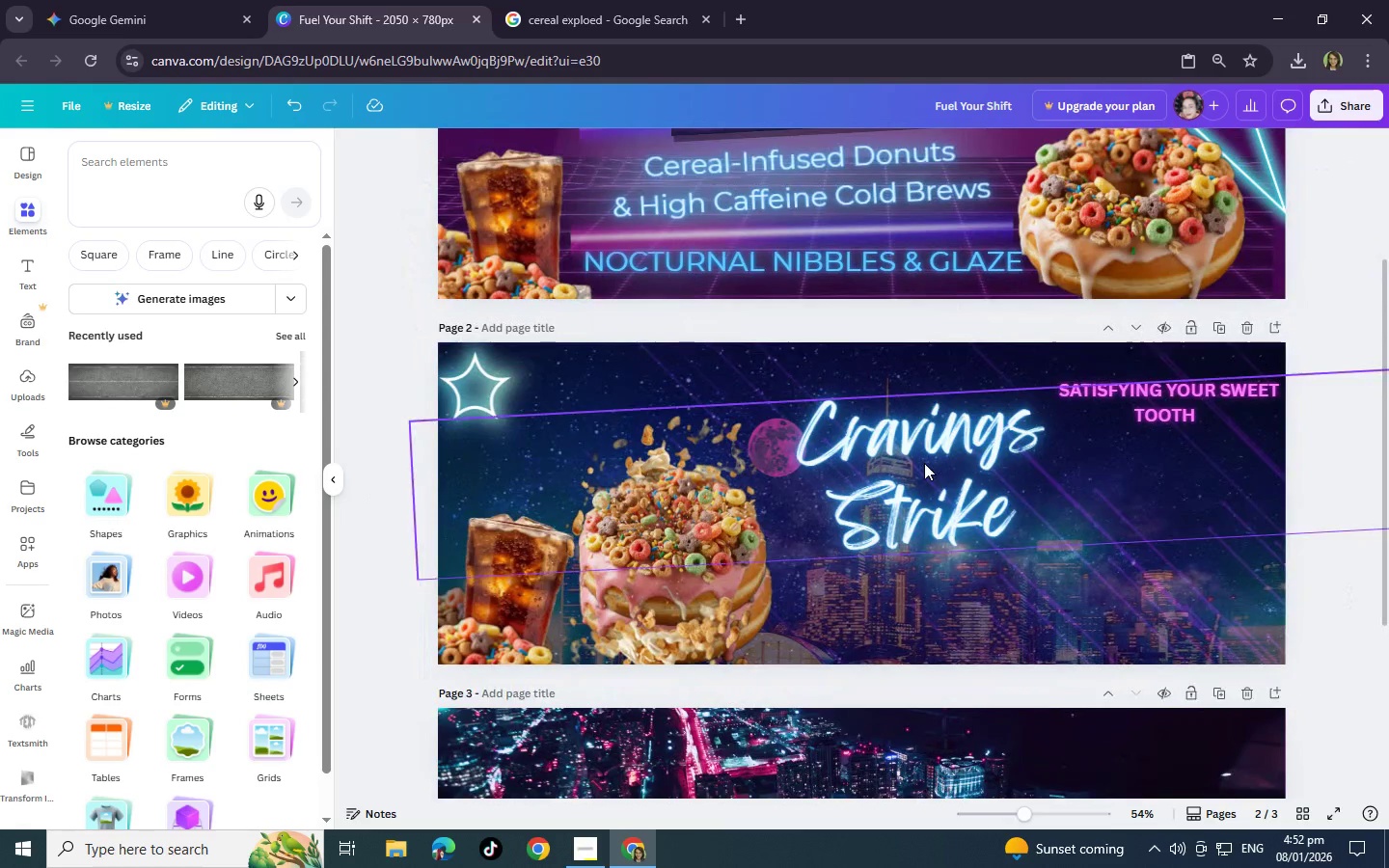 
left_click([924, 463])
 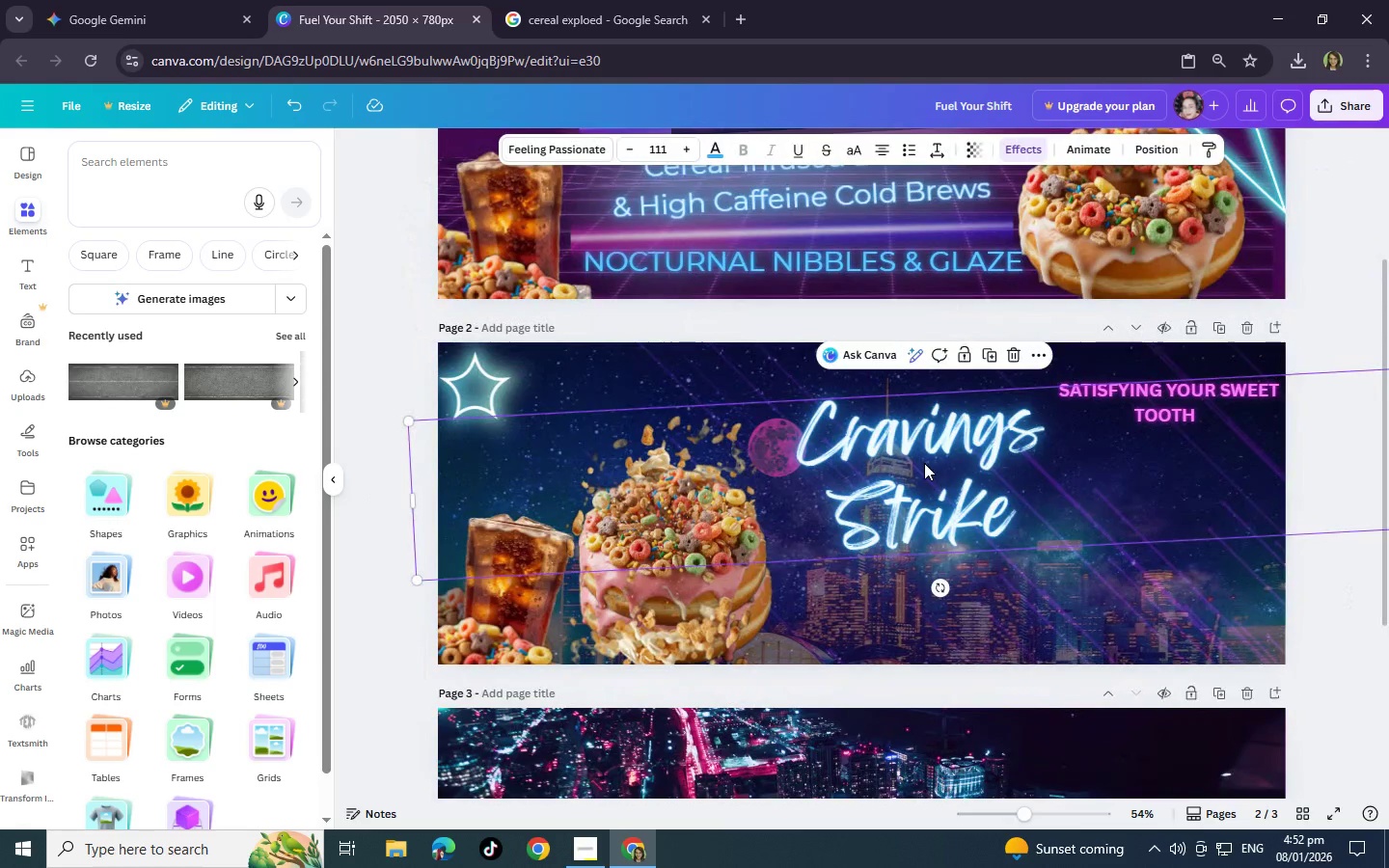 
left_click_drag(start_coordinate=[924, 463], to_coordinate=[923, 425])
 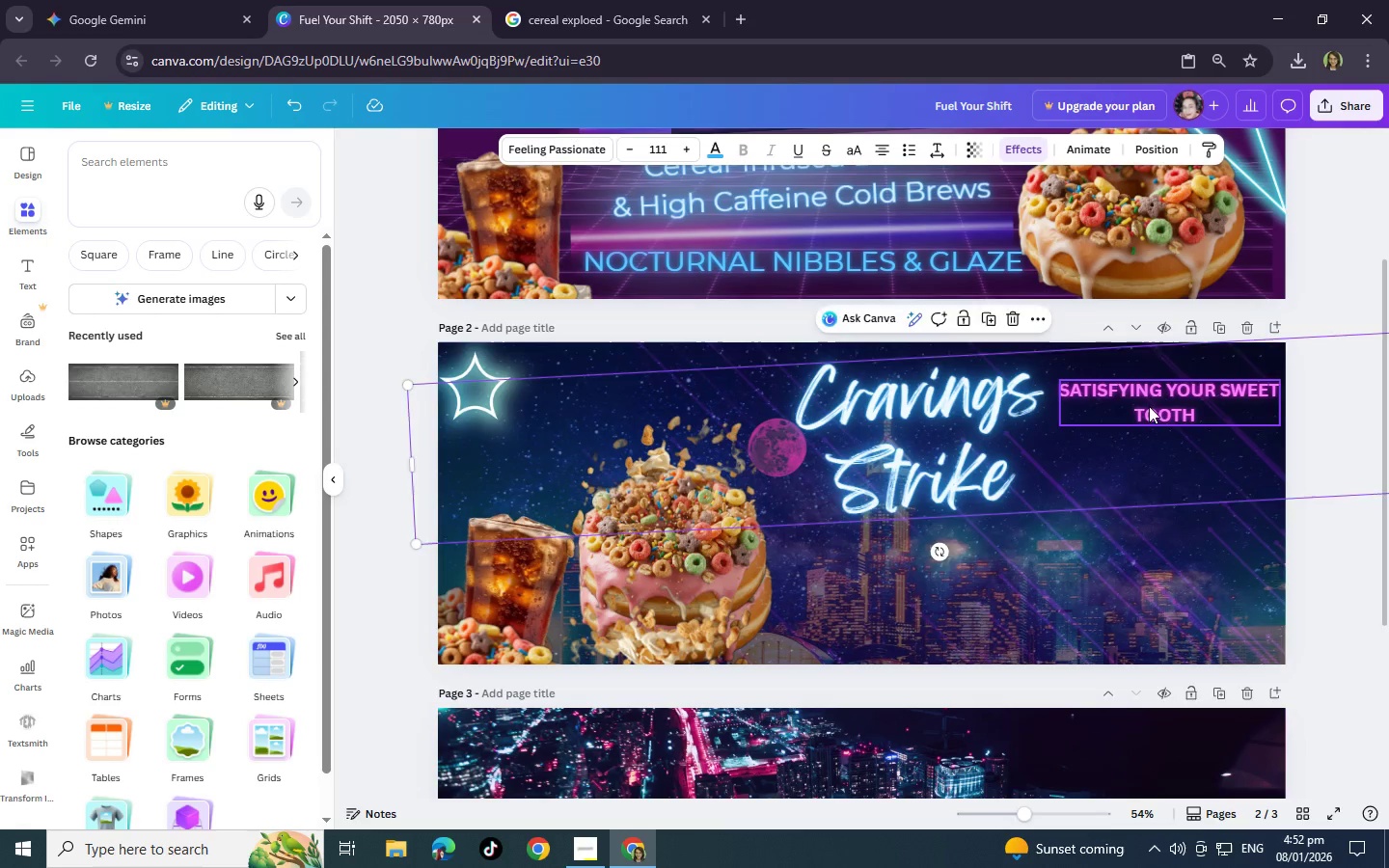 
left_click_drag(start_coordinate=[1149, 406], to_coordinate=[1154, 416])
 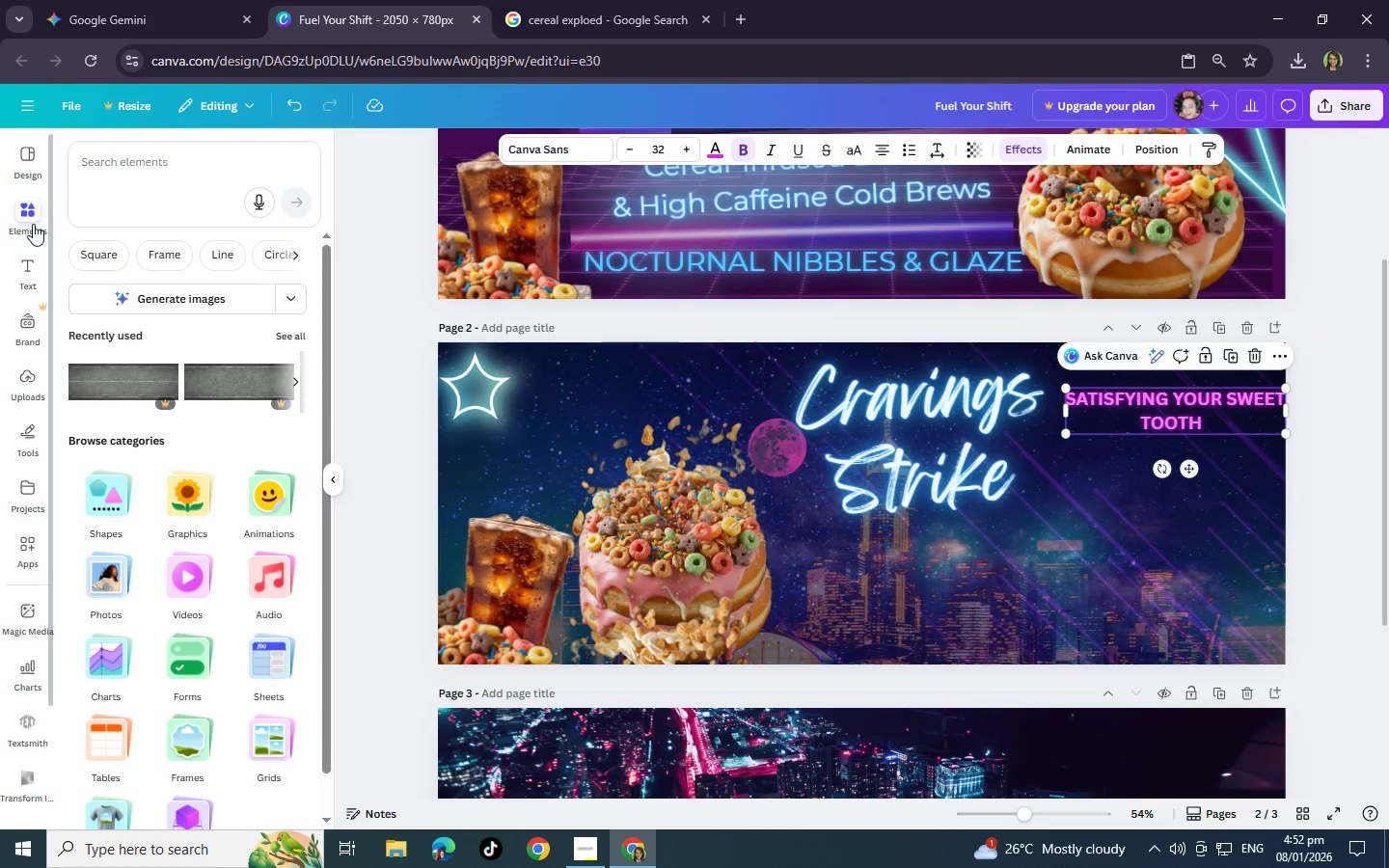 
left_click([29, 216])
 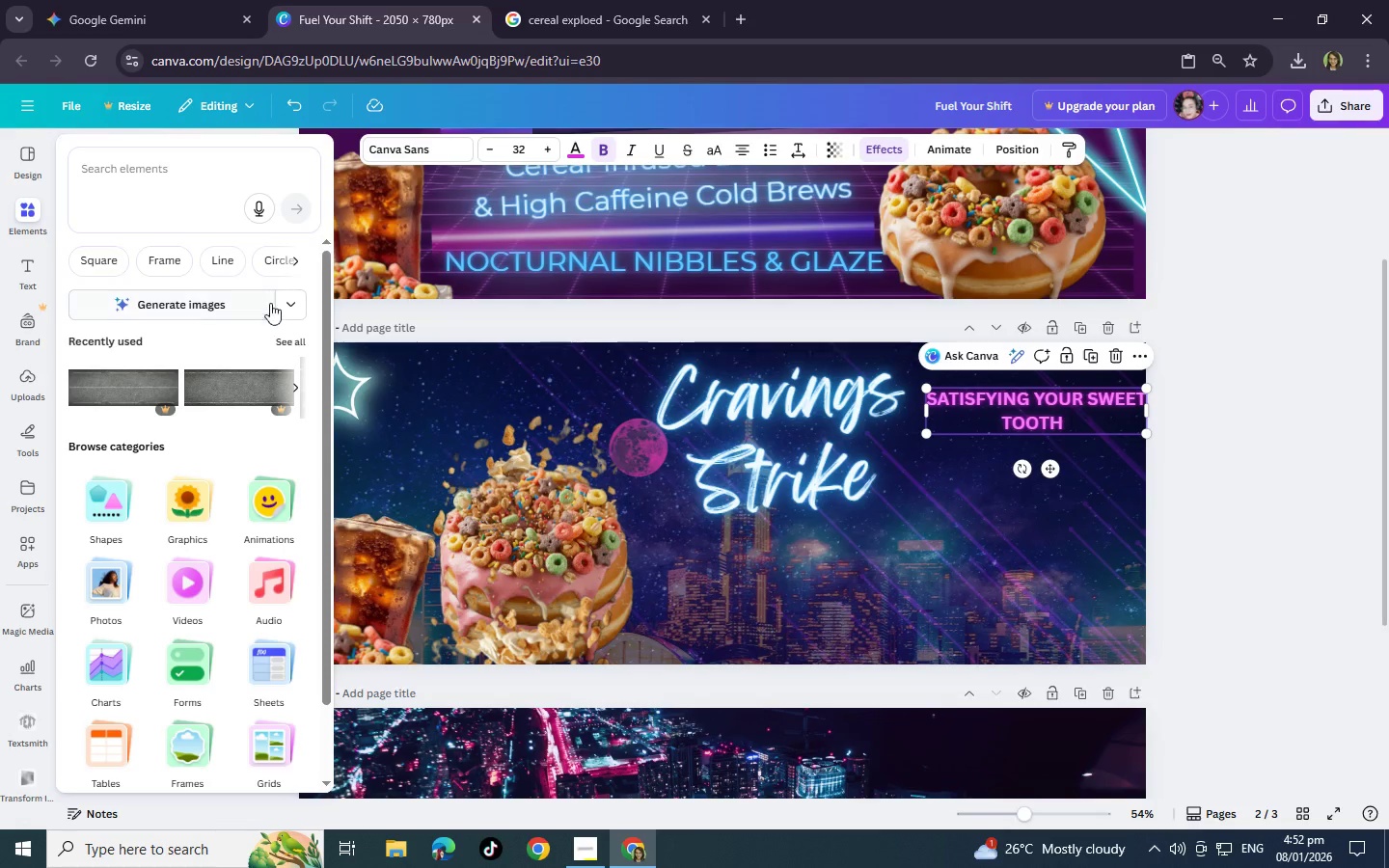 
left_click([287, 340])
 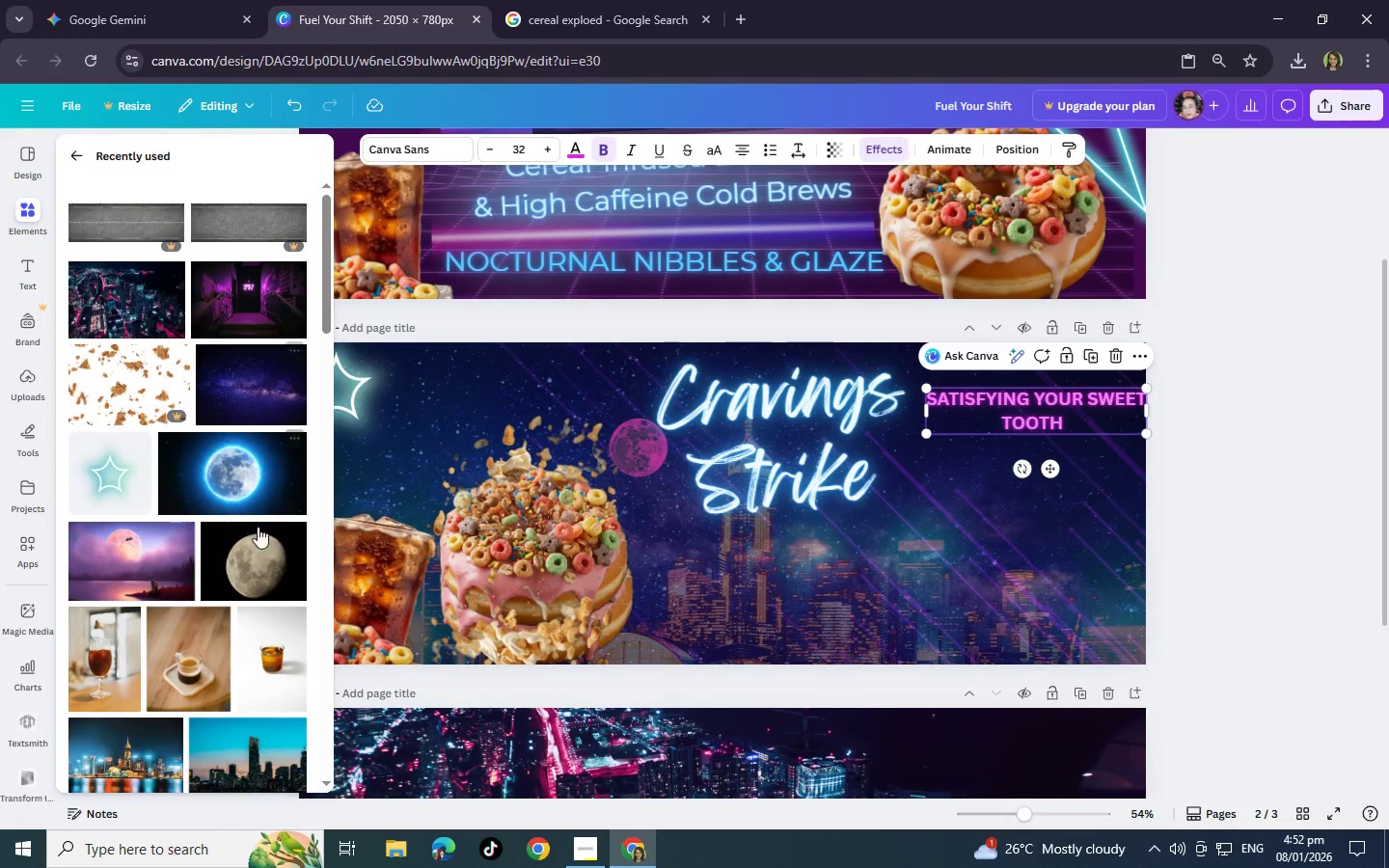 
scroll: coordinate [258, 527], scroll_direction: up, amount: 4.0
 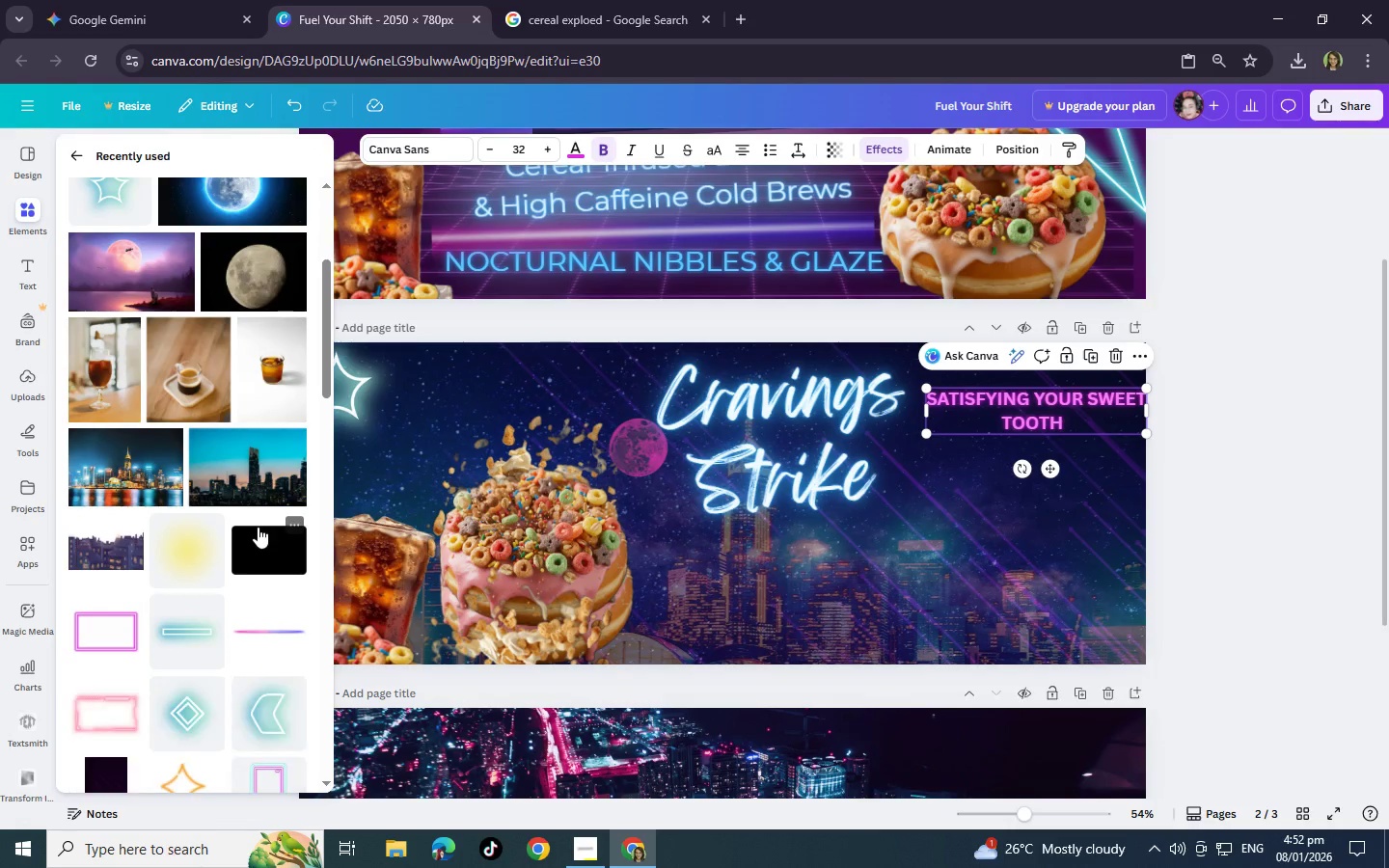 
scroll: coordinate [258, 527], scroll_direction: down, amount: 1.0
 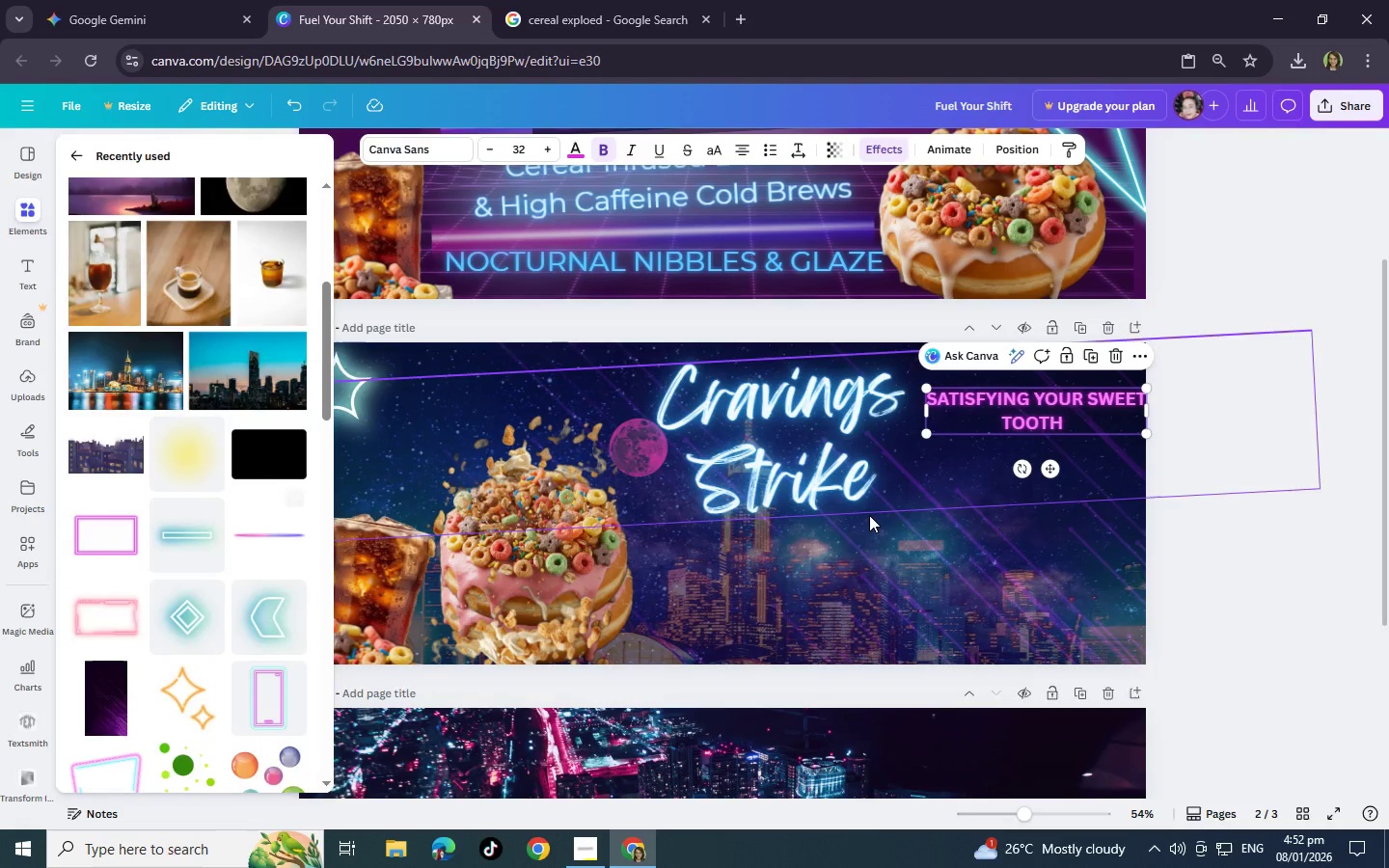 
scroll: coordinate [1052, 560], scroll_direction: up, amount: 2.0
 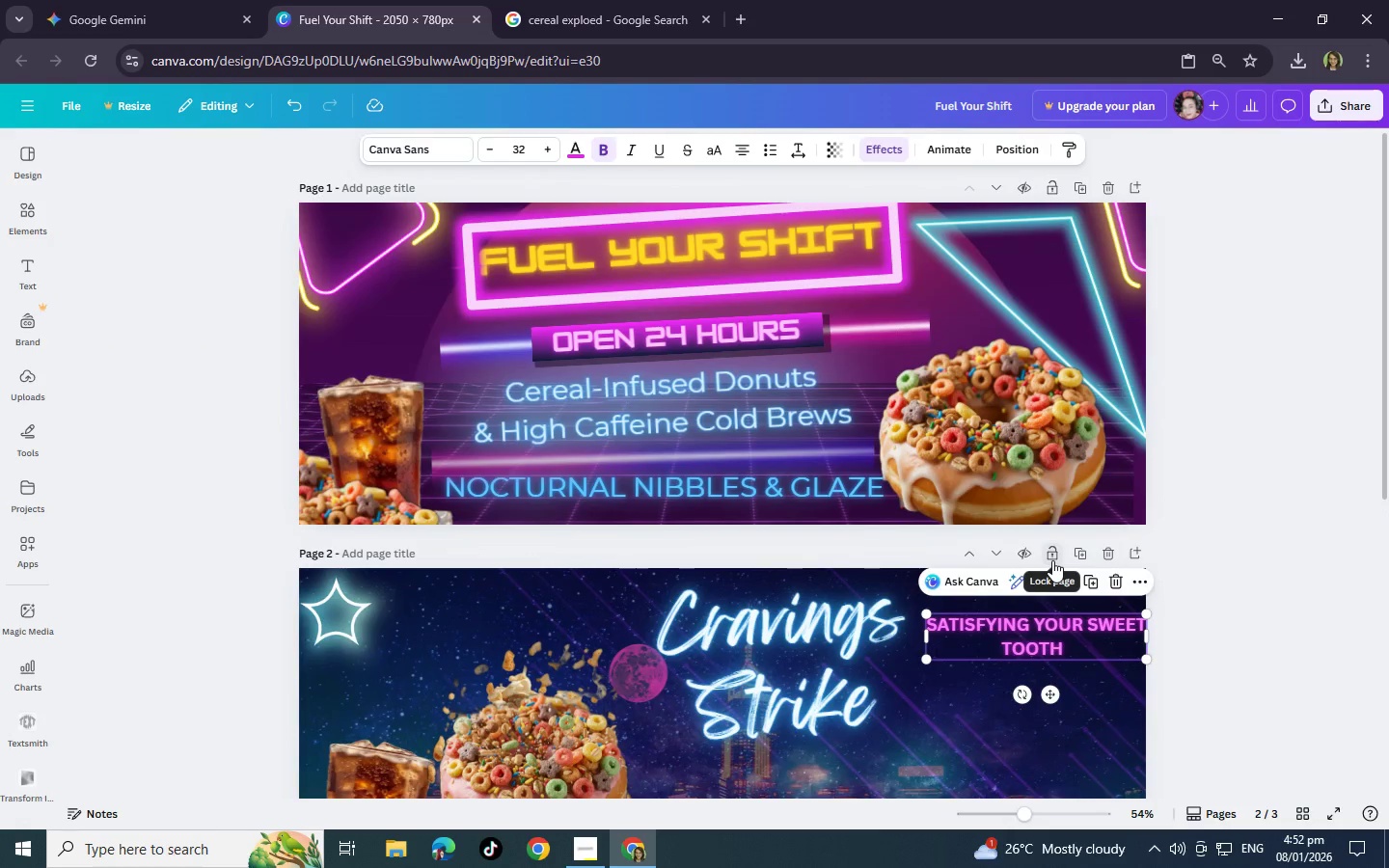 
scroll: coordinate [1052, 560], scroll_direction: down, amount: 1.0
 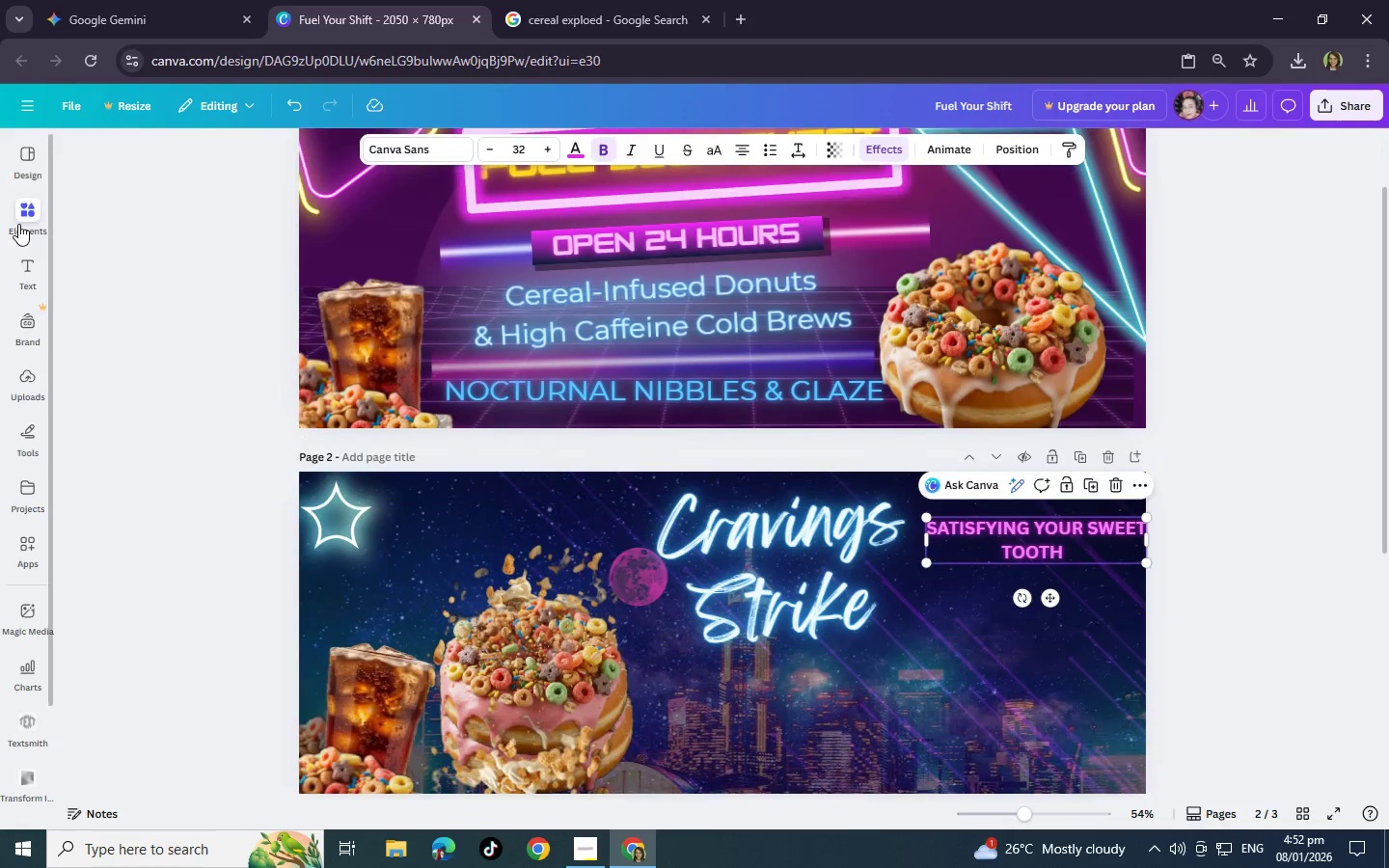 
left_click([22, 222])
 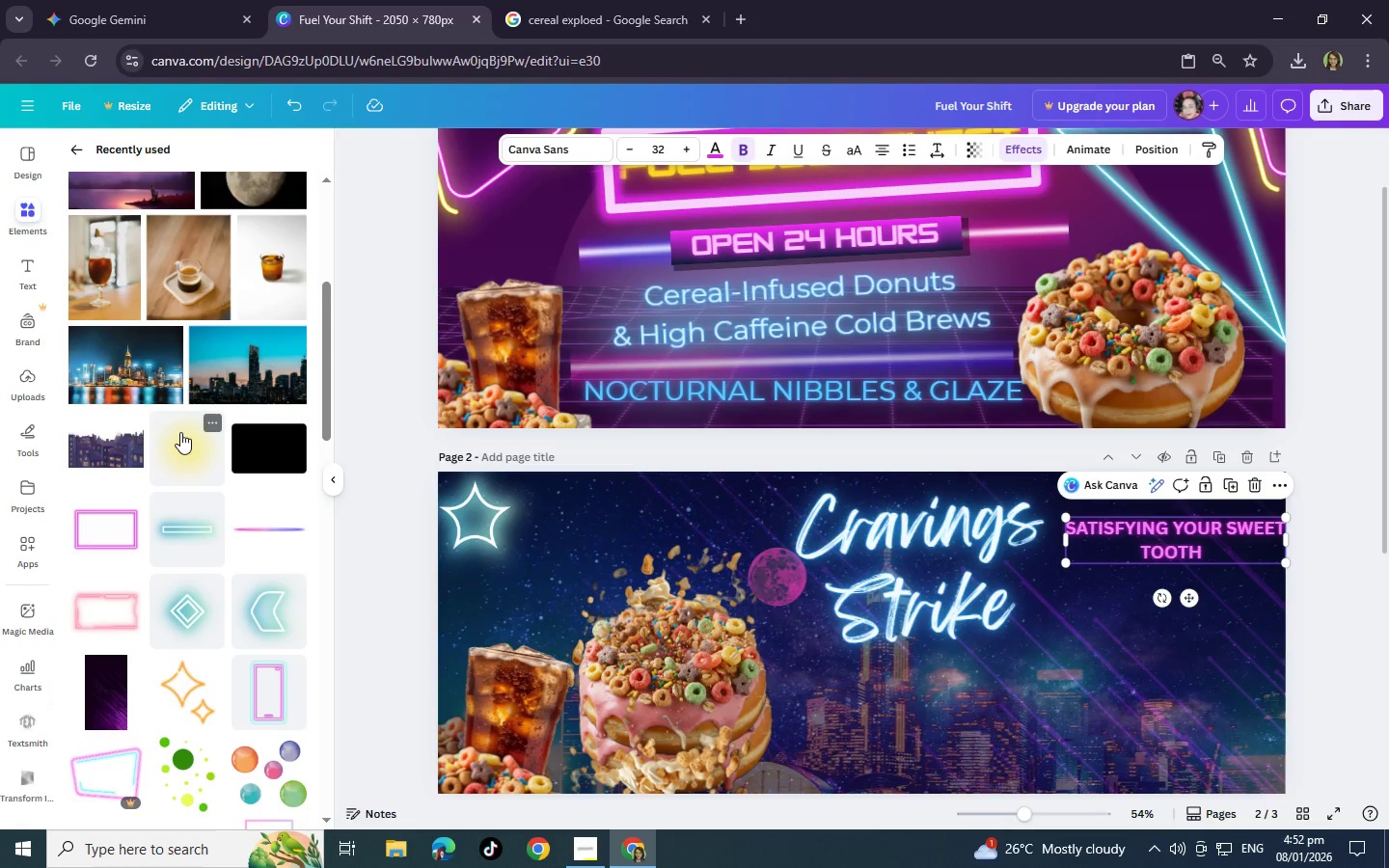 
wait(6.8)
 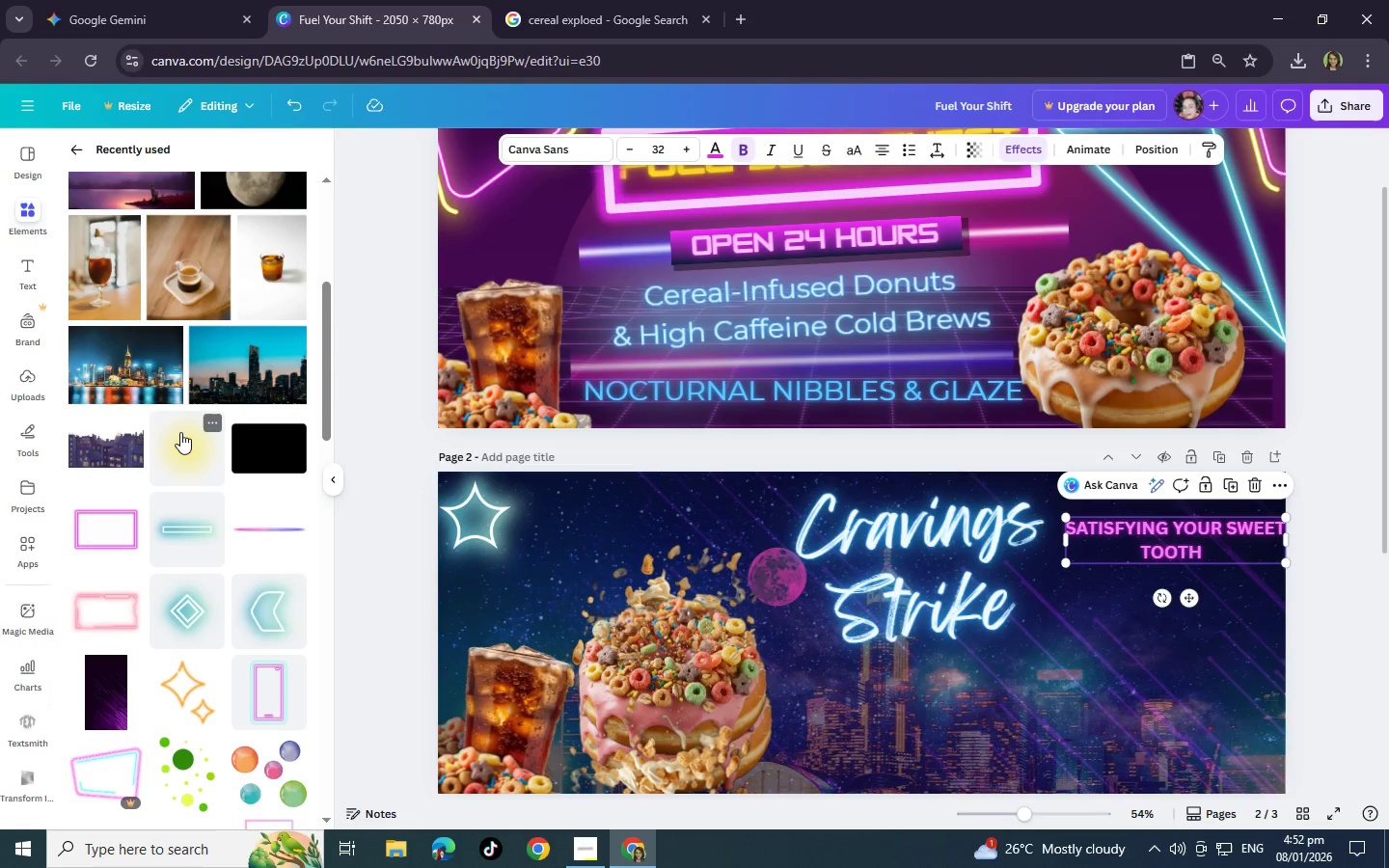 
scroll: coordinate [152, 590], scroll_direction: down, amount: 2.0
 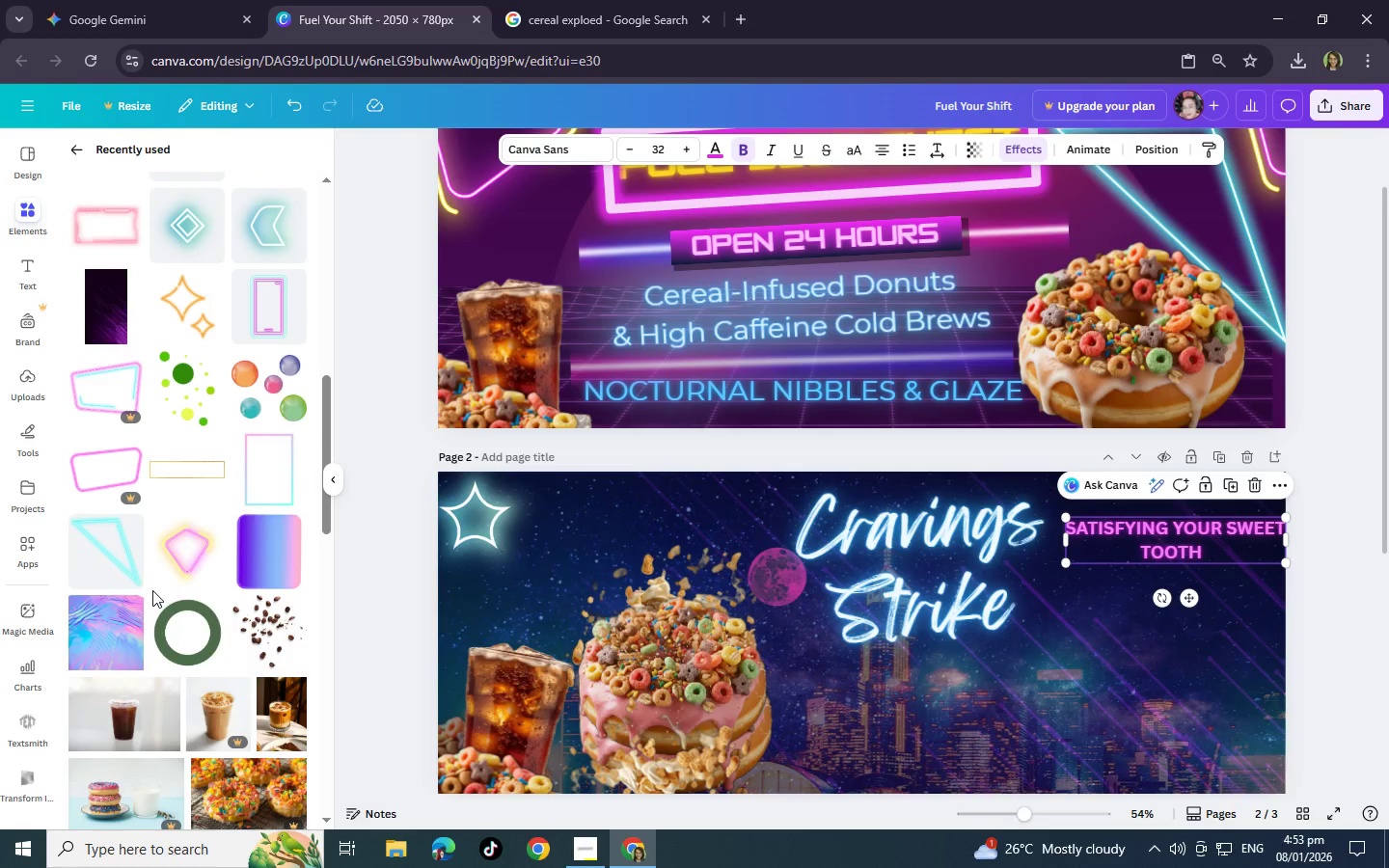 
scroll: coordinate [152, 590], scroll_direction: up, amount: 6.0
 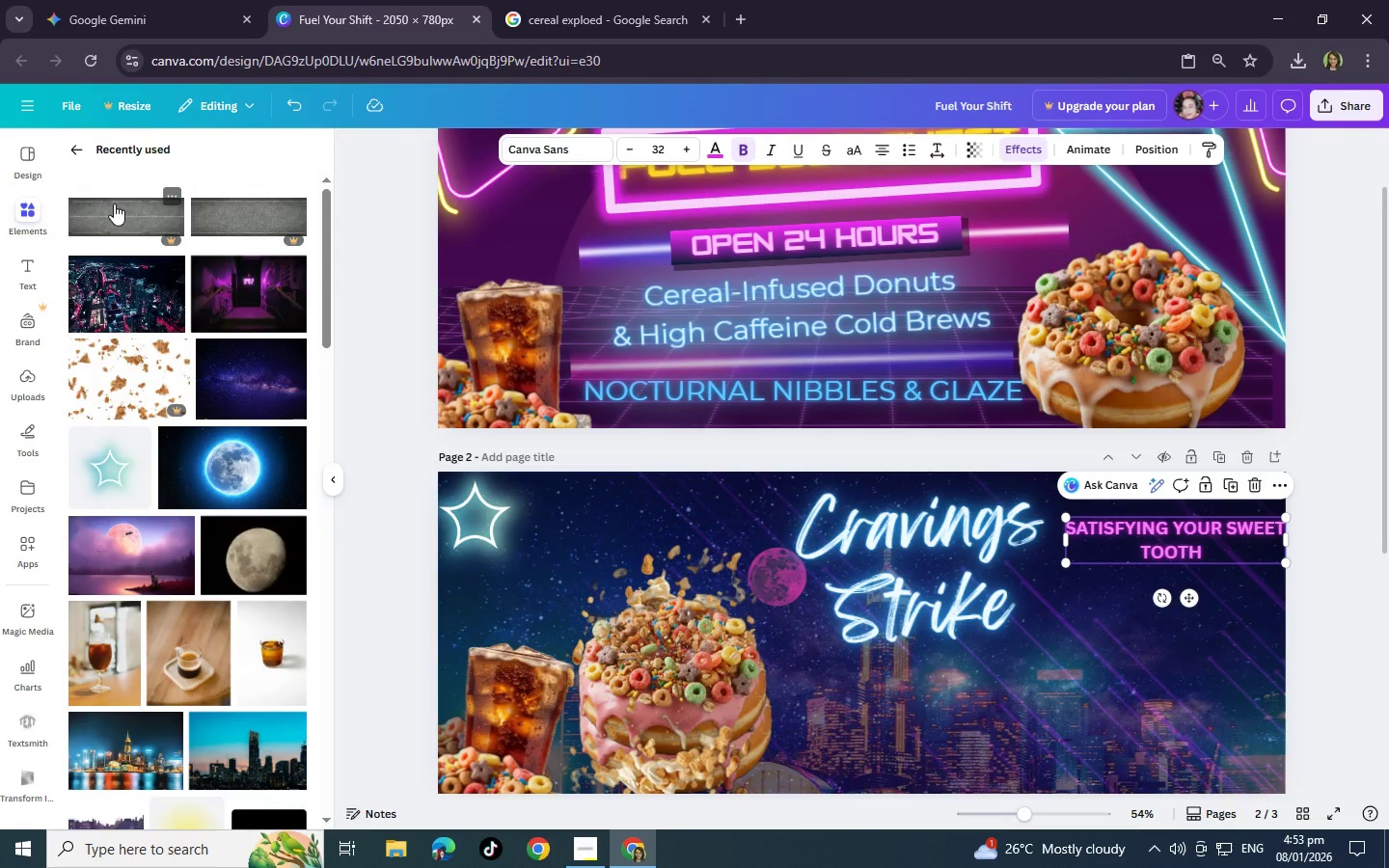 
left_click([81, 148])
 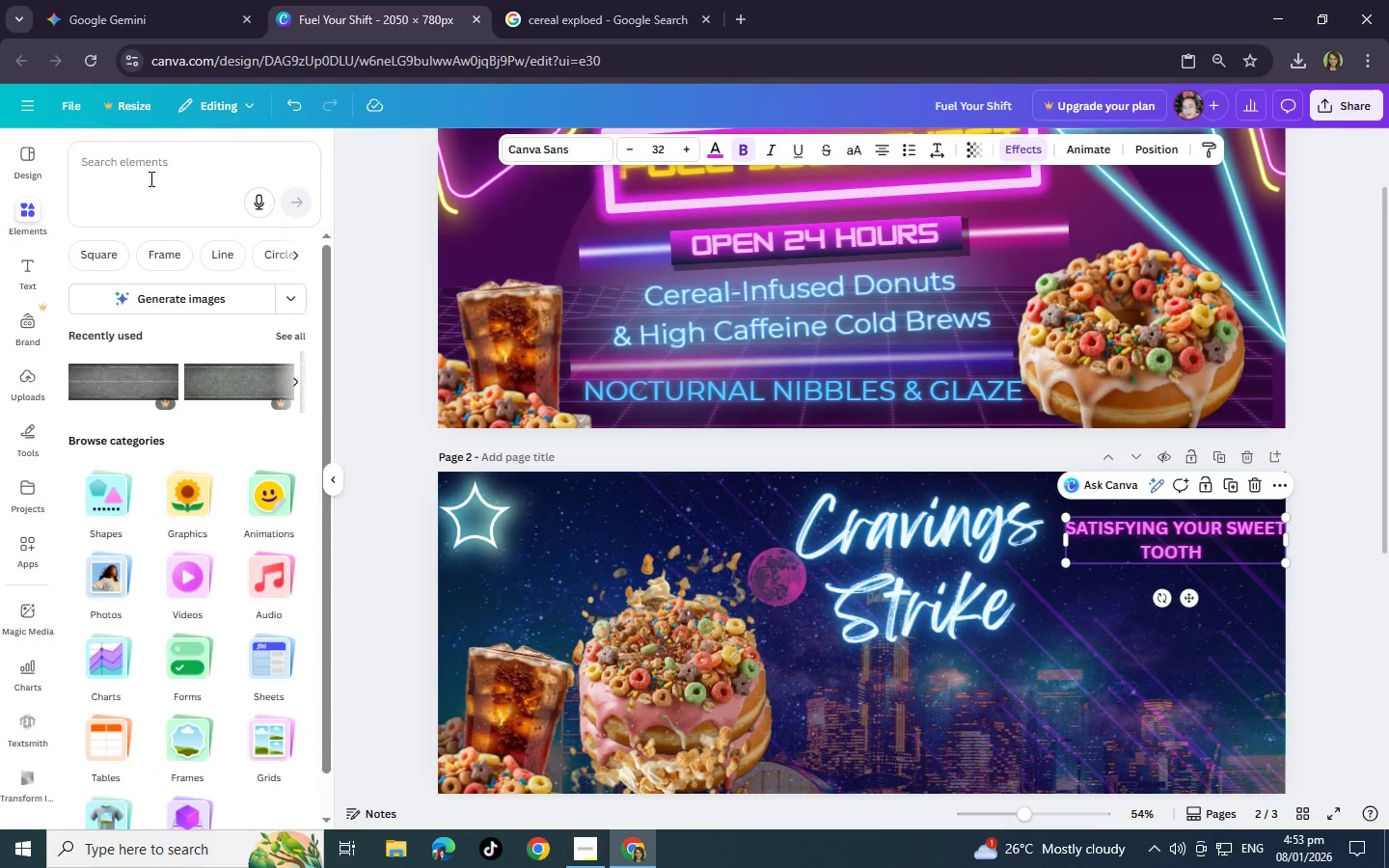 
left_click([150, 178])
 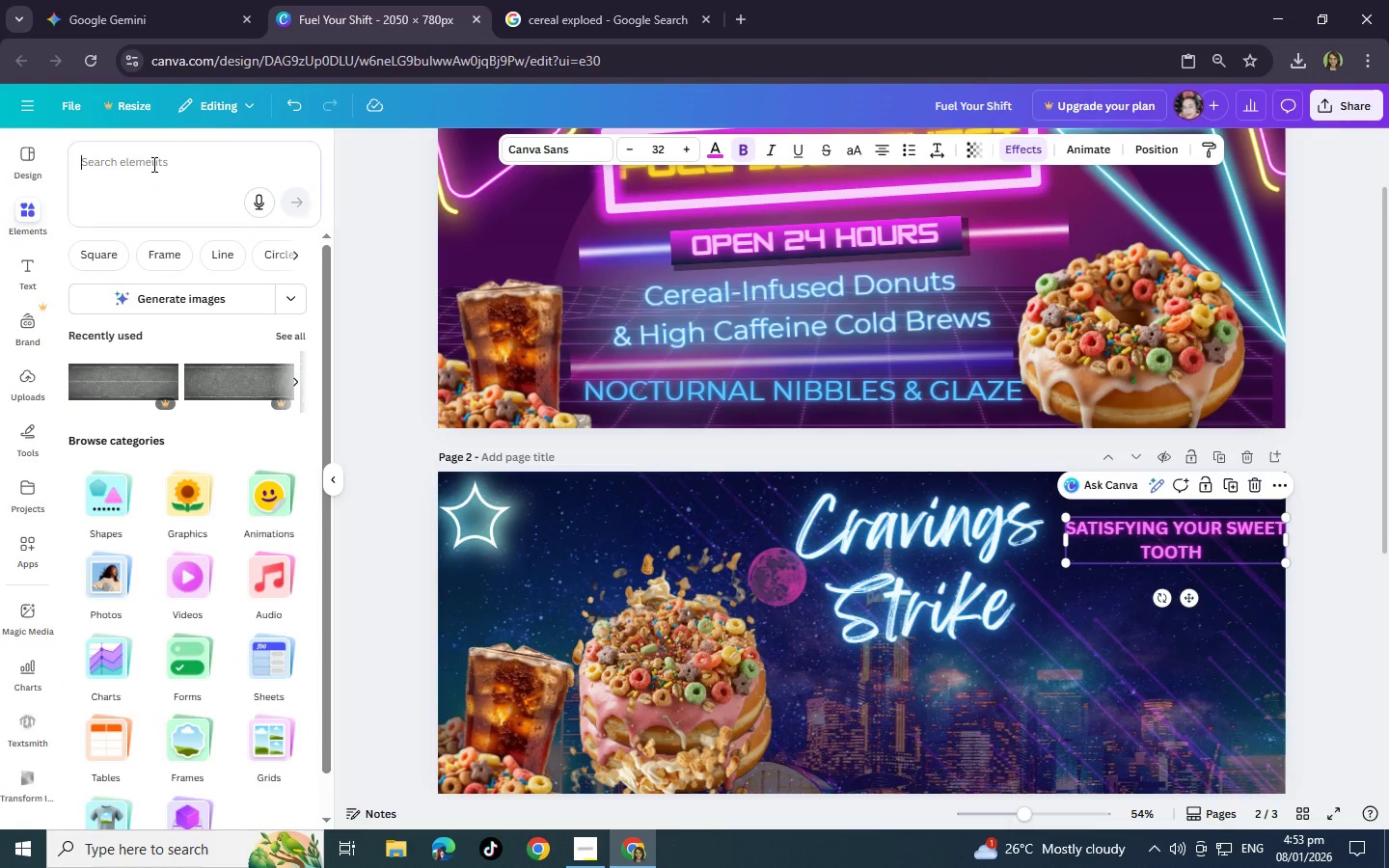 
left_click([152, 164])
 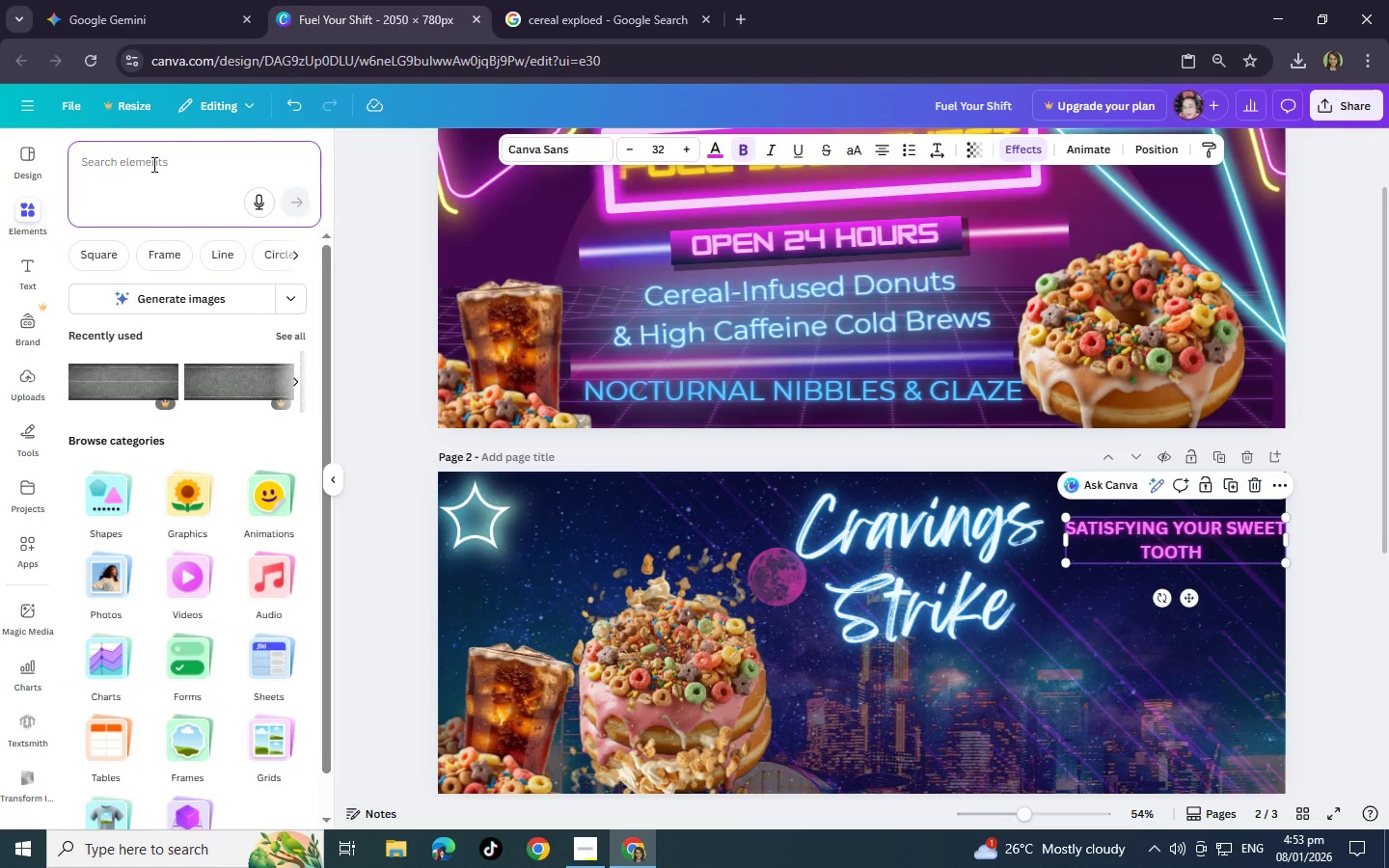 
type(rectang)
 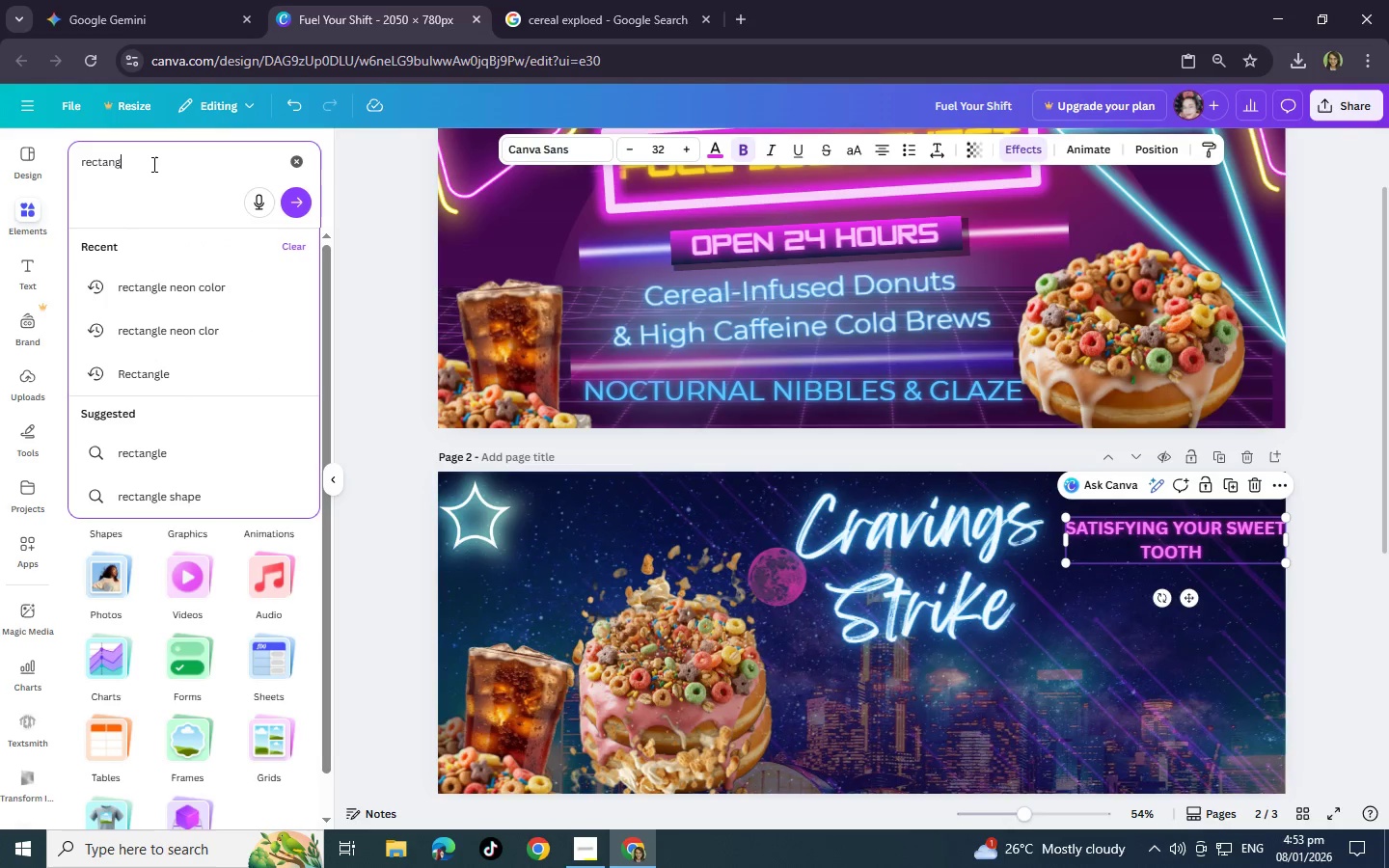 
wait(8.53)
 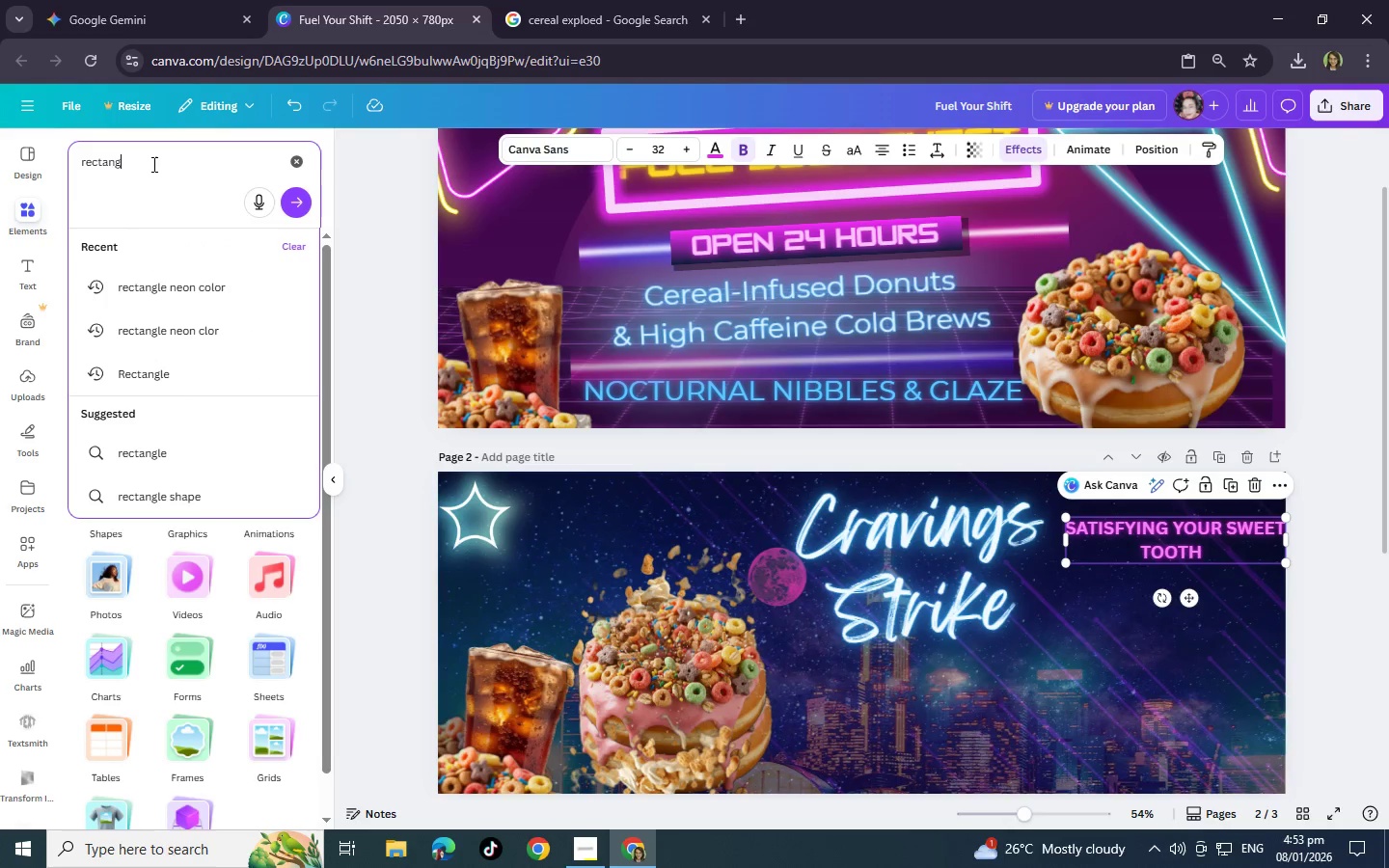 
left_click([146, 286])
 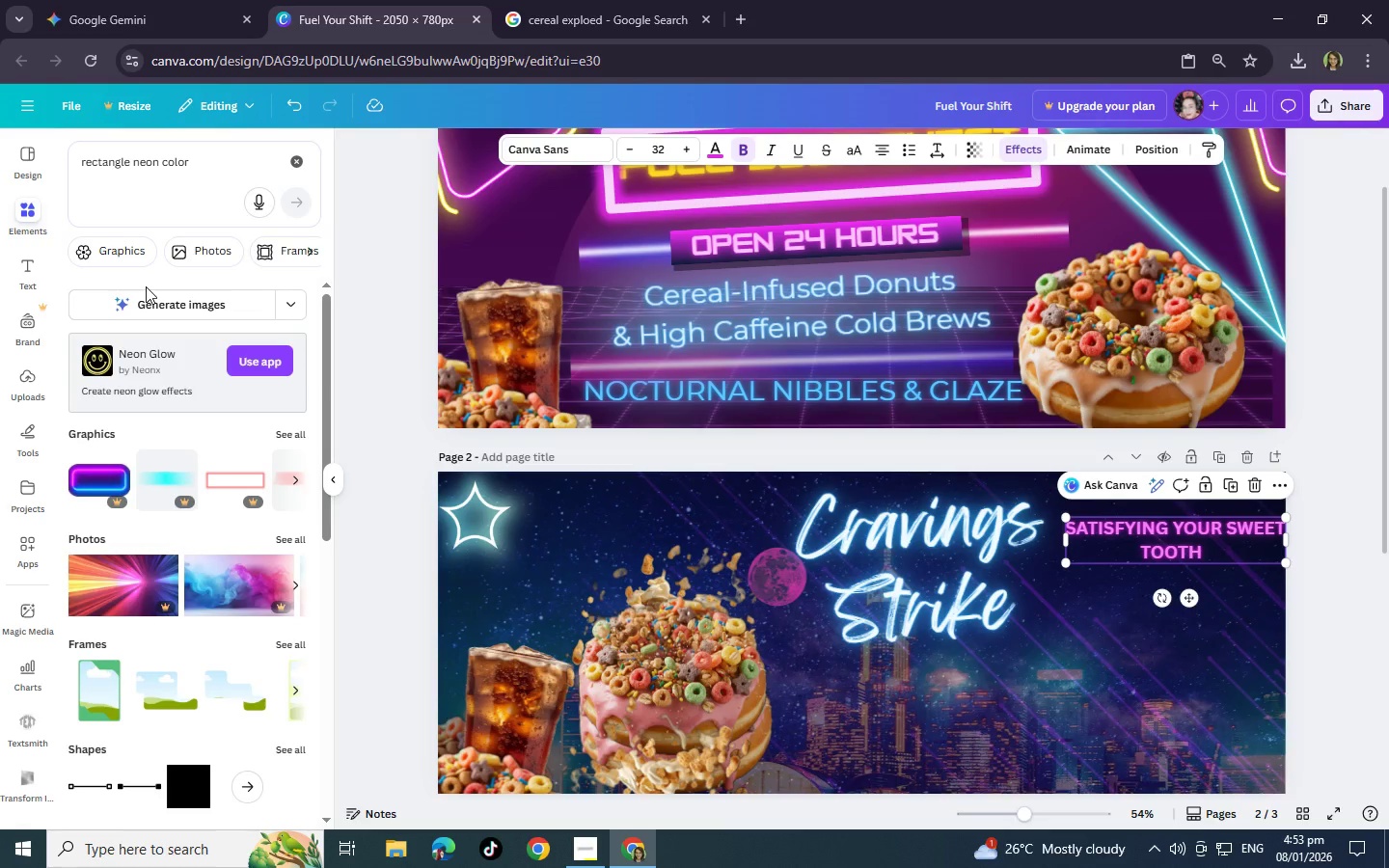 
wait(30.45)
 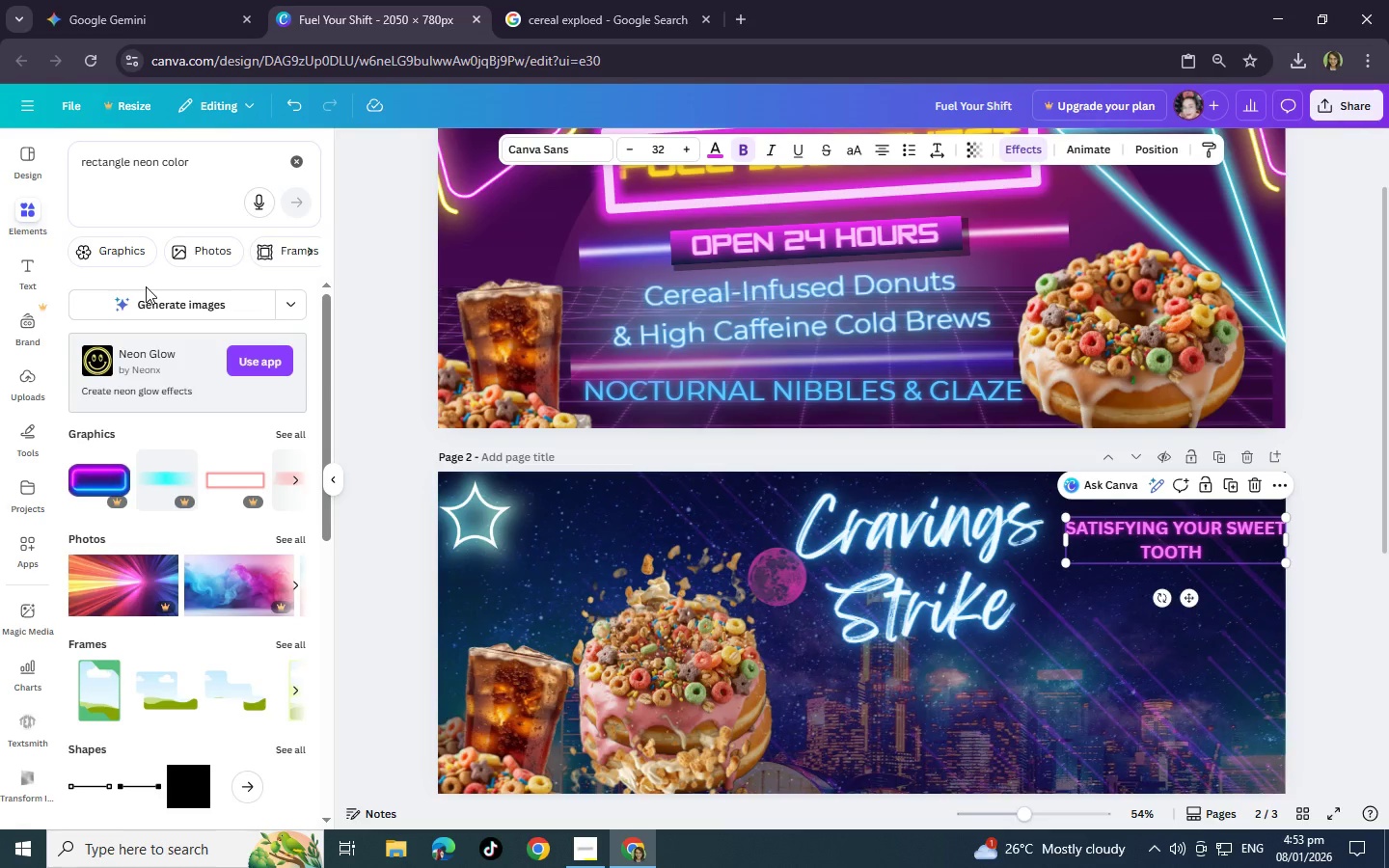 
left_click([1105, 669])
 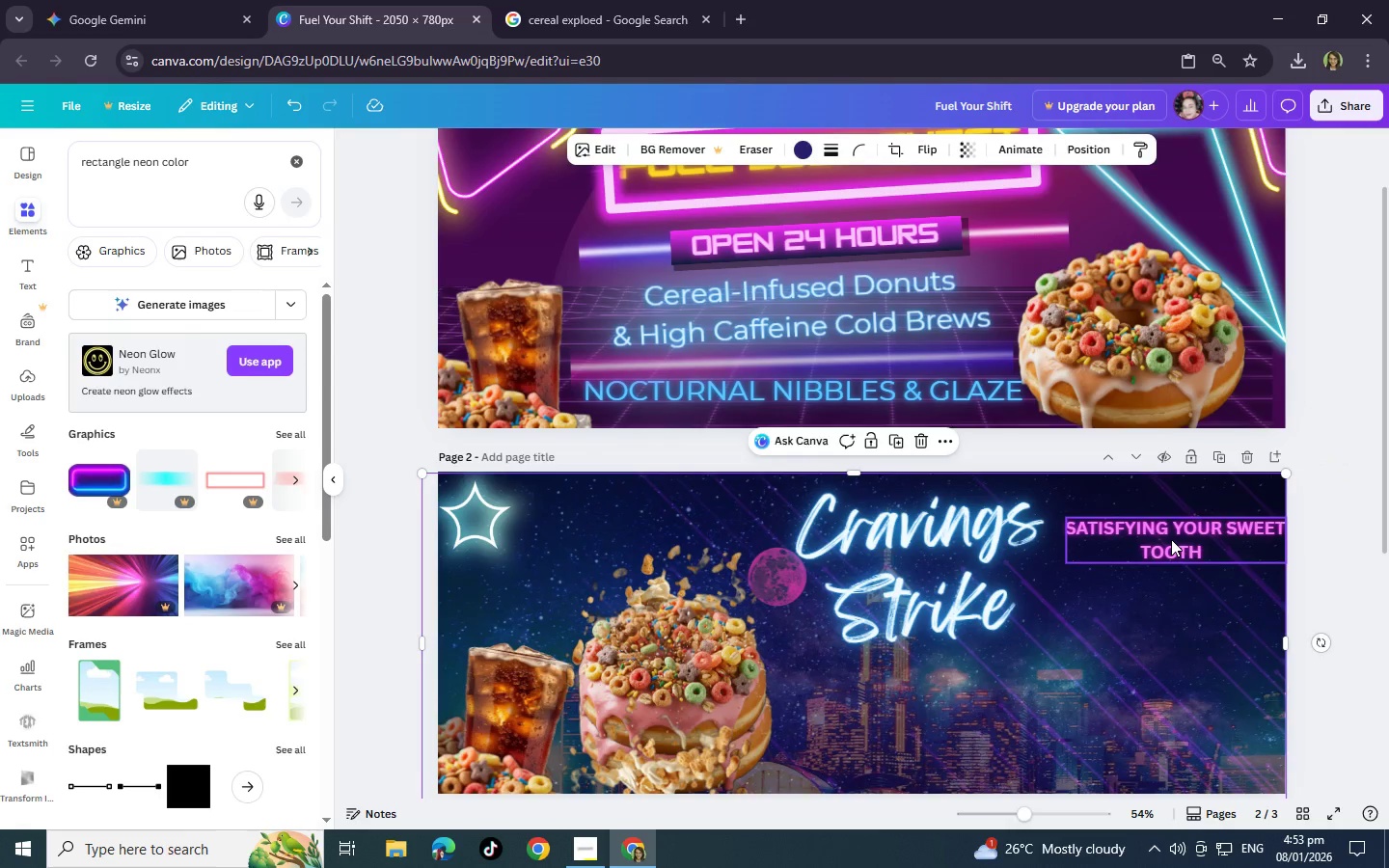 
left_click_drag(start_coordinate=[1171, 539], to_coordinate=[1156, 524])
 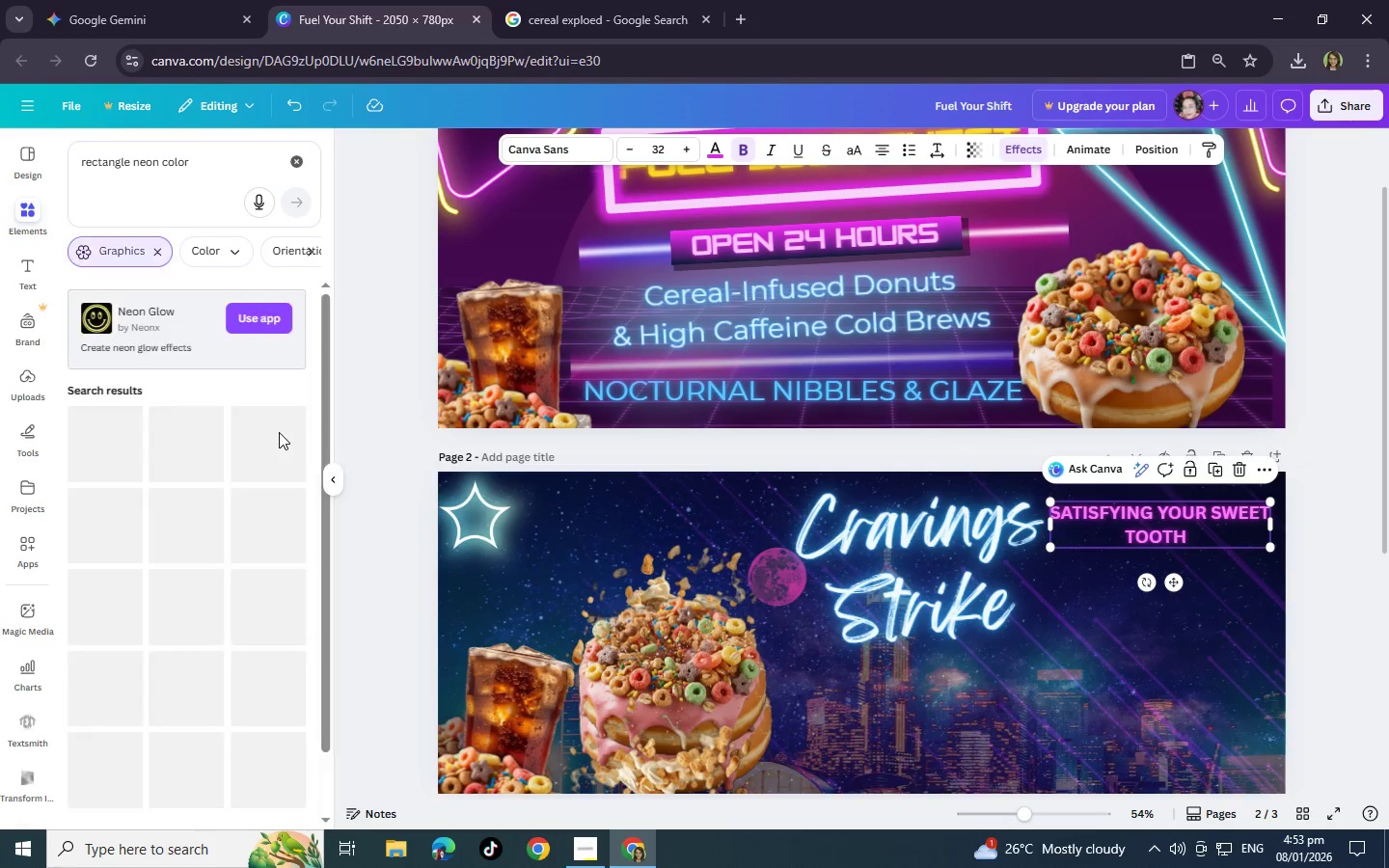 
wait(5.19)
 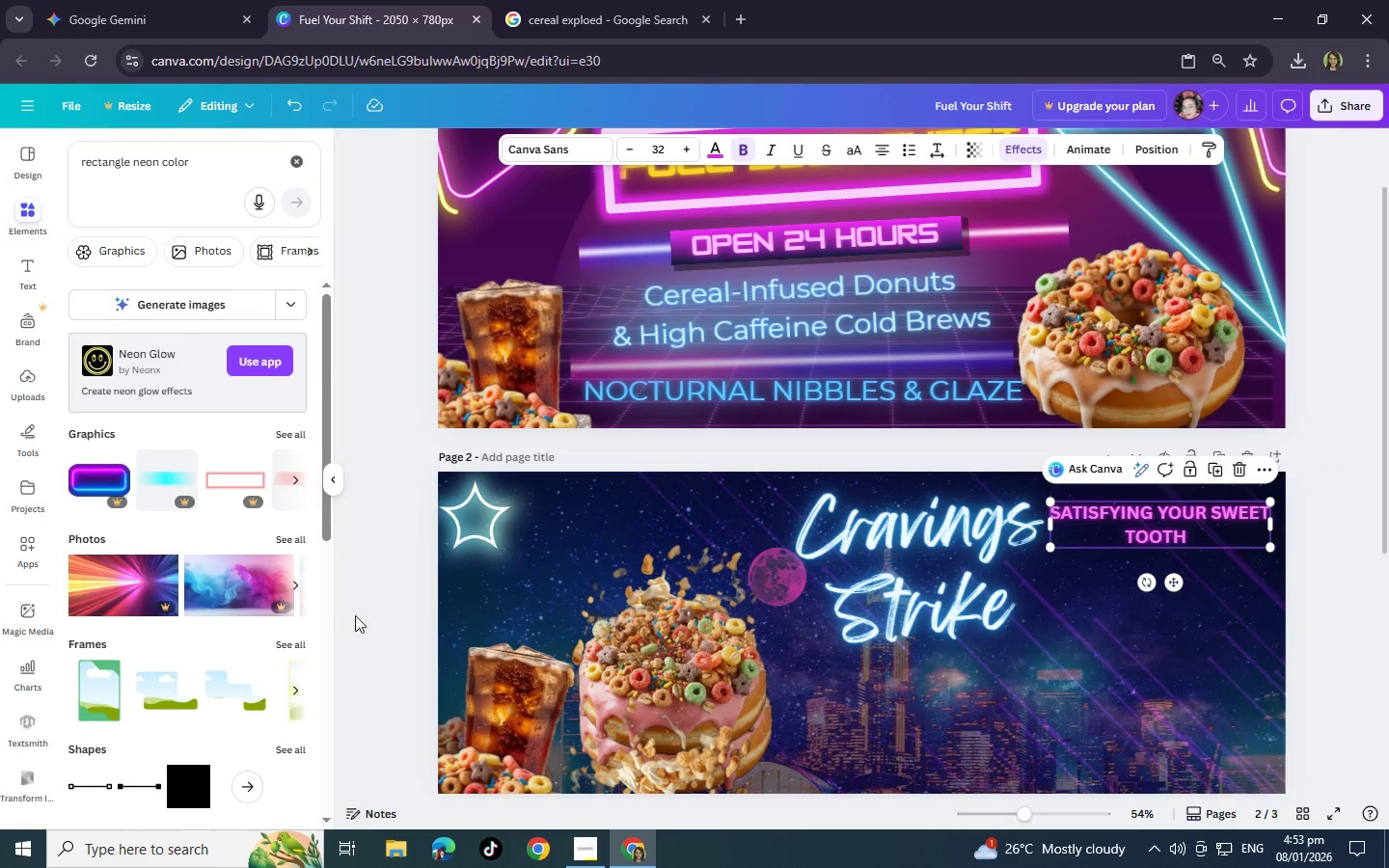 
scroll: coordinate [227, 556], scroll_direction: down, amount: 2.0
 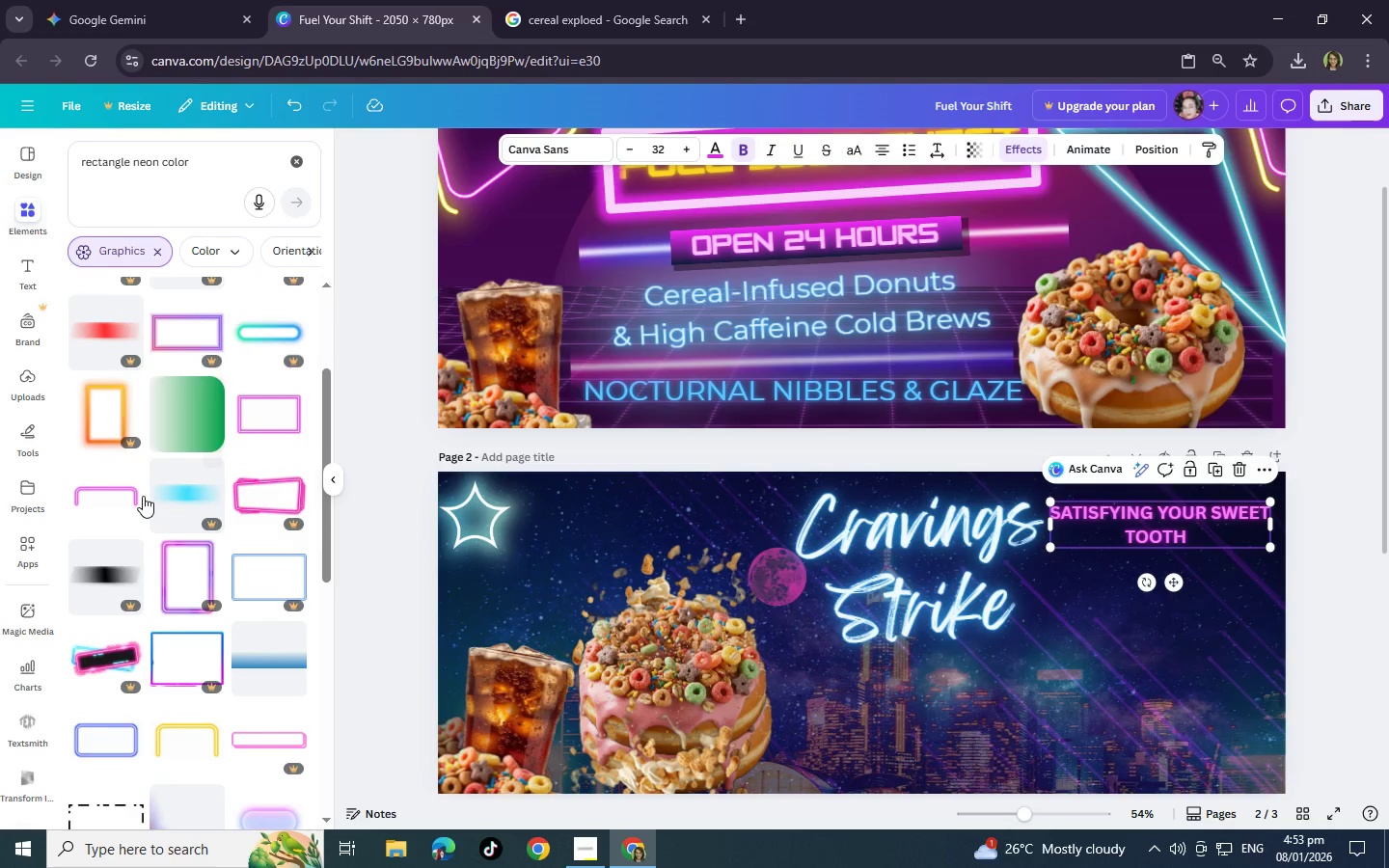 
left_click([136, 494])
 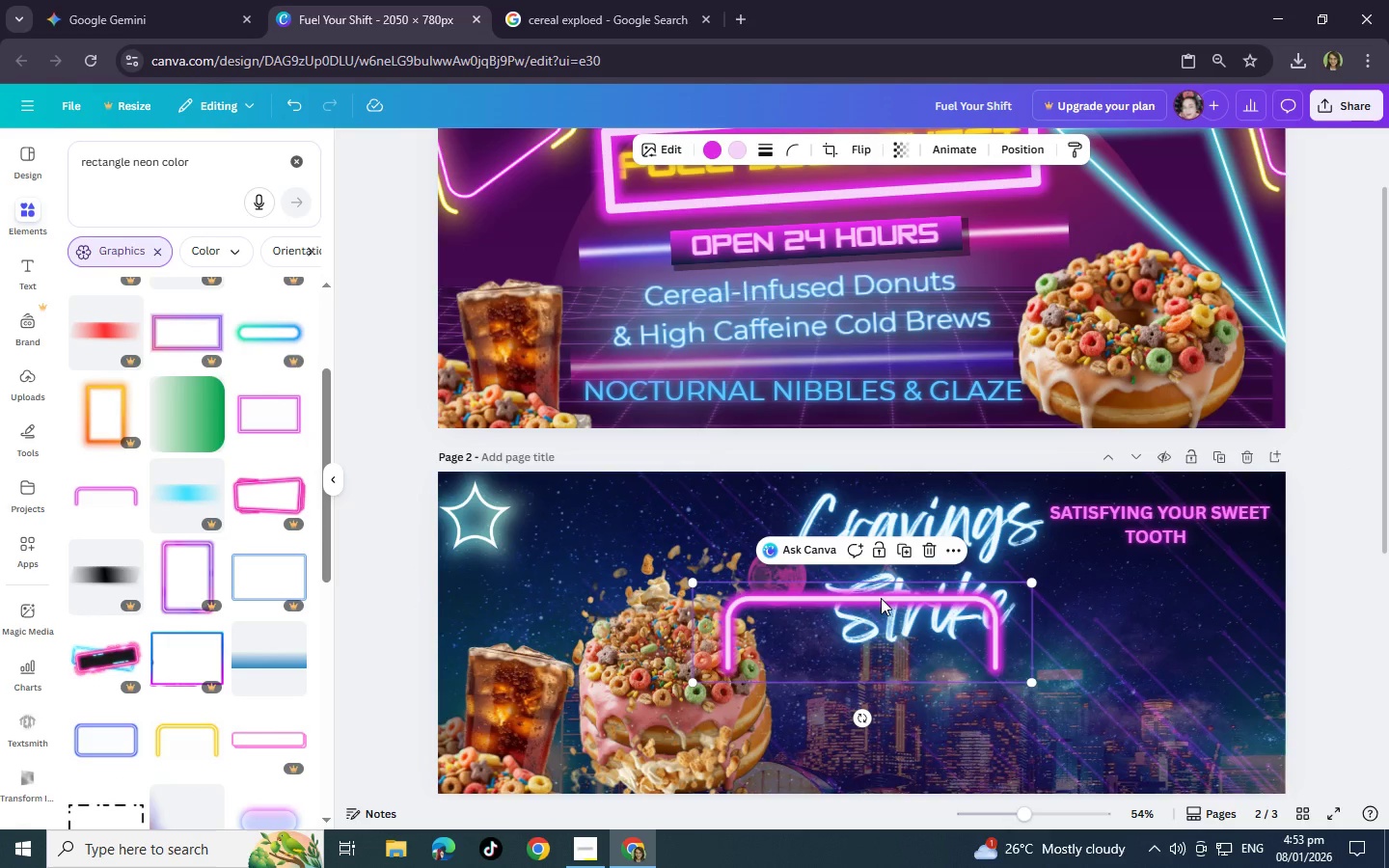 
left_click_drag(start_coordinate=[875, 595], to_coordinate=[1168, 486])
 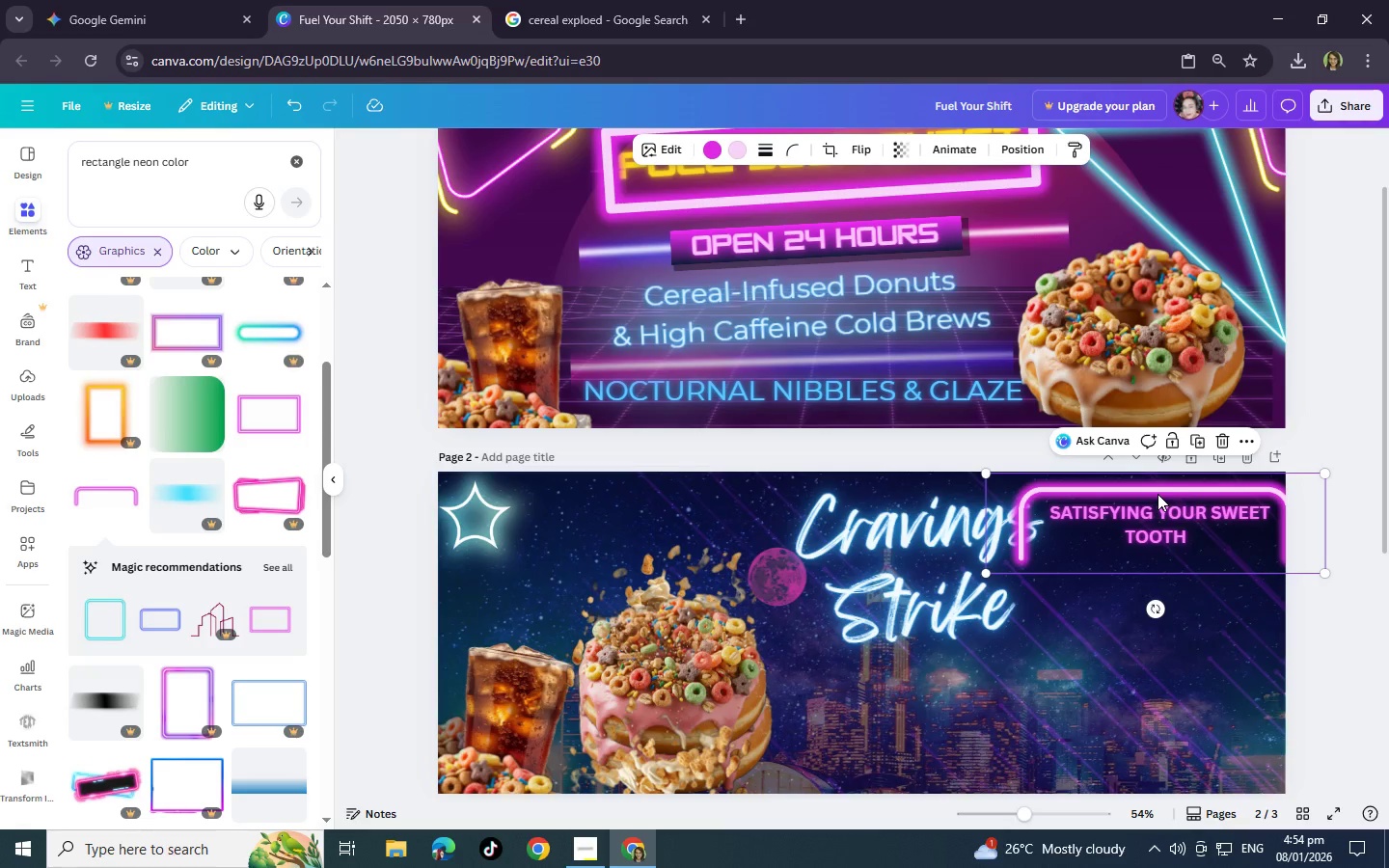 
wait(16.28)
 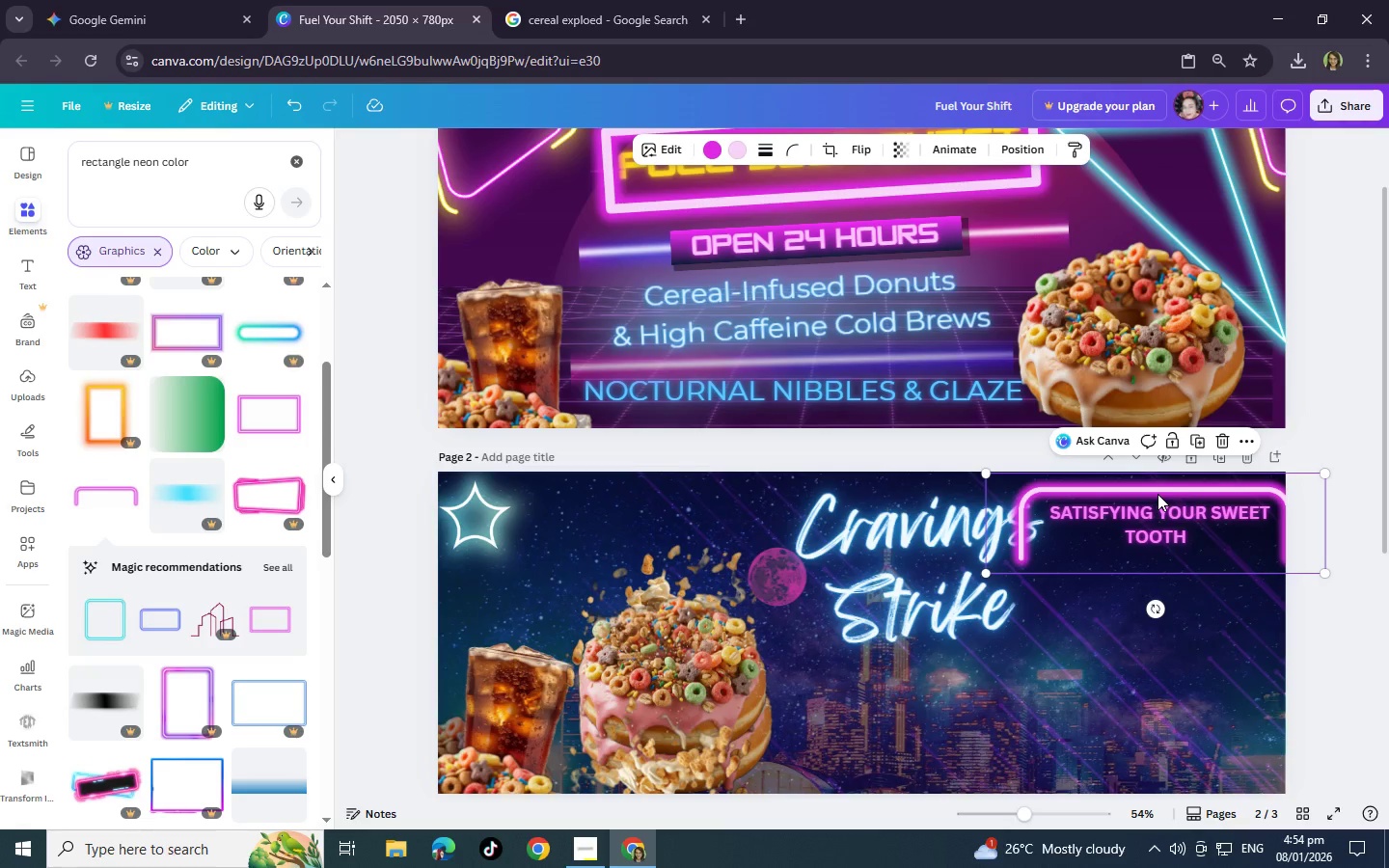 
left_click([1191, 494])
 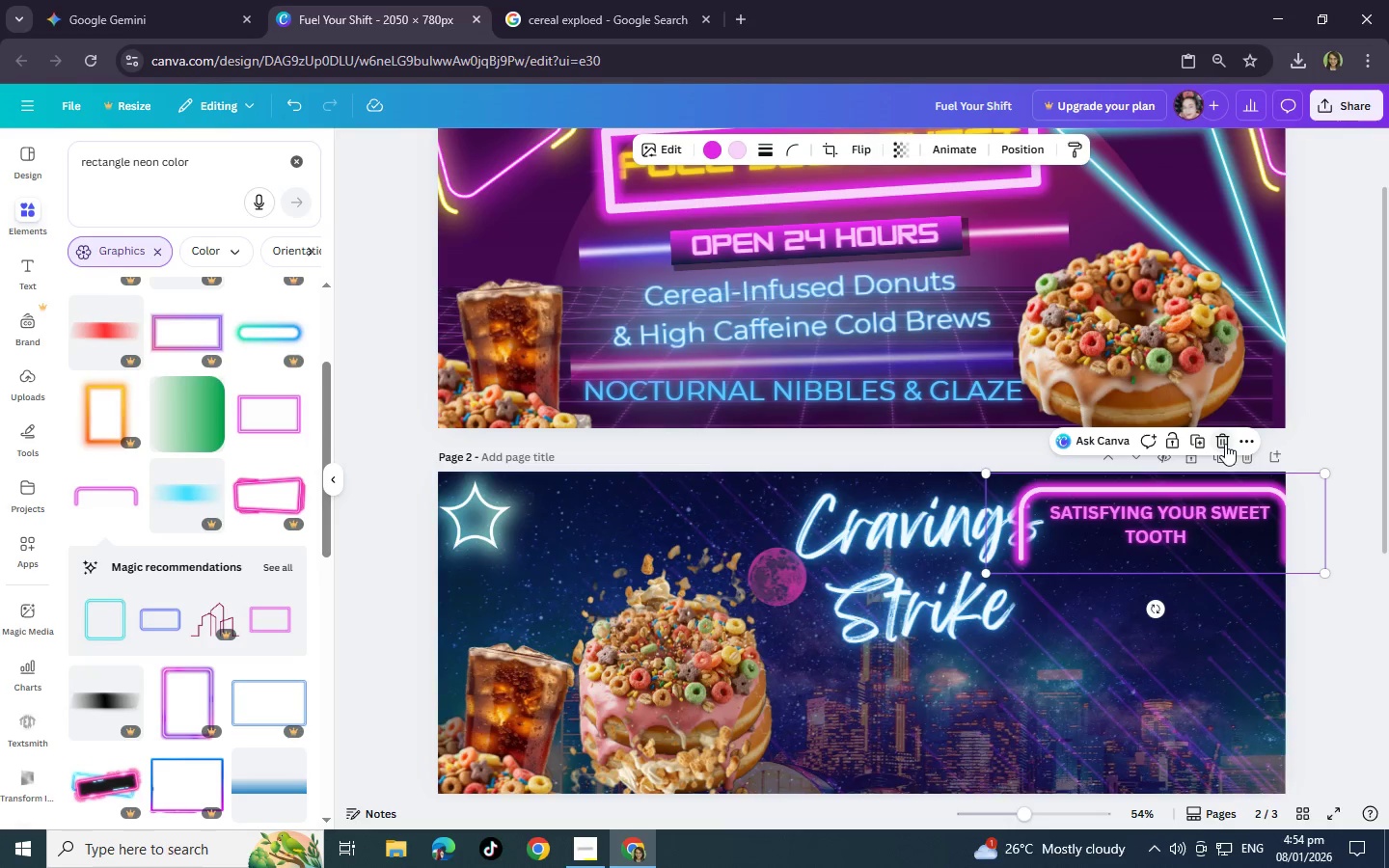 
left_click([1224, 440])
 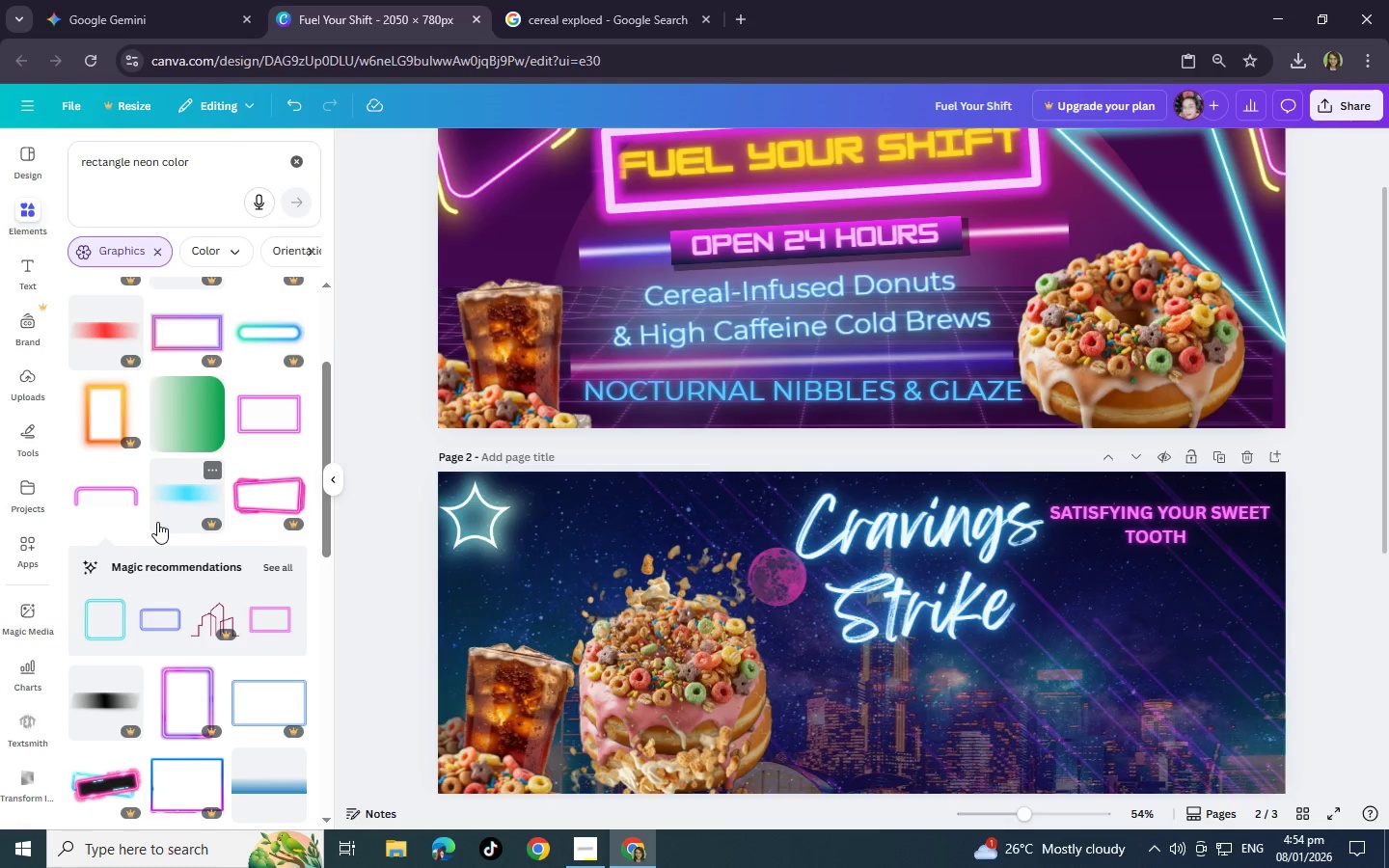 
scroll: coordinate [157, 522], scroll_direction: down, amount: 1.0
 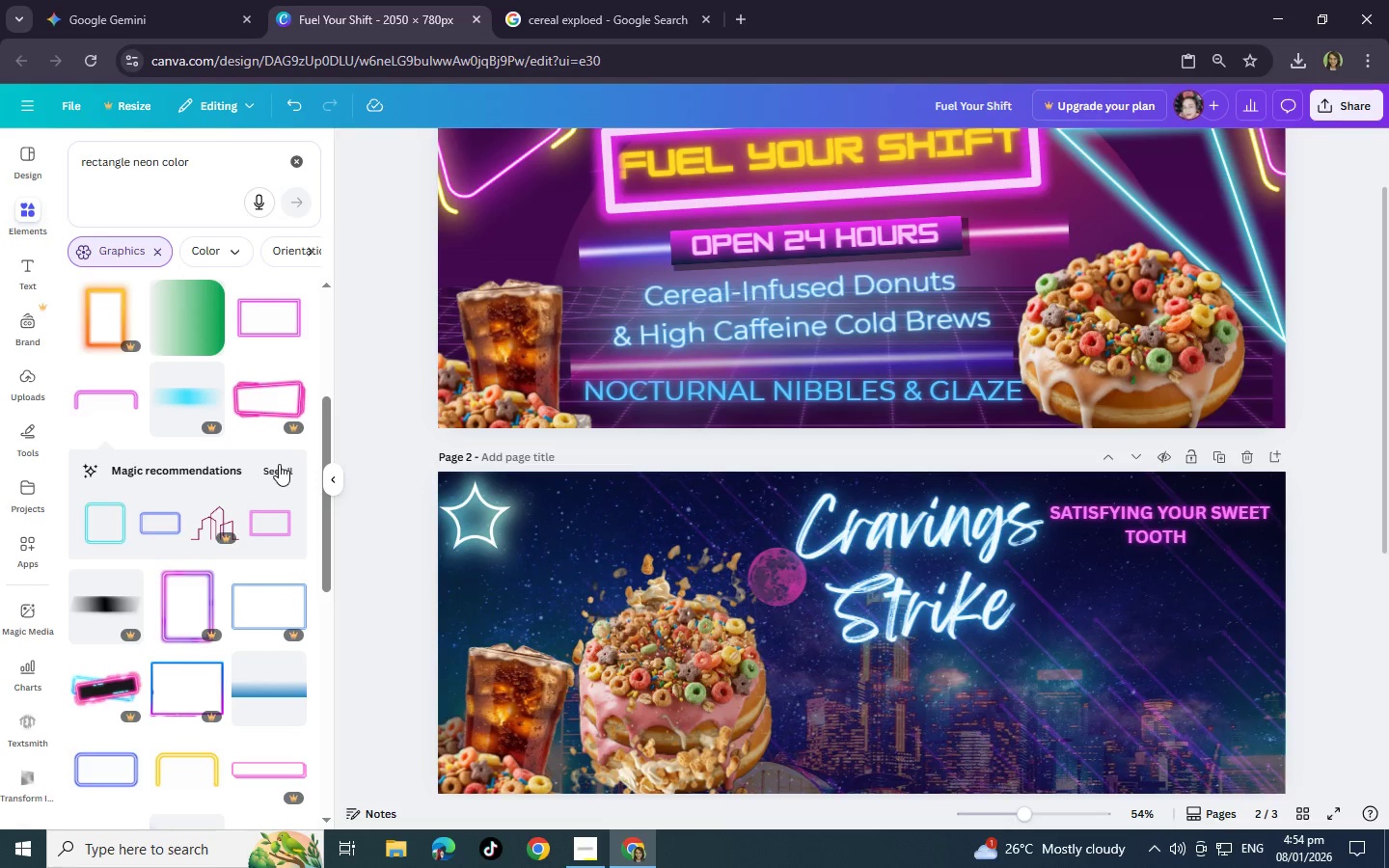 
left_click([279, 465])
 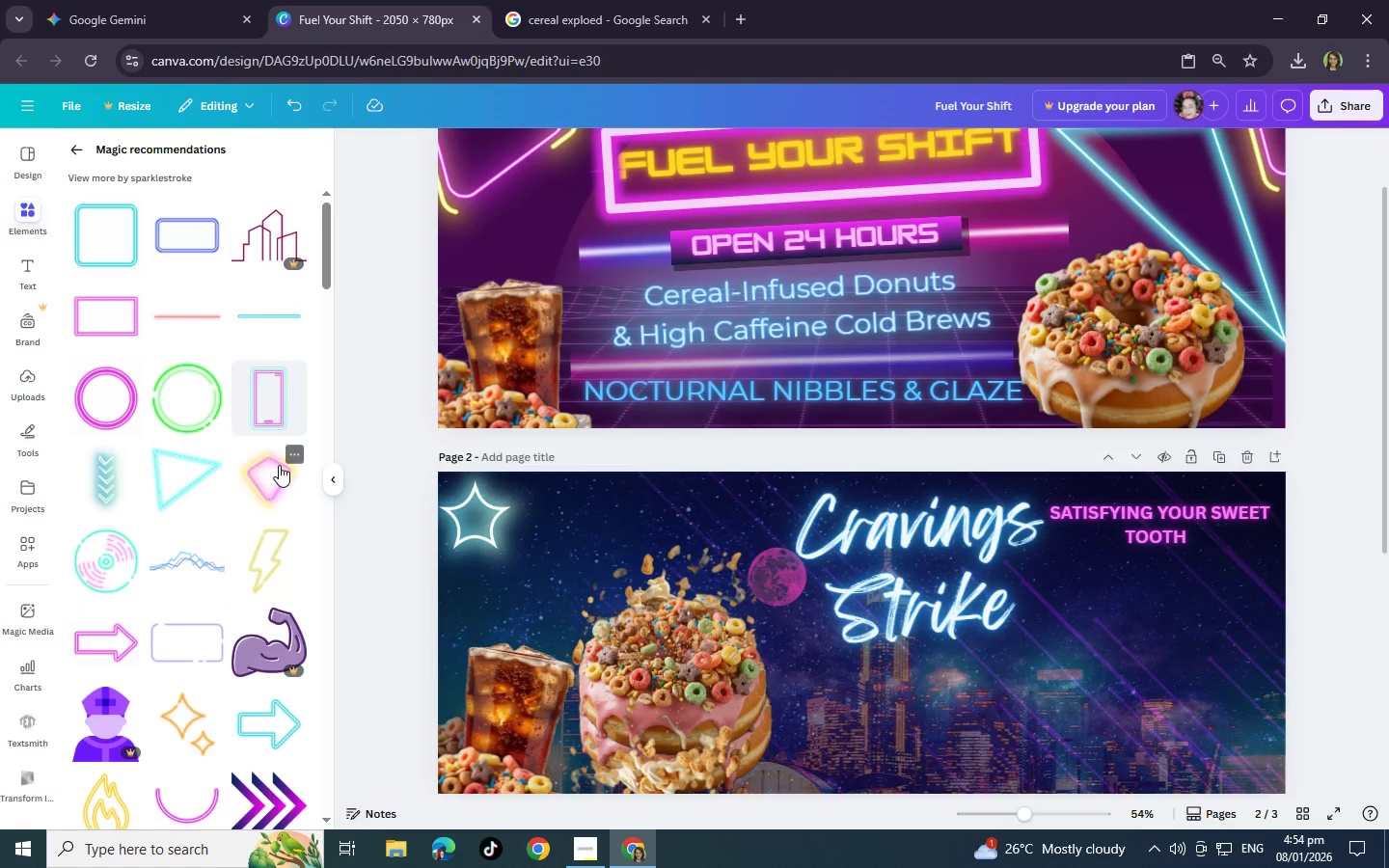 
mouse_move([213, 541])
 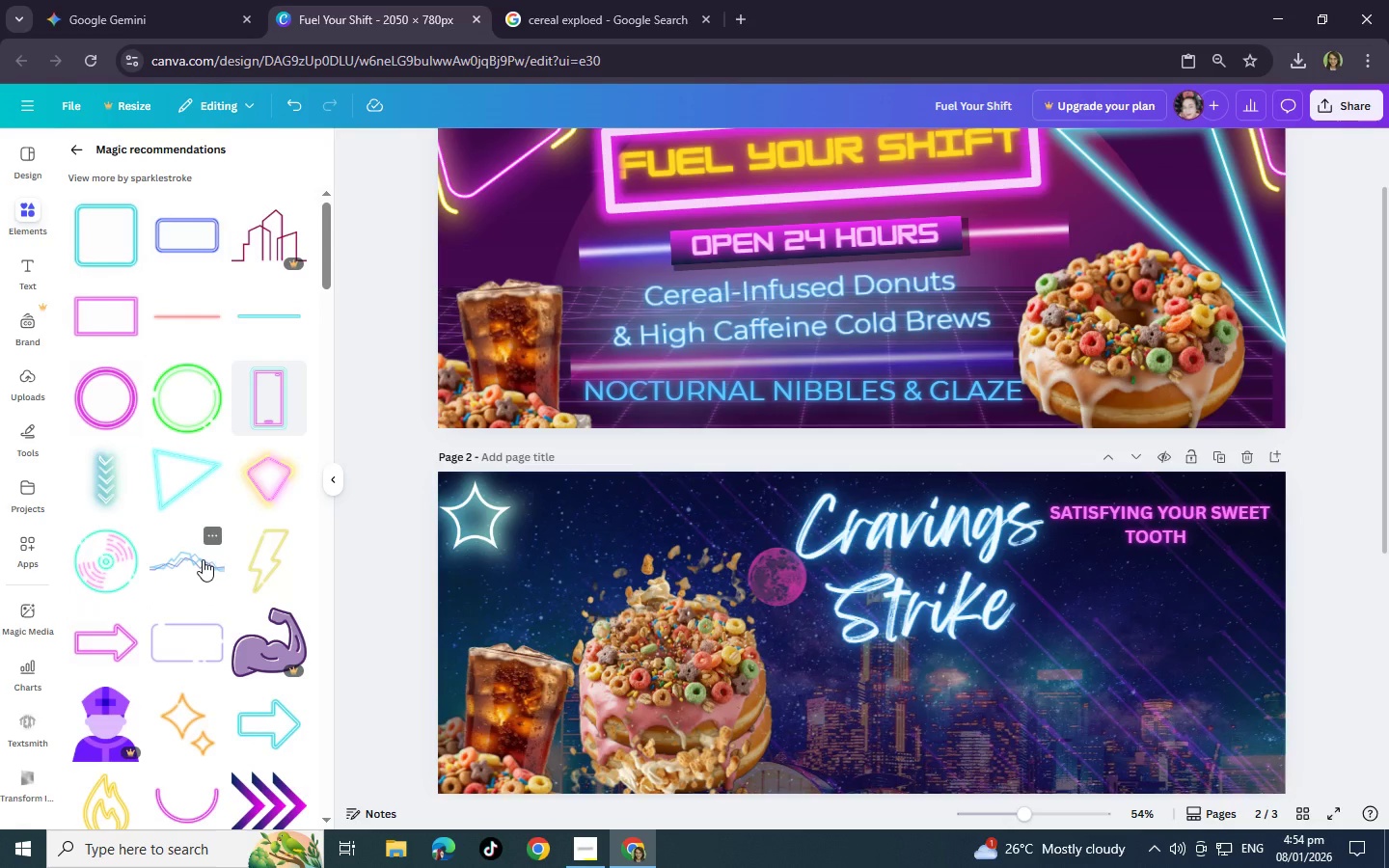 
left_click([203, 559])
 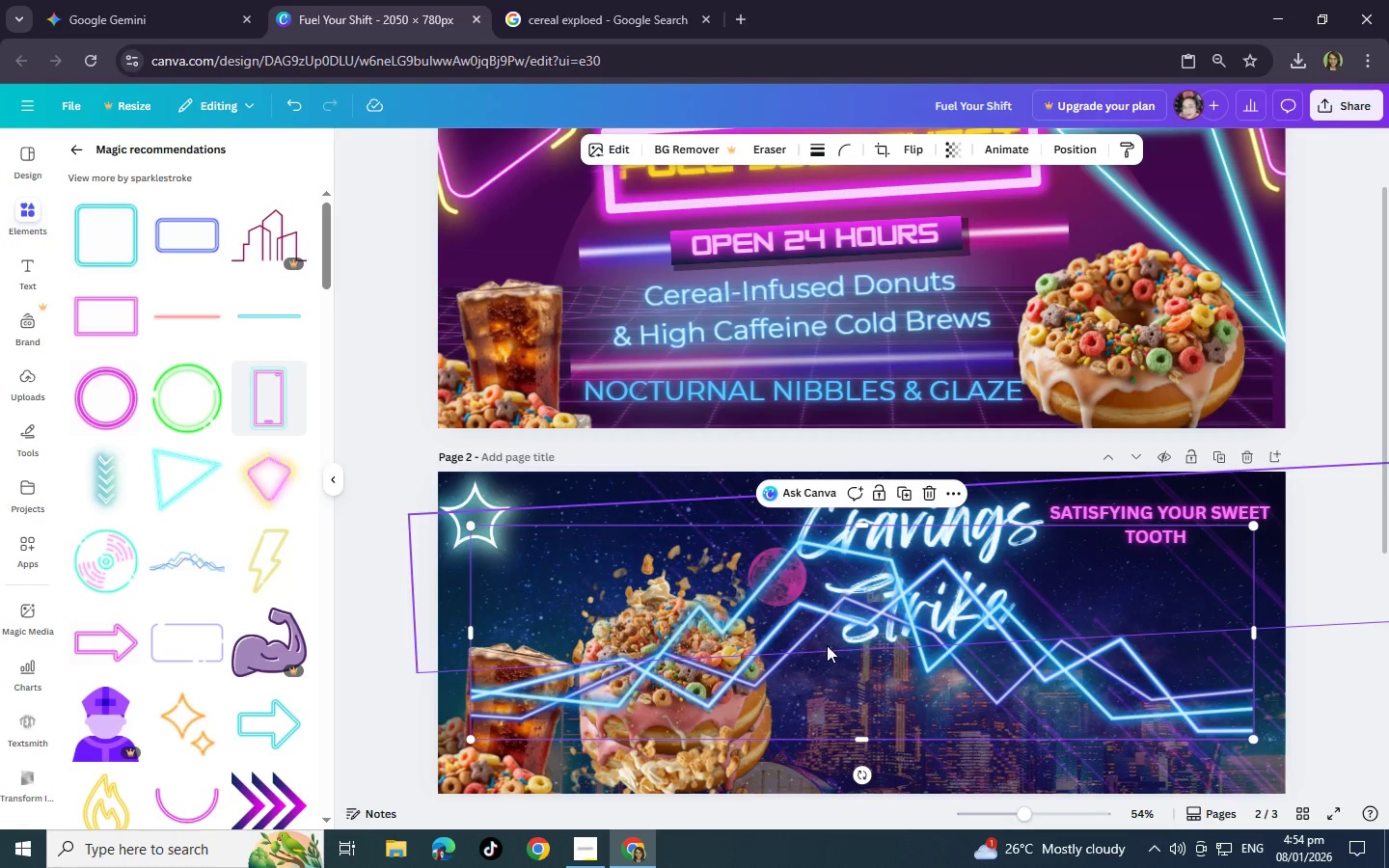 
left_click_drag(start_coordinate=[827, 645], to_coordinate=[680, 578])
 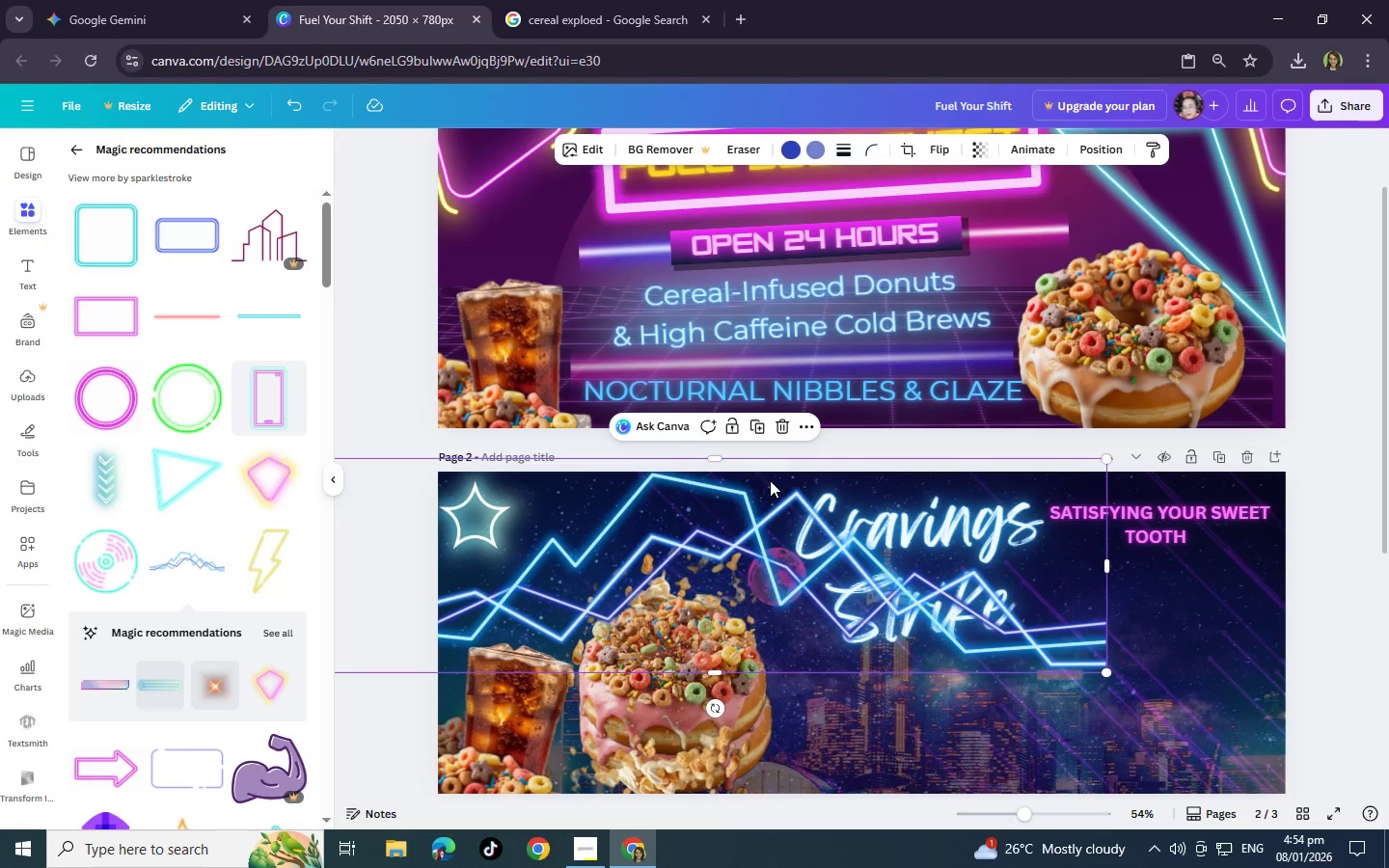 
left_click([779, 426])
 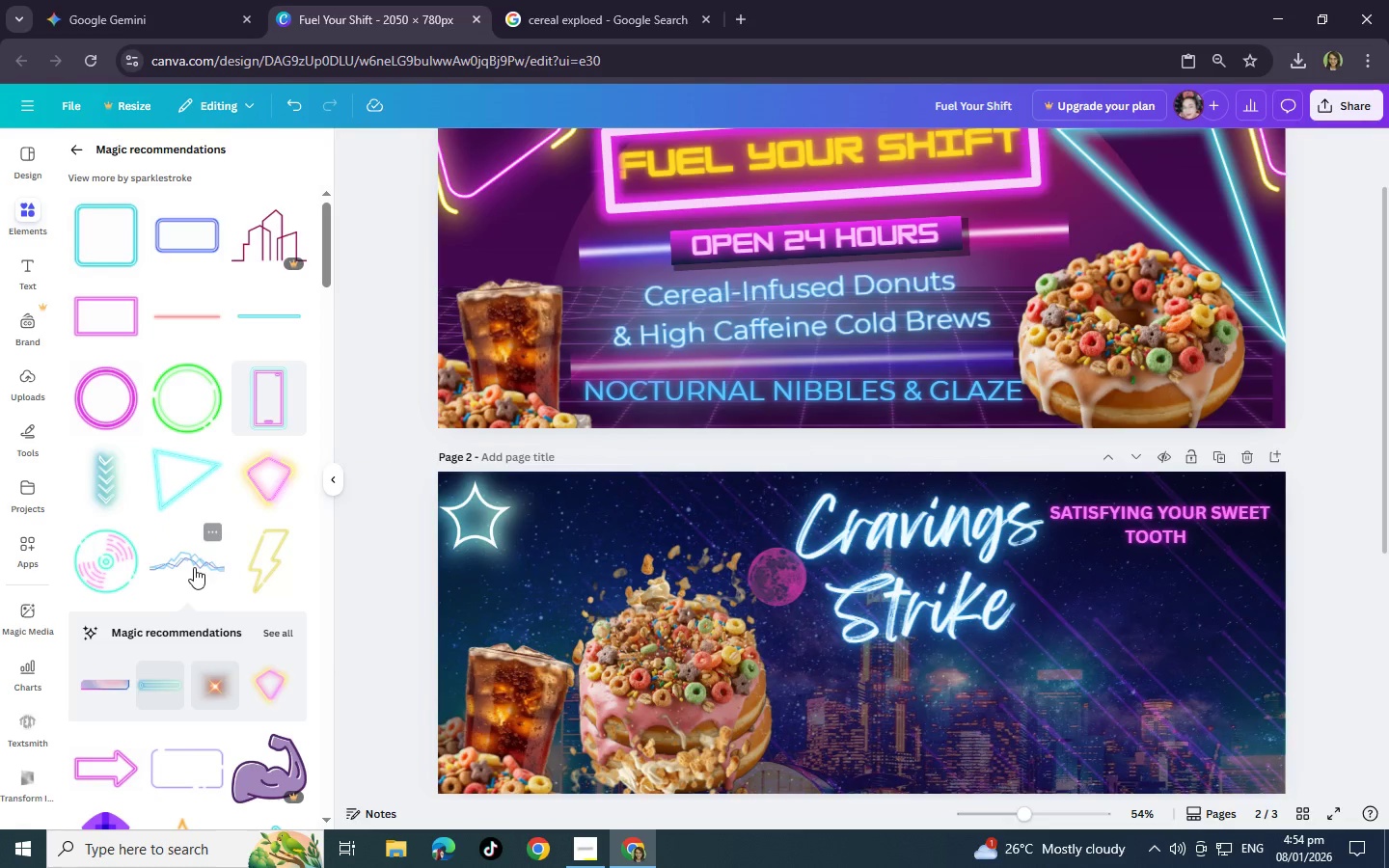 
scroll: coordinate [186, 570], scroll_direction: up, amount: 1.0
 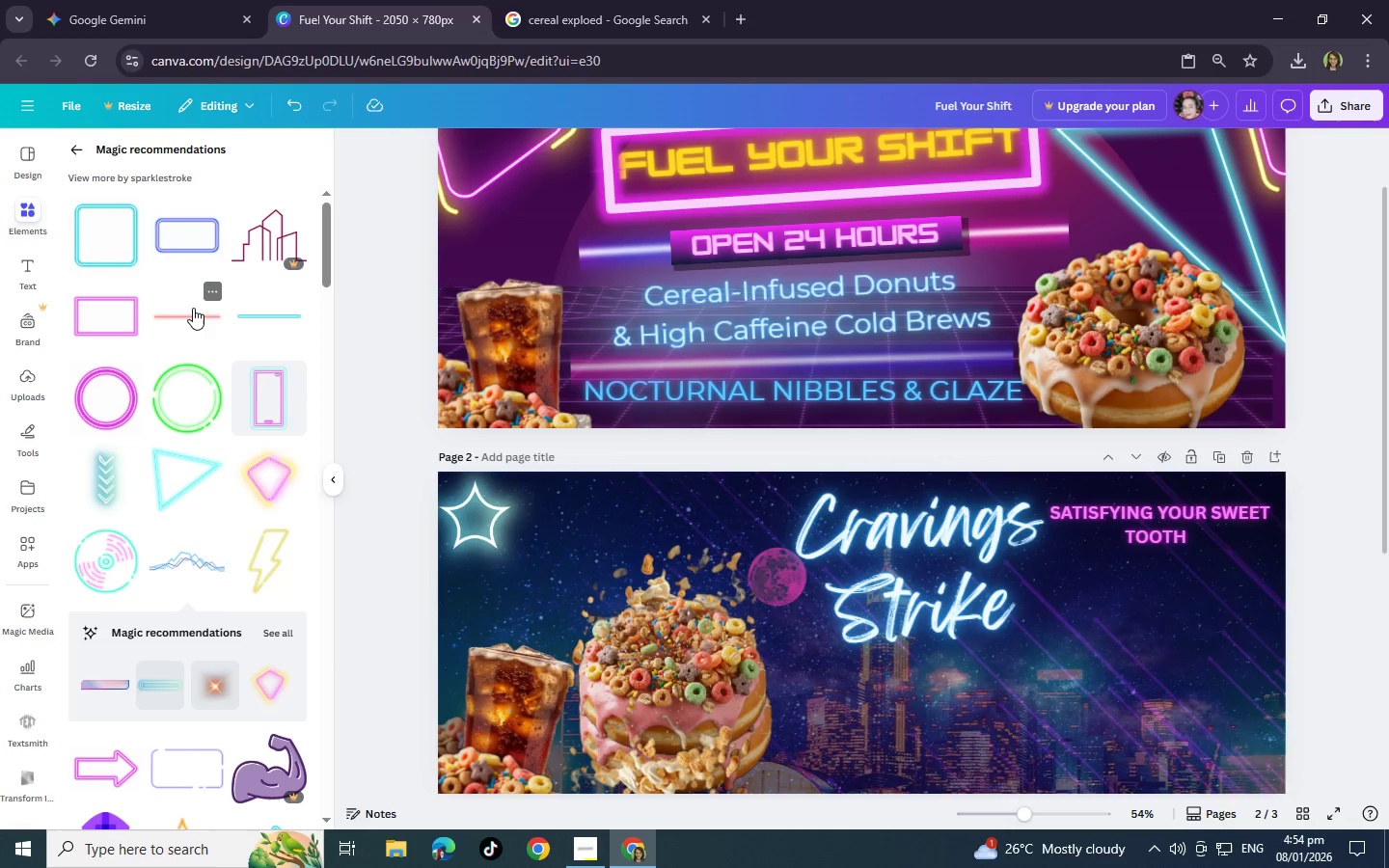 
left_click([193, 312])
 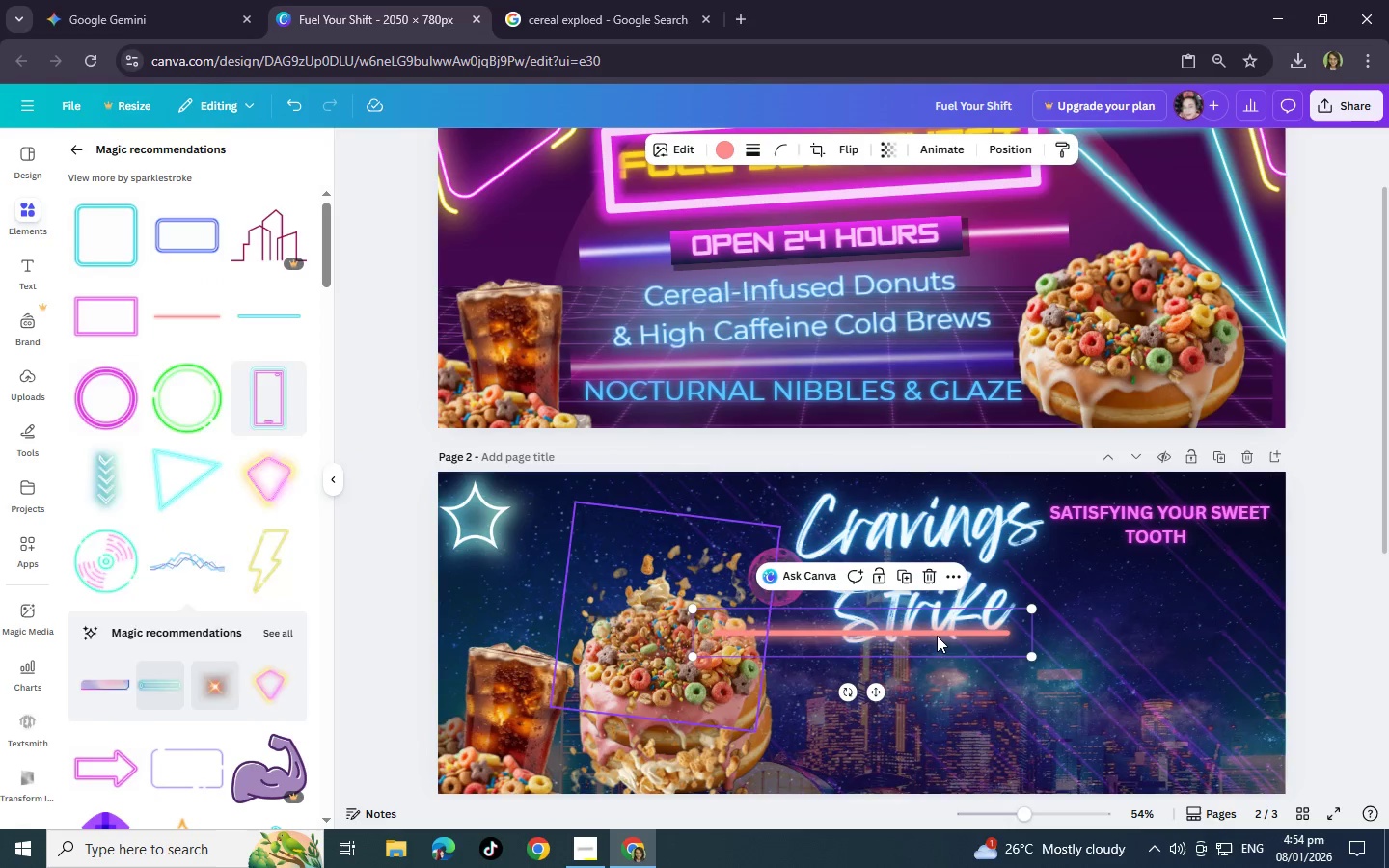 
left_click_drag(start_coordinate=[936, 636], to_coordinate=[1224, 561])
 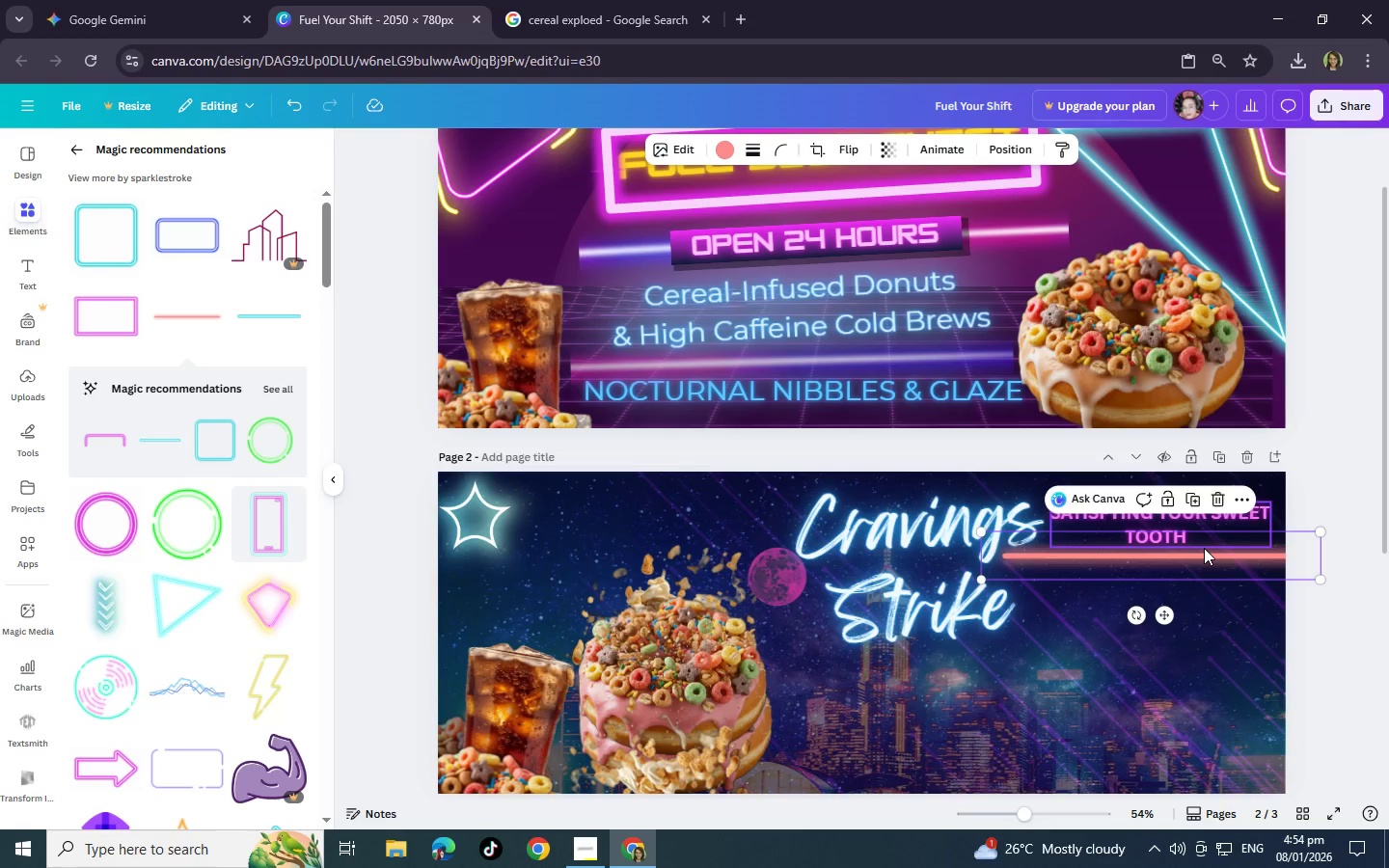 
wait(6.02)
 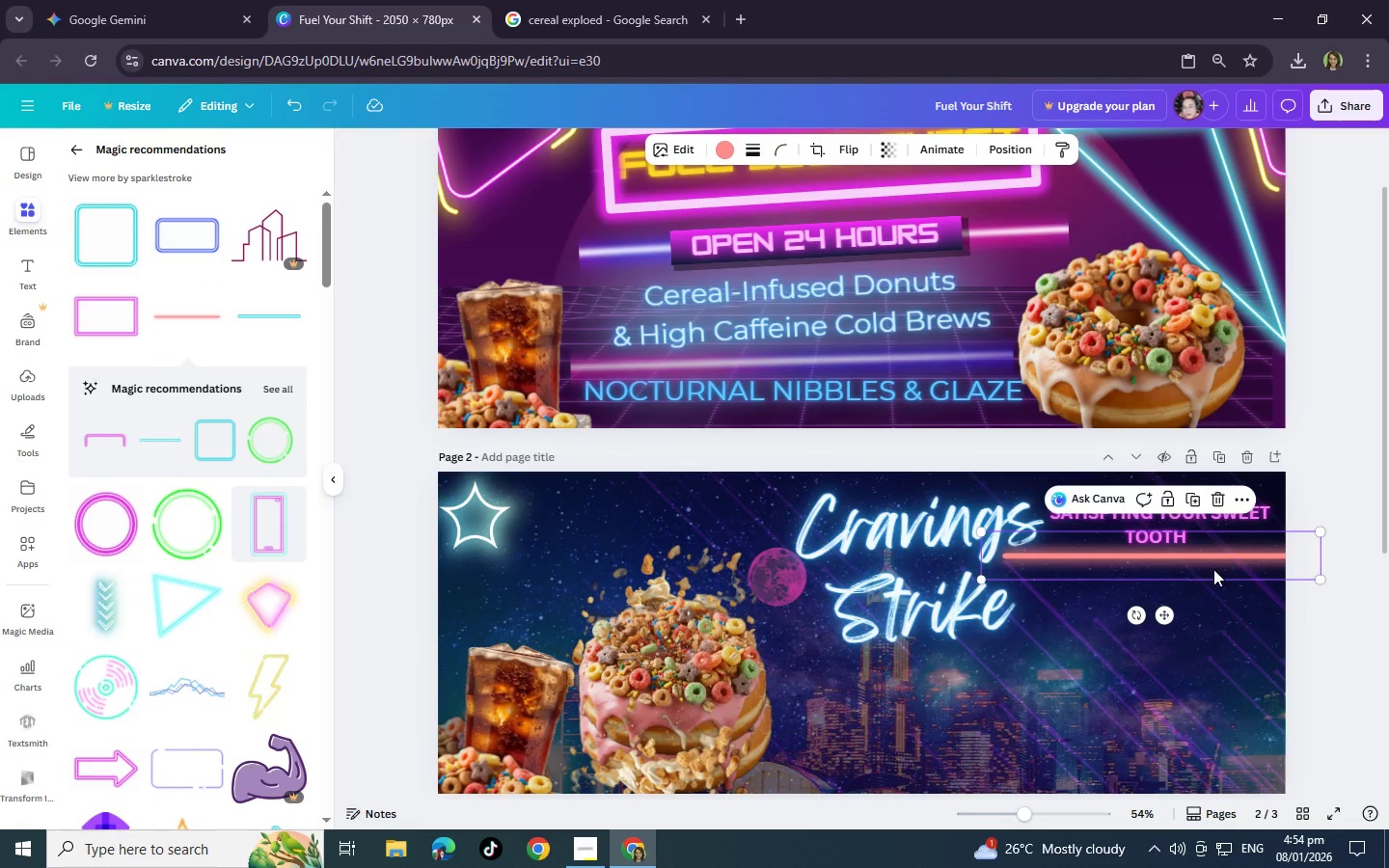 
left_click([1143, 558])
 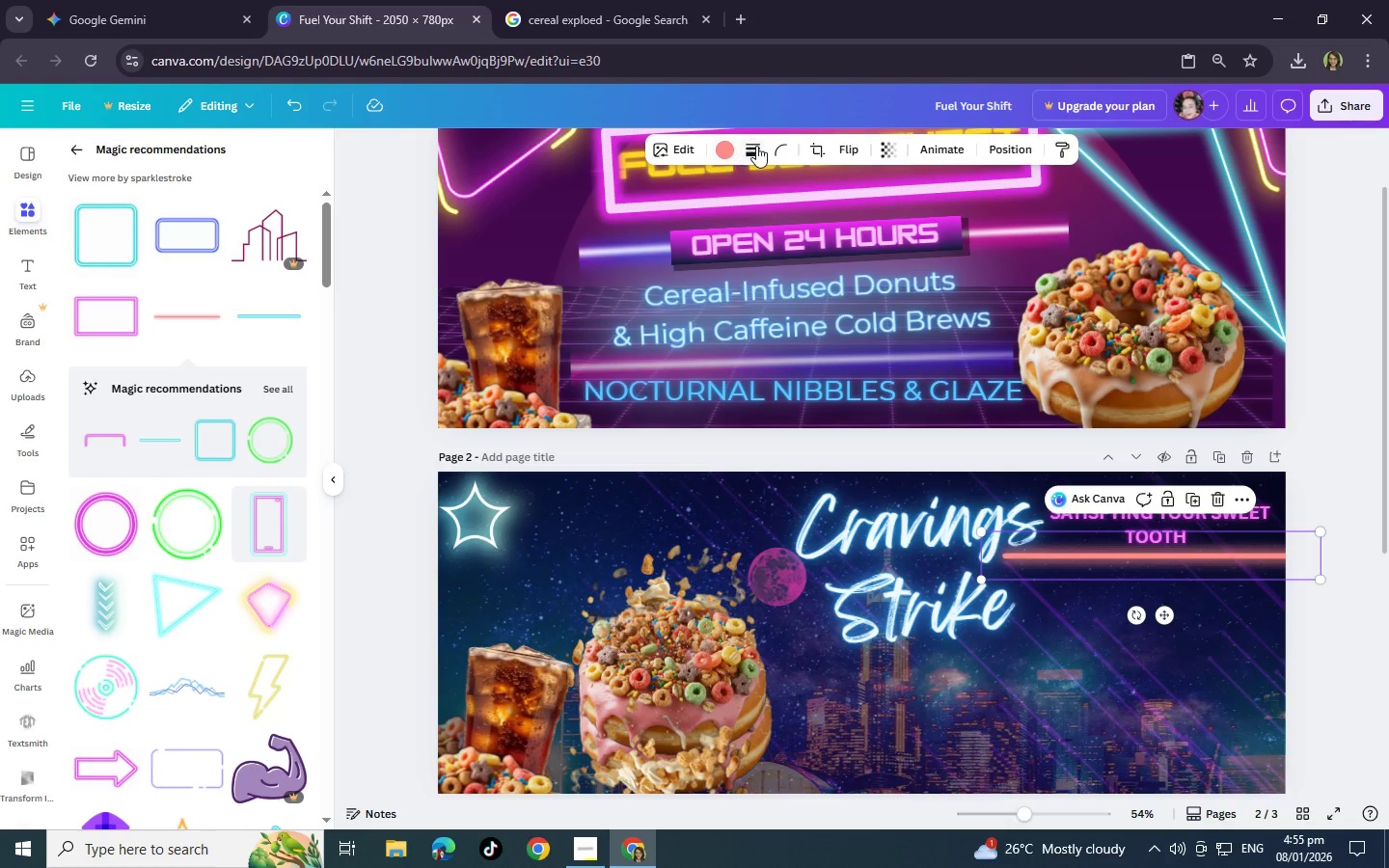 
left_click([758, 147])
 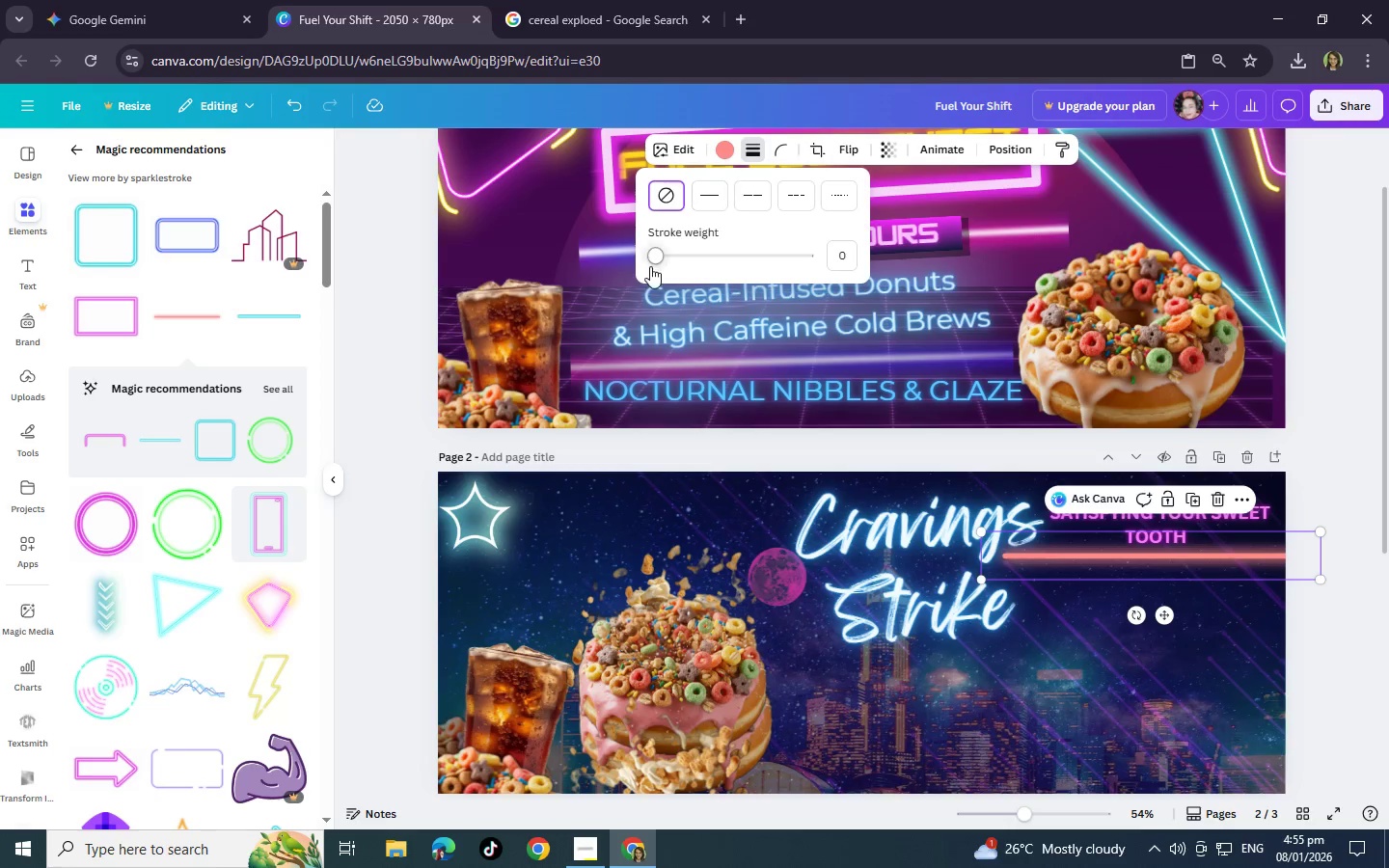 
left_click_drag(start_coordinate=[651, 262], to_coordinate=[634, 263])
 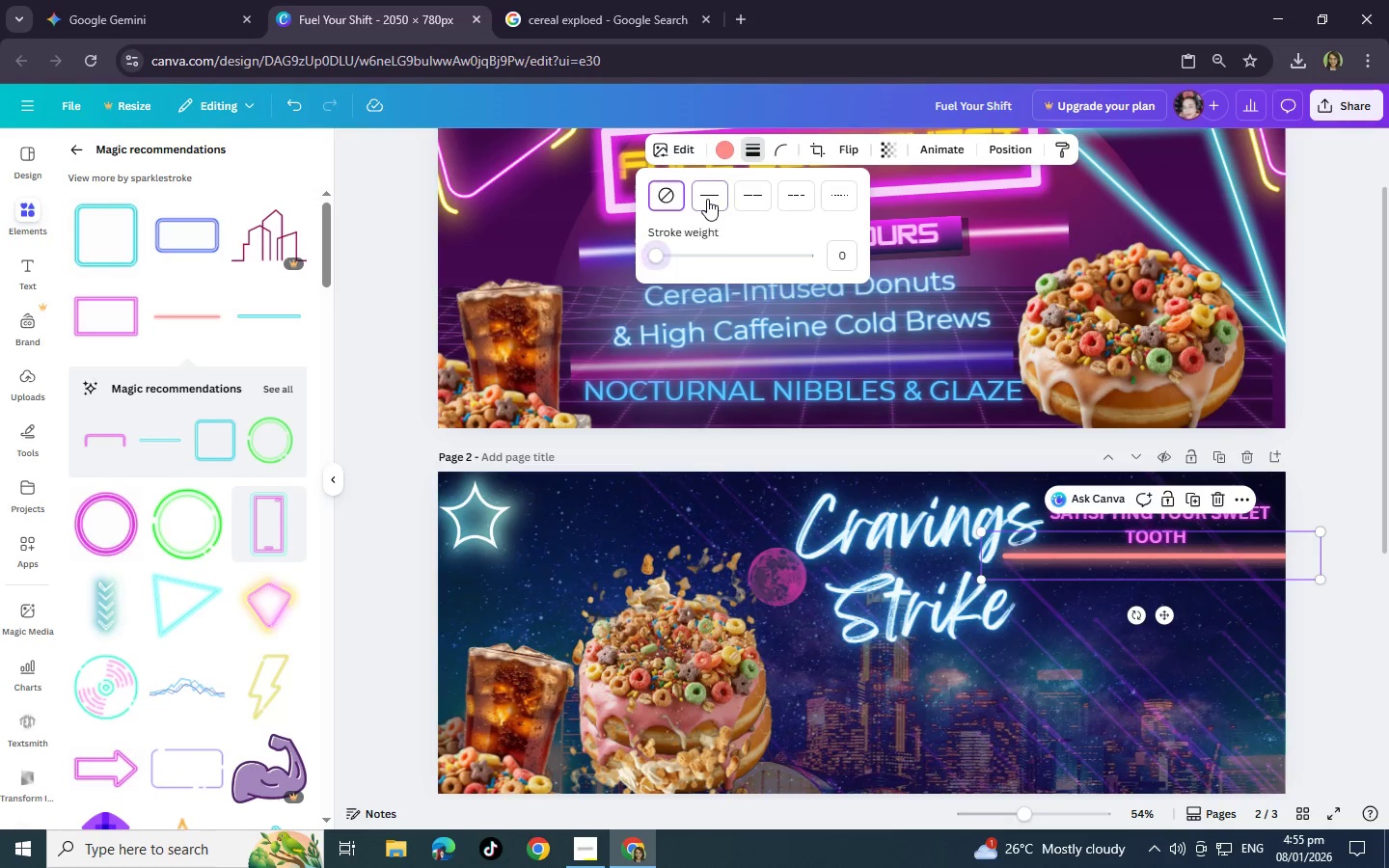 
left_click([707, 199])
 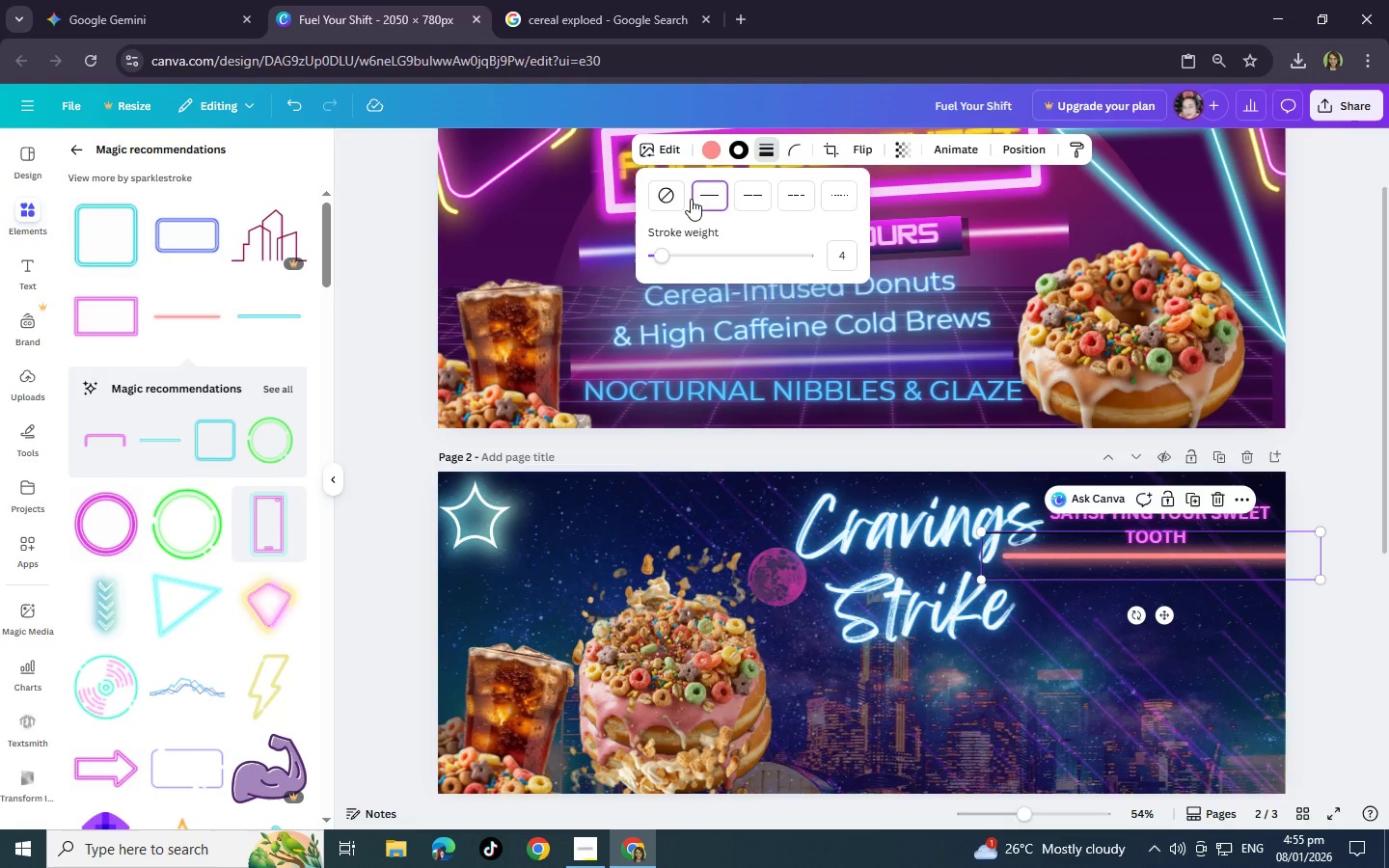 
left_click([657, 190])
 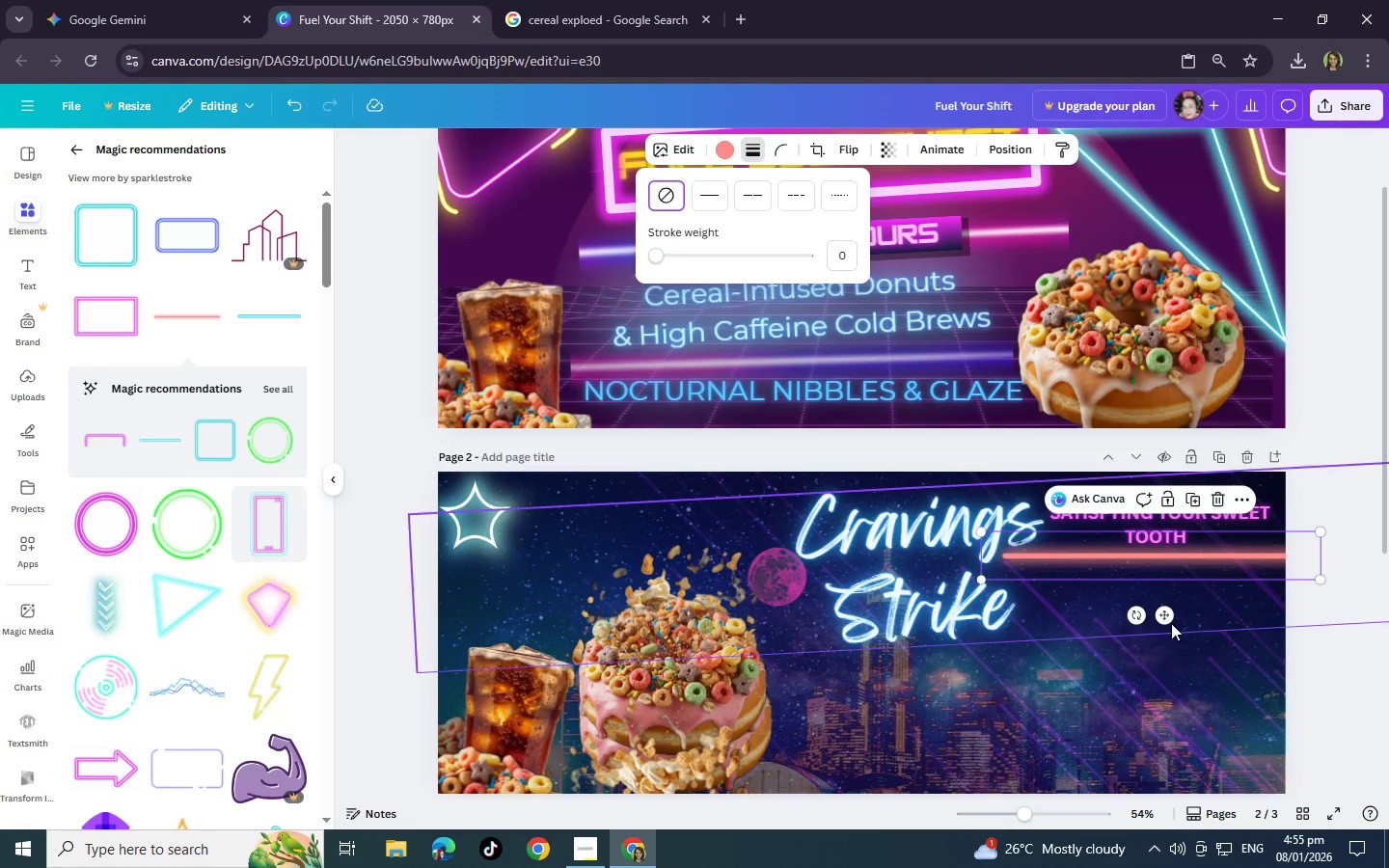 
left_click_drag(start_coordinate=[1211, 559], to_coordinate=[1388, 541])
 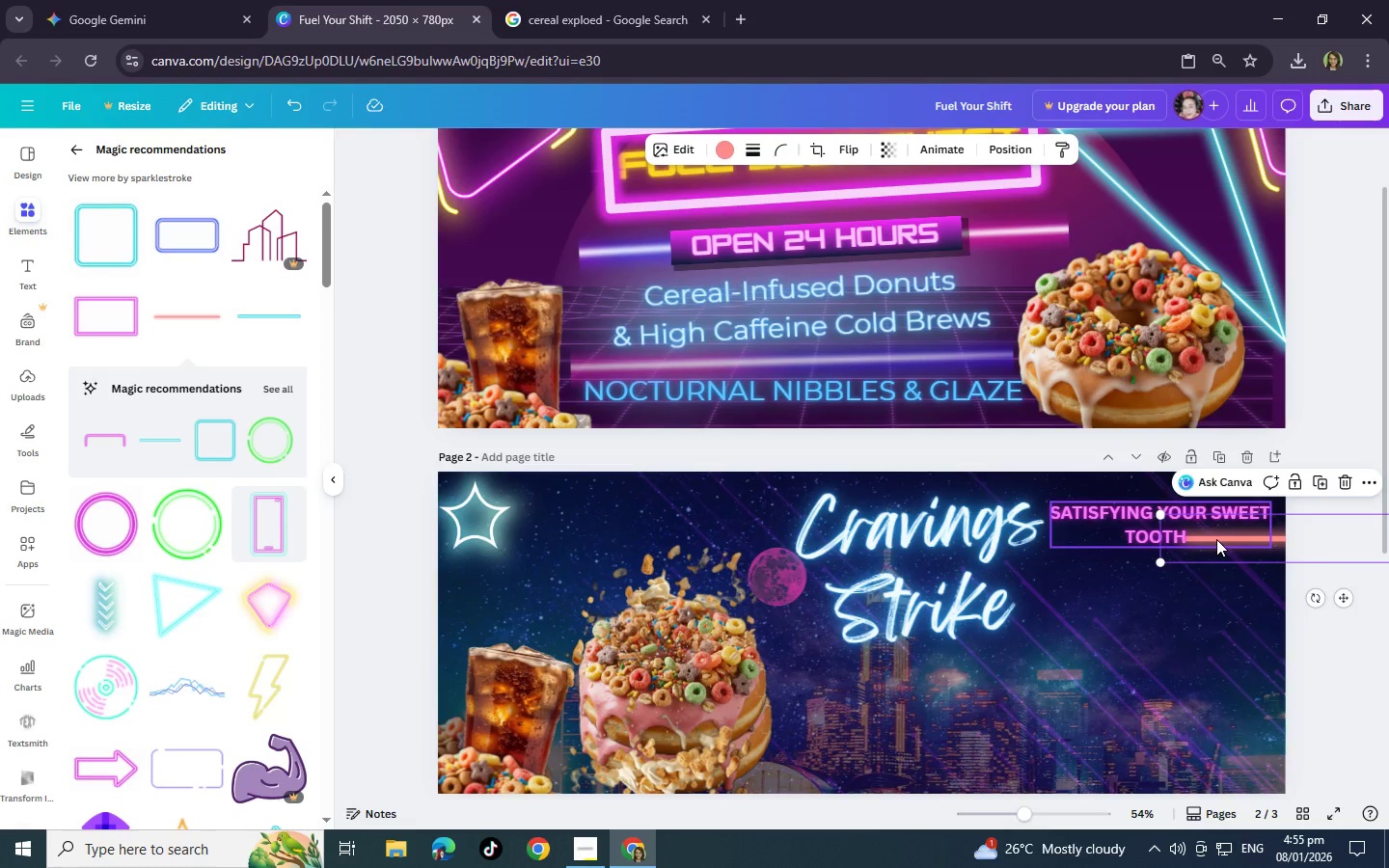 
left_click_drag(start_coordinate=[1215, 539], to_coordinate=[1231, 540])
 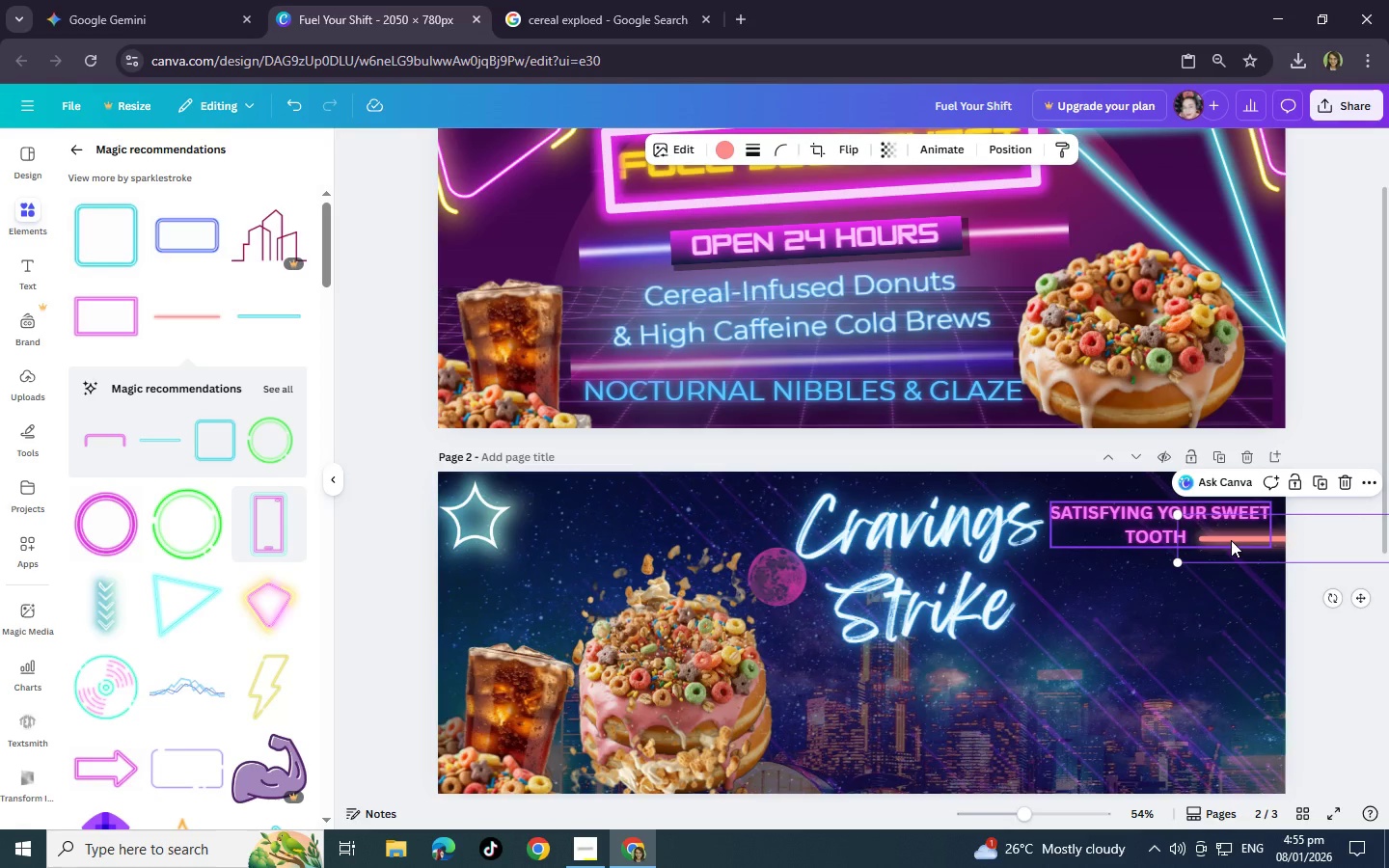 
wait(11.59)
 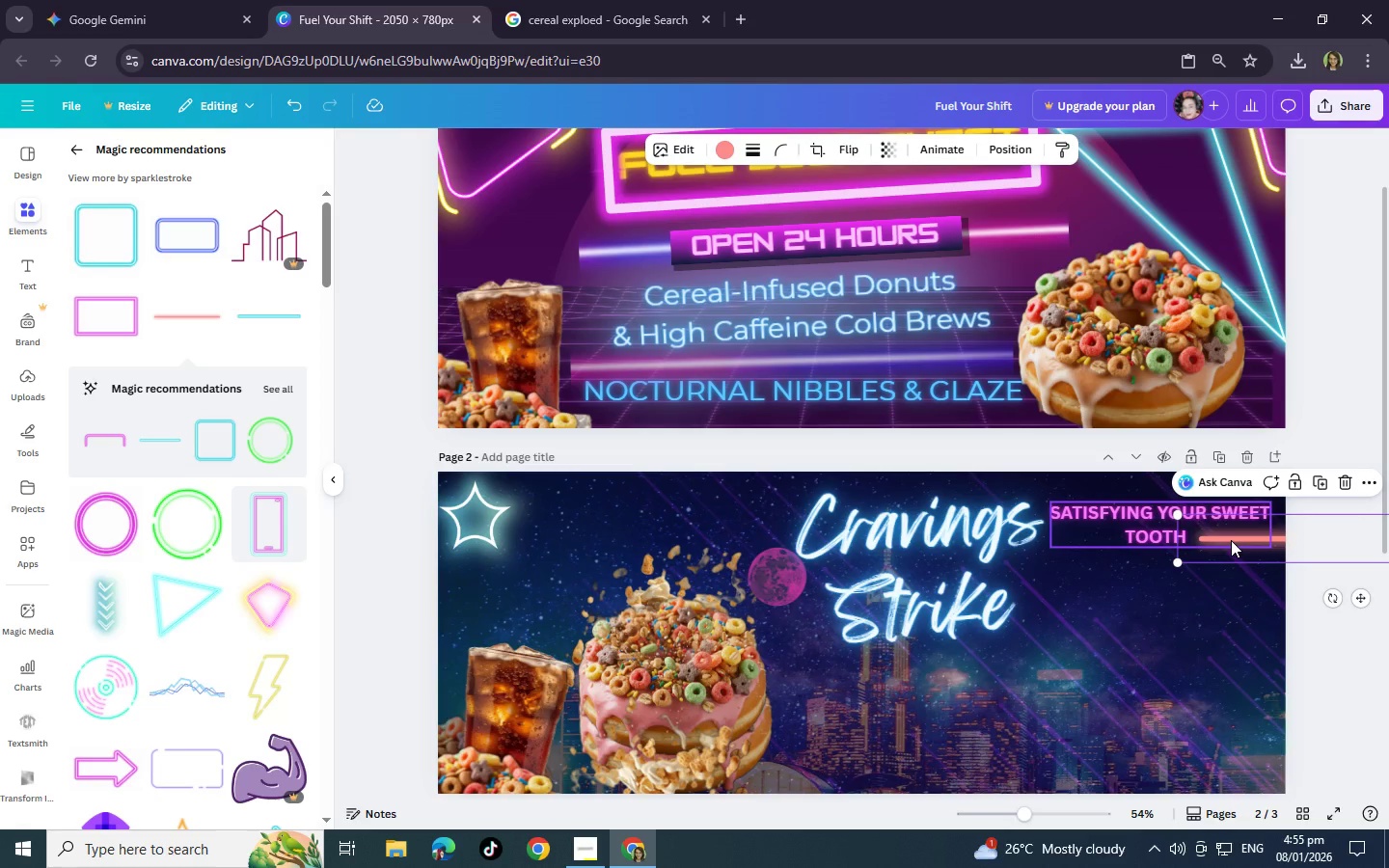 
left_click([1231, 540])
 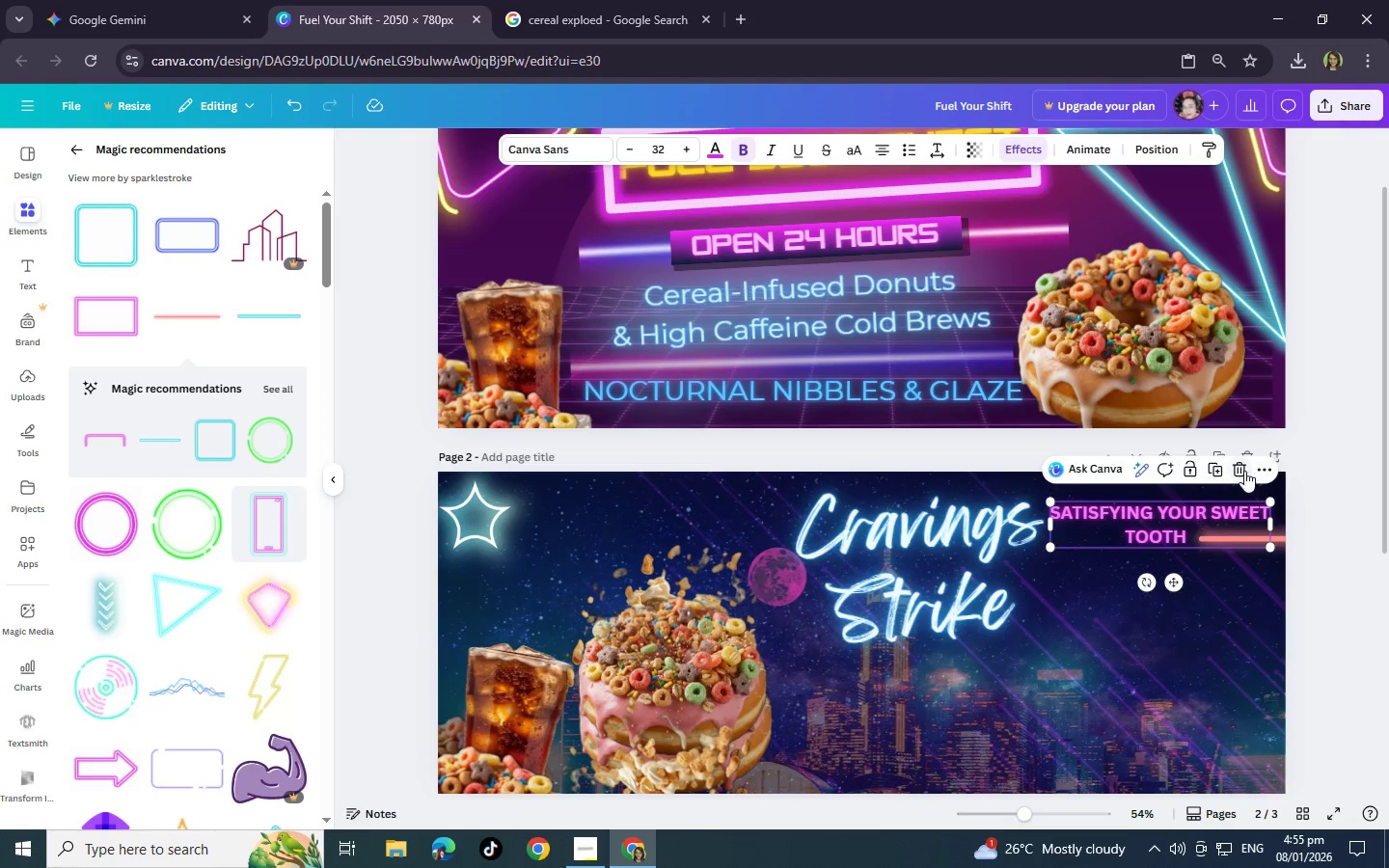 
left_click([1244, 471])
 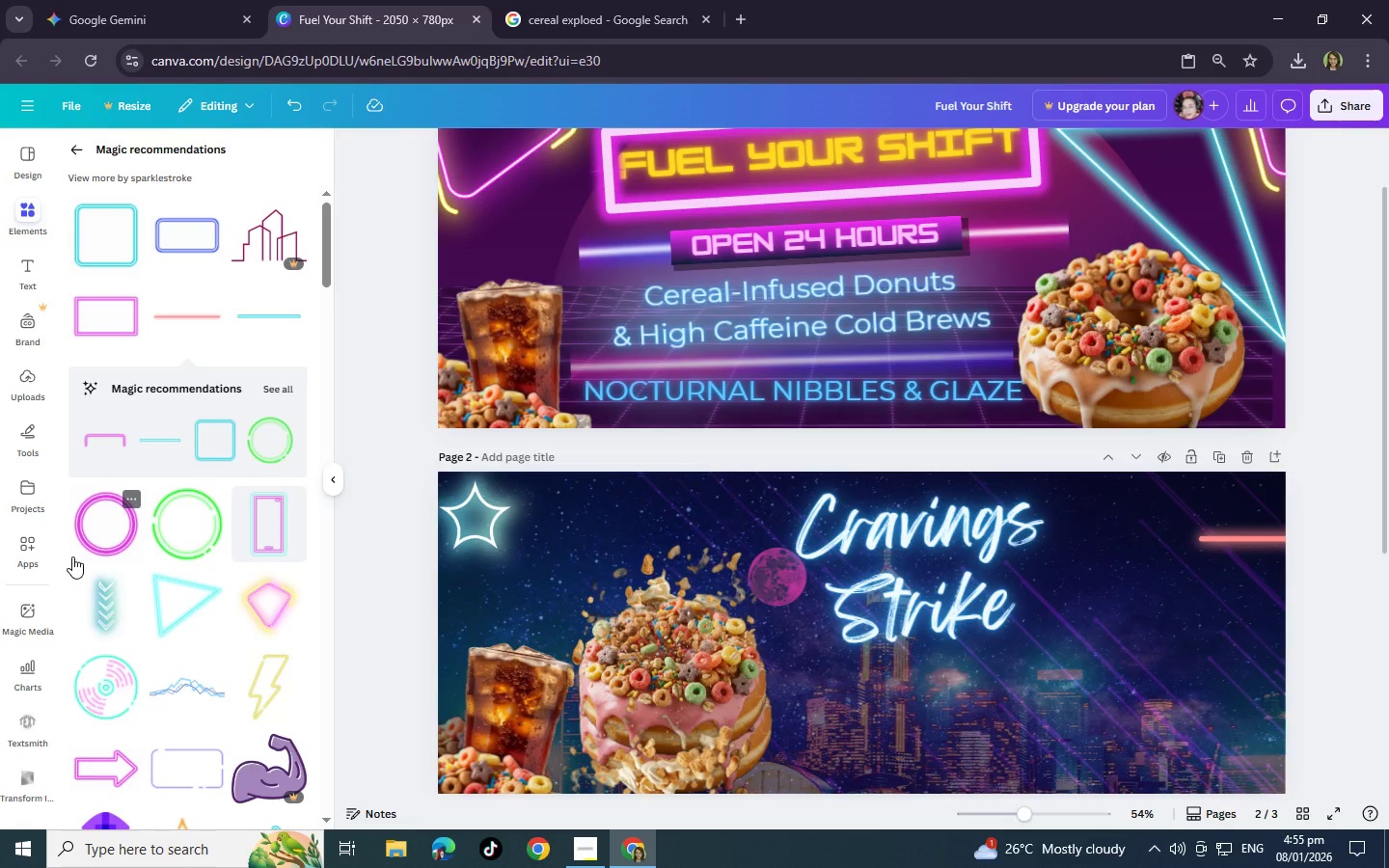 
scroll: coordinate [165, 630], scroll_direction: down, amount: 9.0
 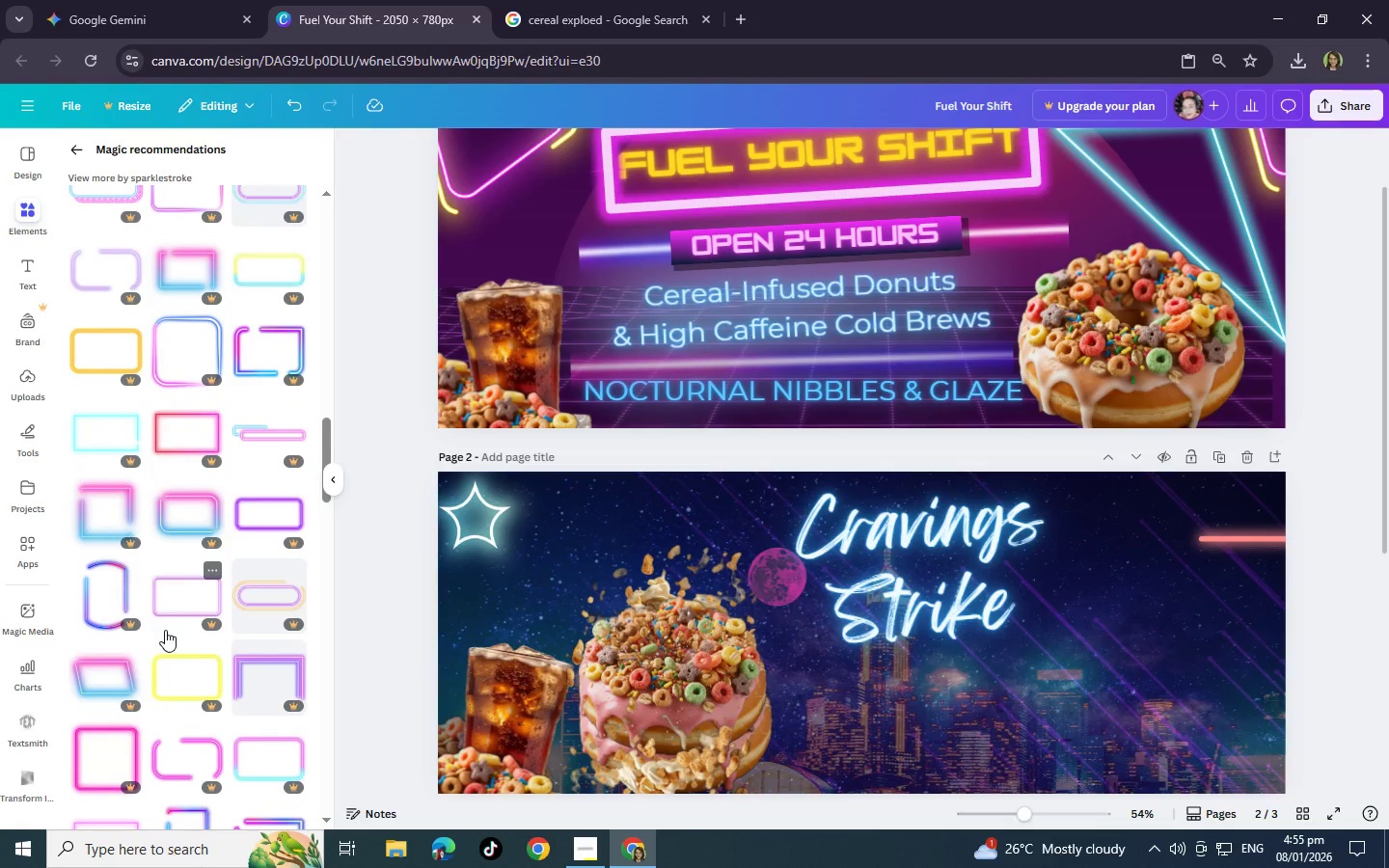 
scroll: coordinate [165, 630], scroll_direction: down, amount: 11.0
 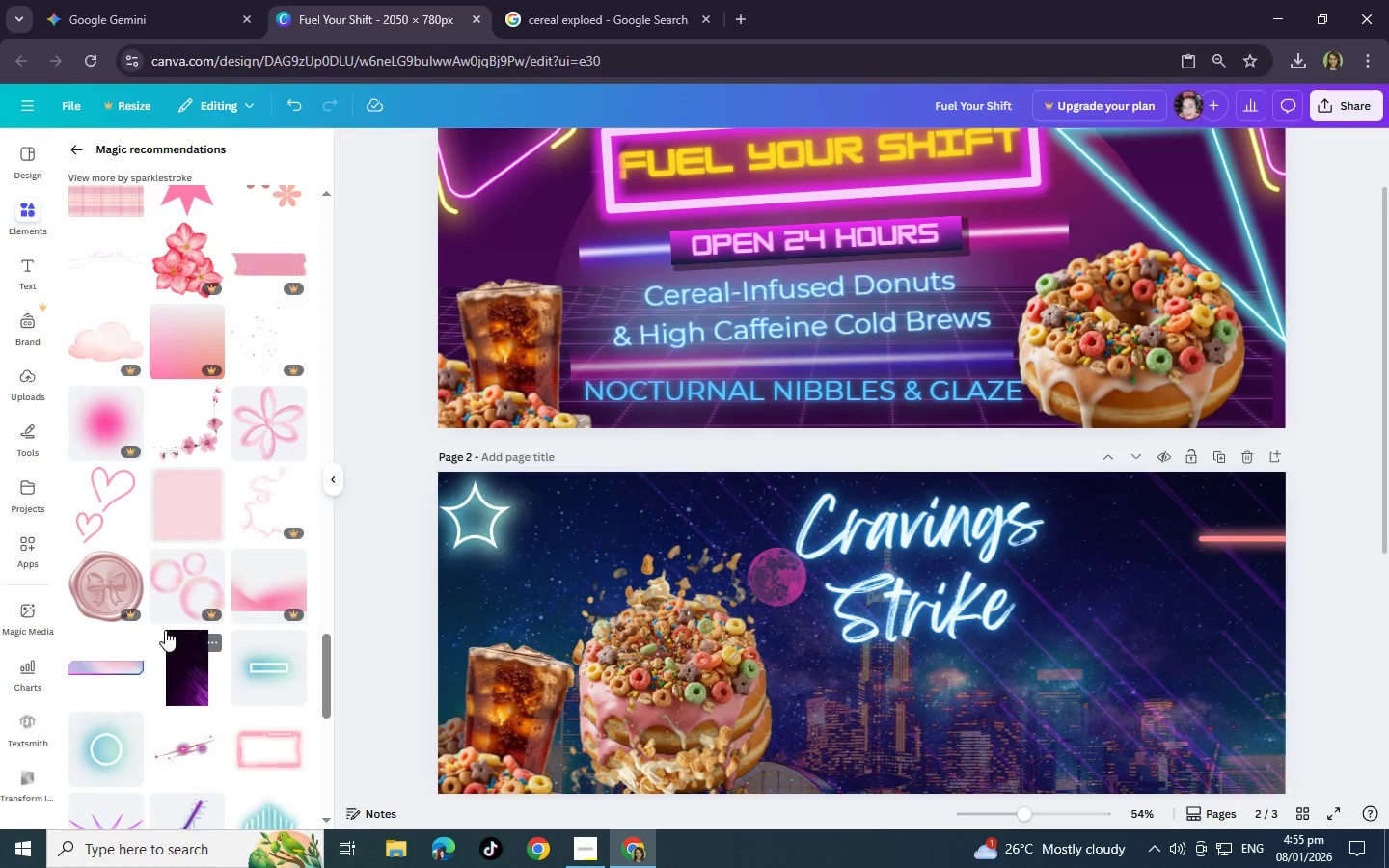 
scroll: coordinate [165, 630], scroll_direction: down, amount: 6.0
 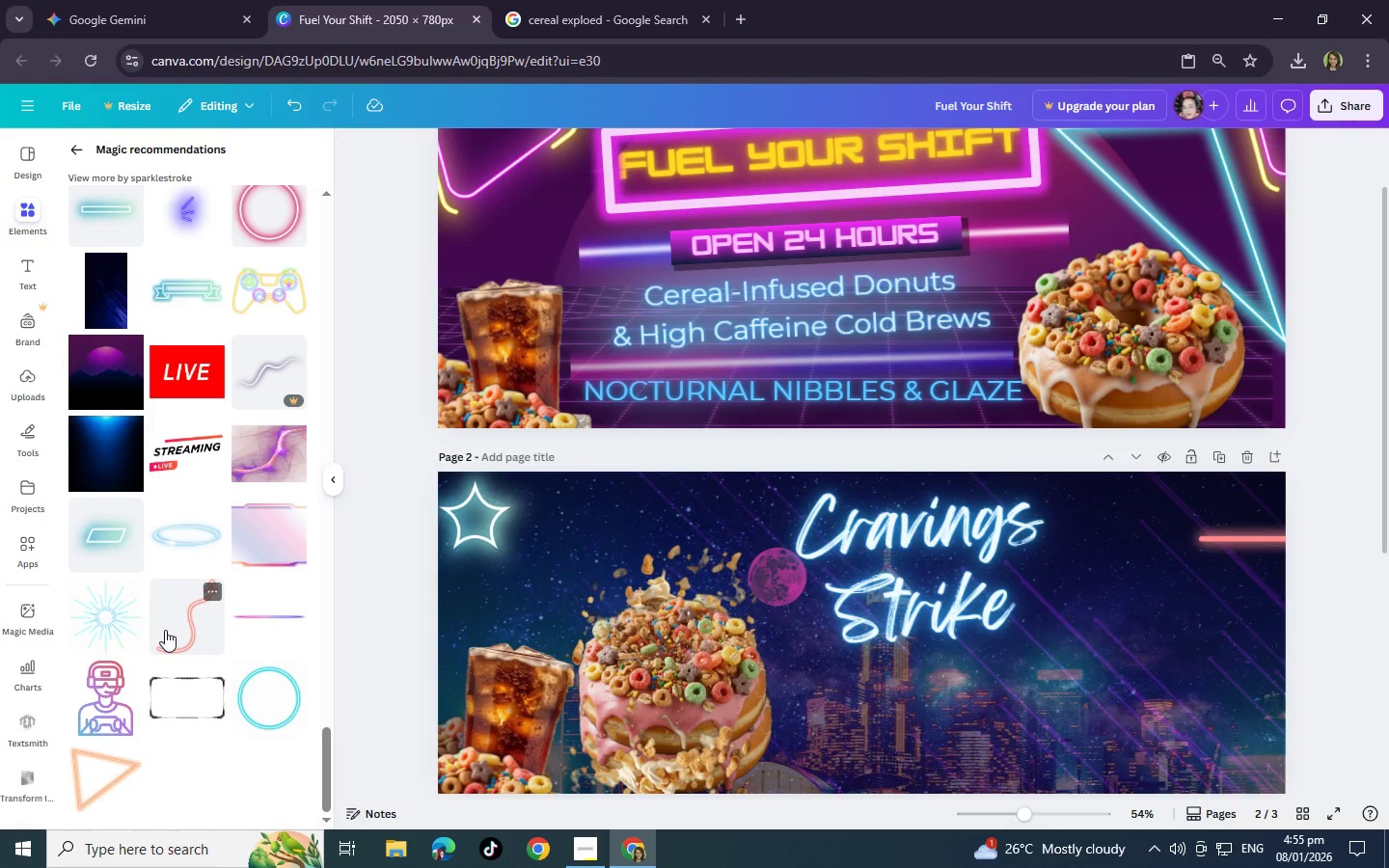 
scroll: coordinate [95, 643], scroll_direction: none, amount: 0.0
 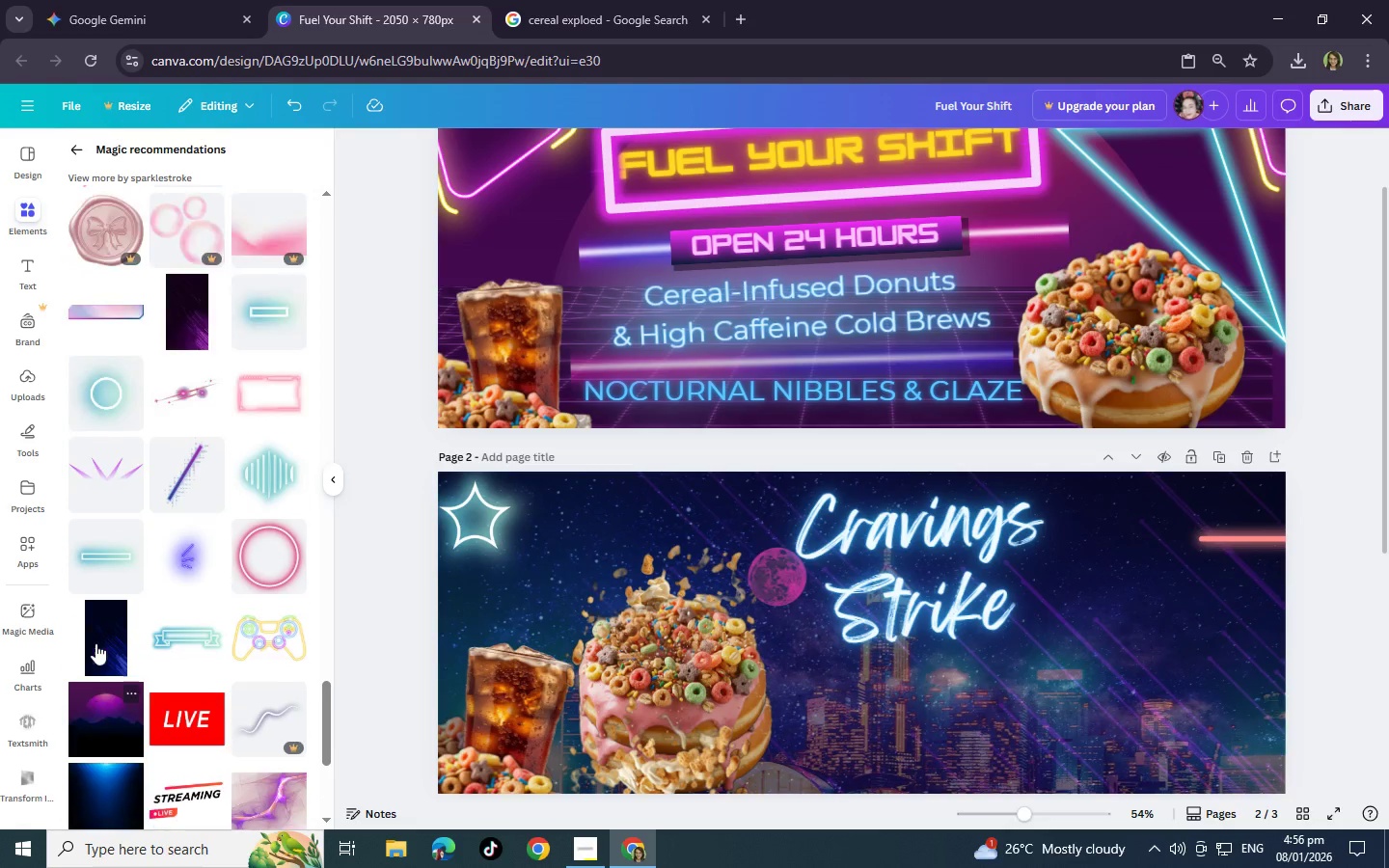 
scroll: coordinate [95, 643], scroll_direction: up, amount: 7.0
 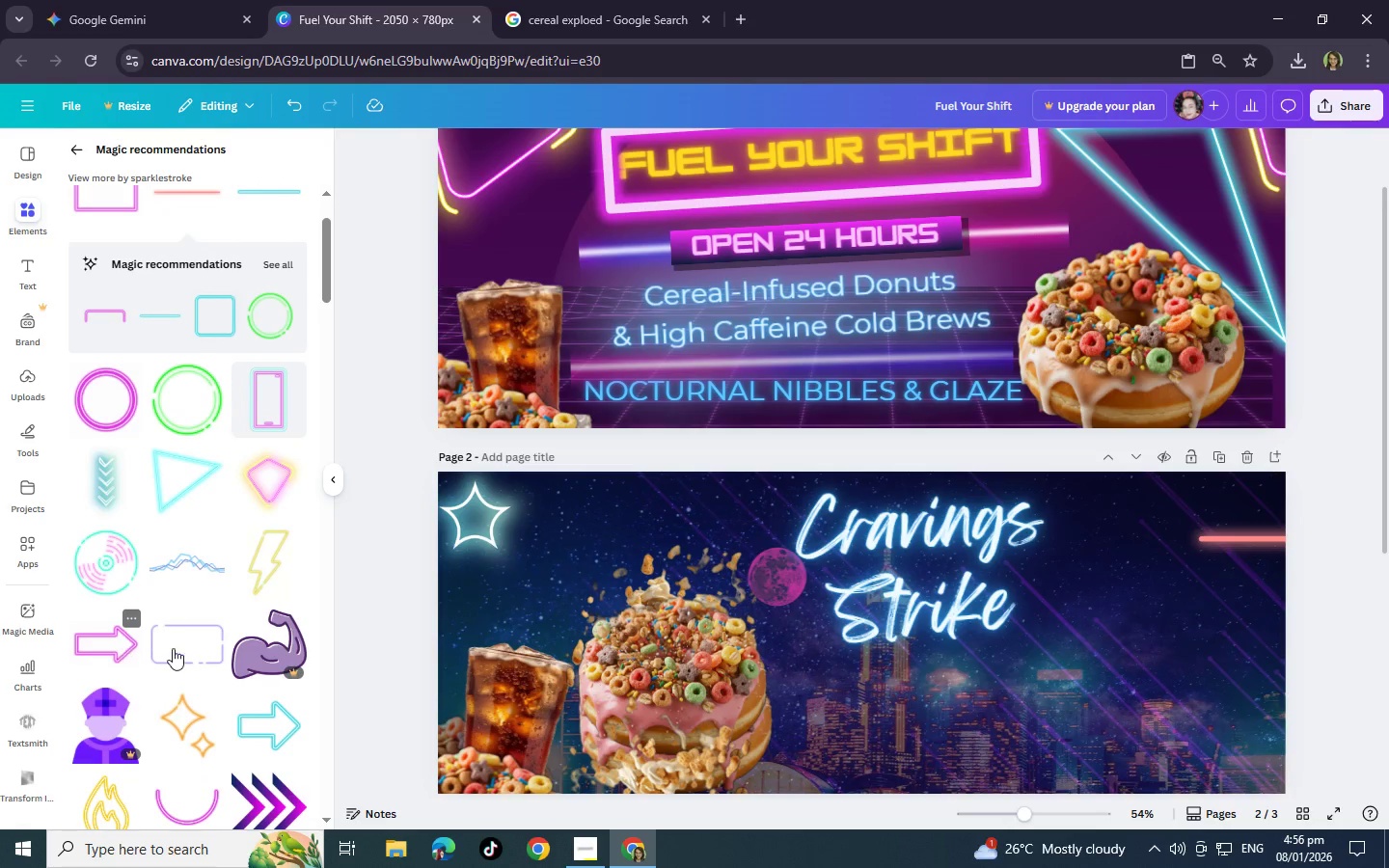 
left_click([205, 647])
 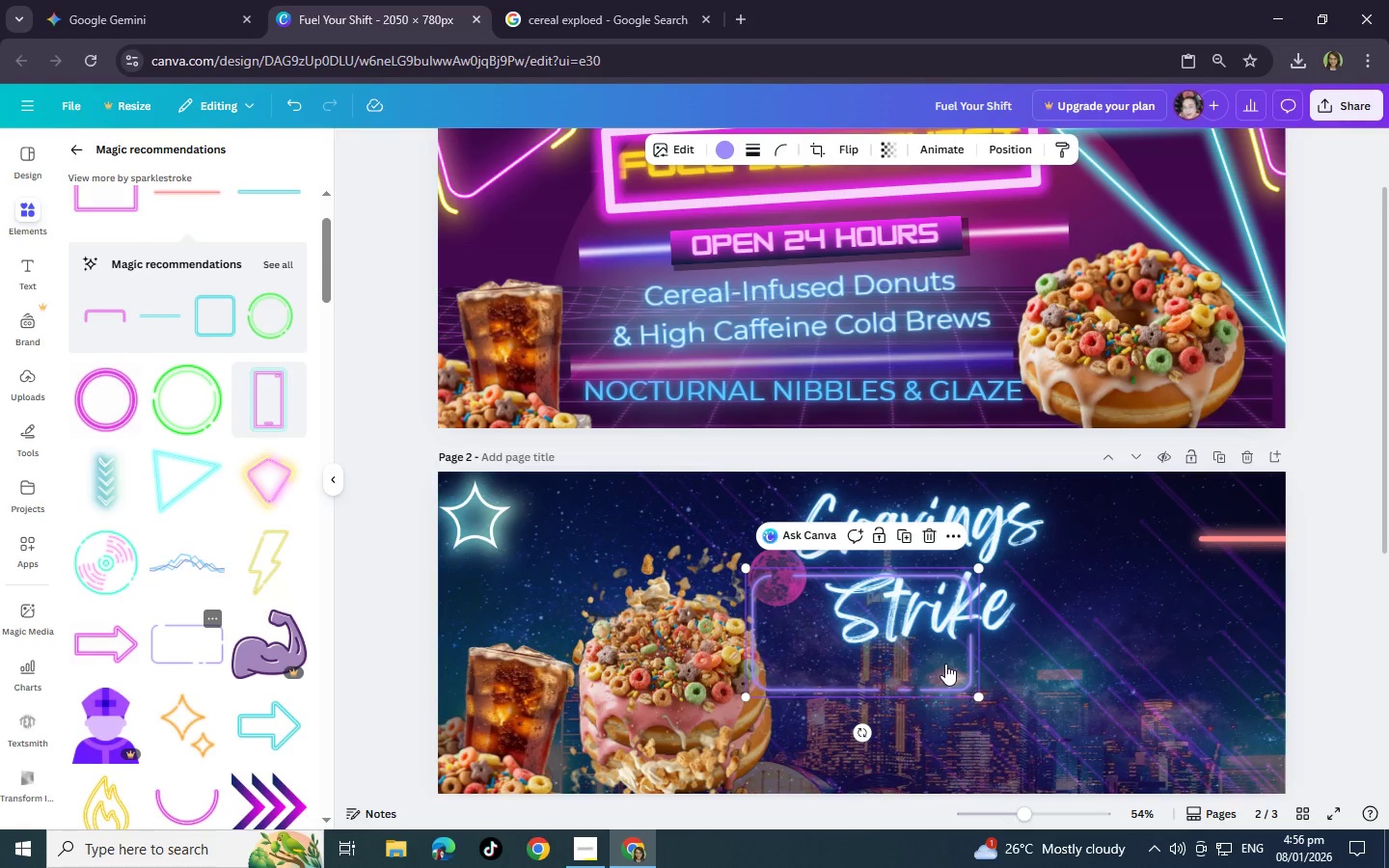 
left_click_drag(start_coordinate=[913, 671], to_coordinate=[1174, 683])
 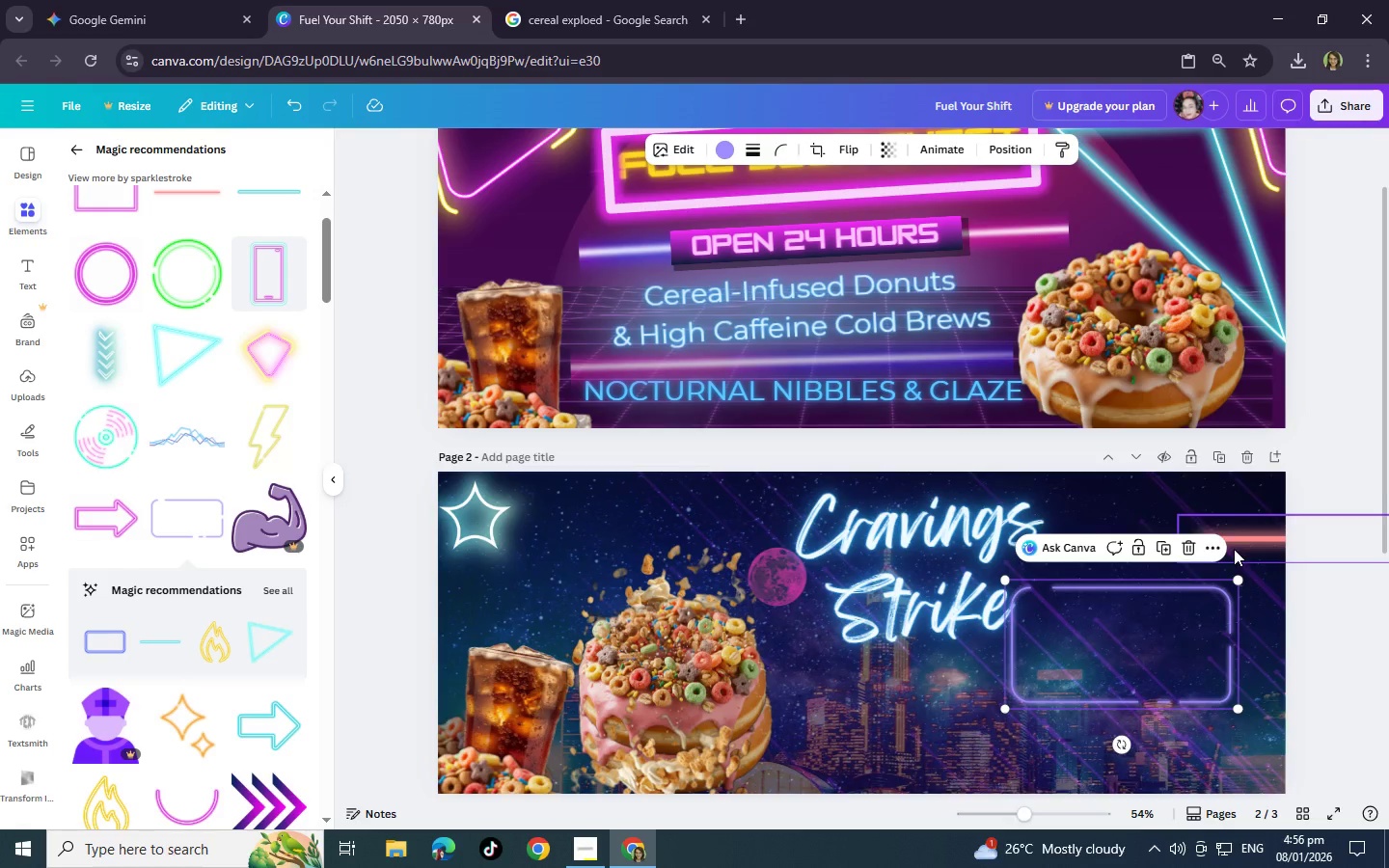 
left_click([1244, 546])
 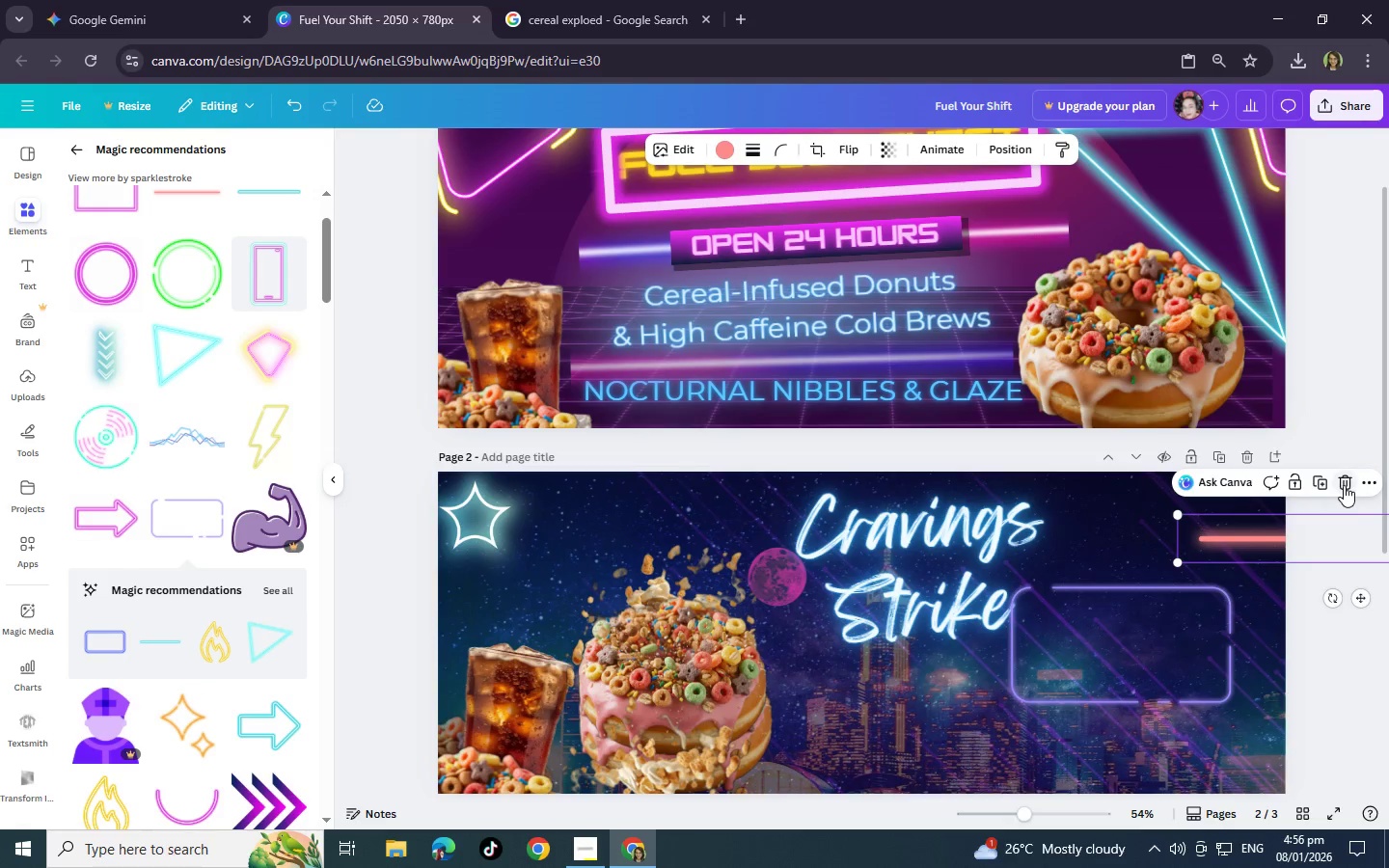 
left_click([1344, 485])
 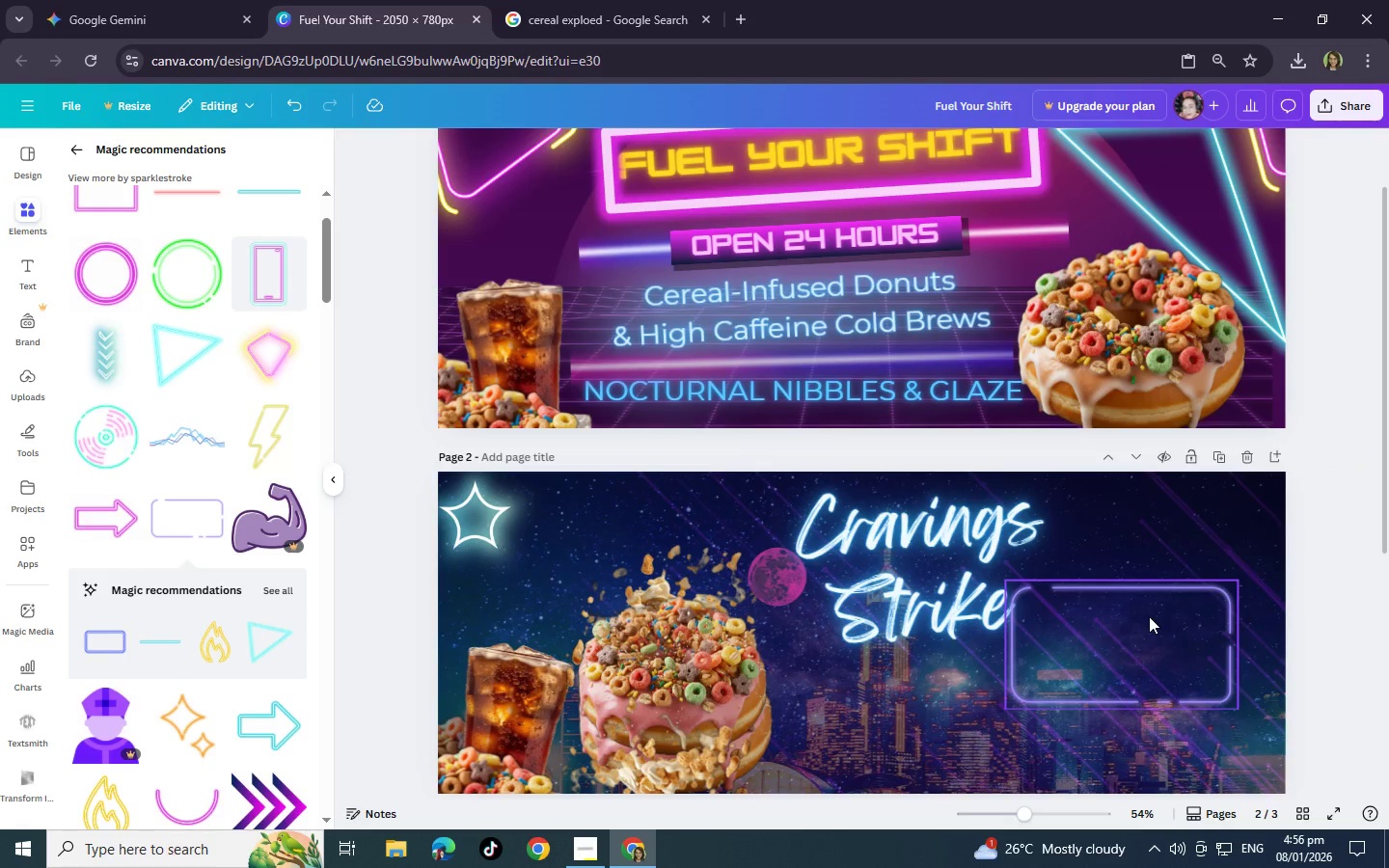 
left_click_drag(start_coordinate=[1147, 624], to_coordinate=[1200, 546])
 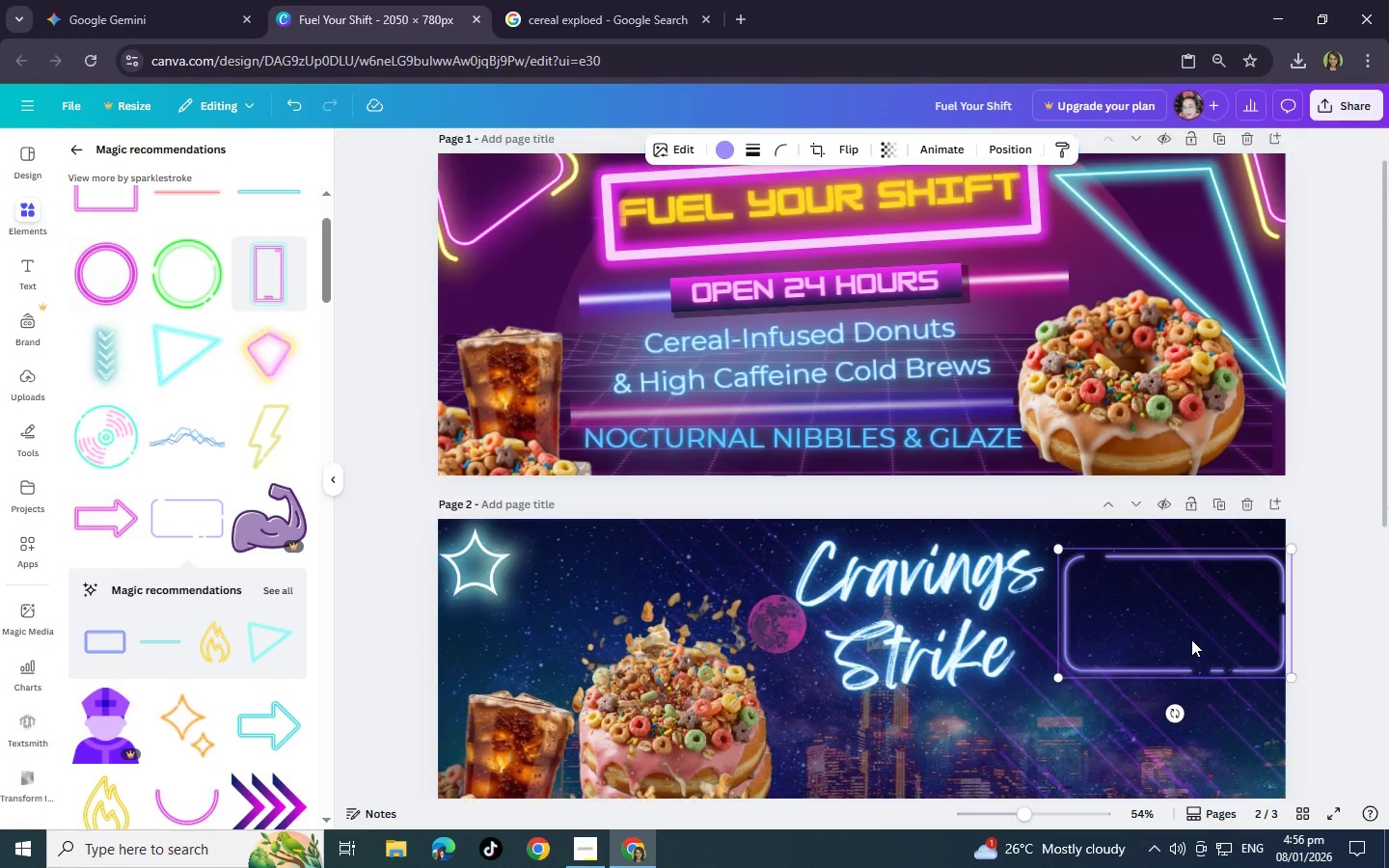 
scroll: coordinate [1191, 639], scroll_direction: up, amount: 3.0
 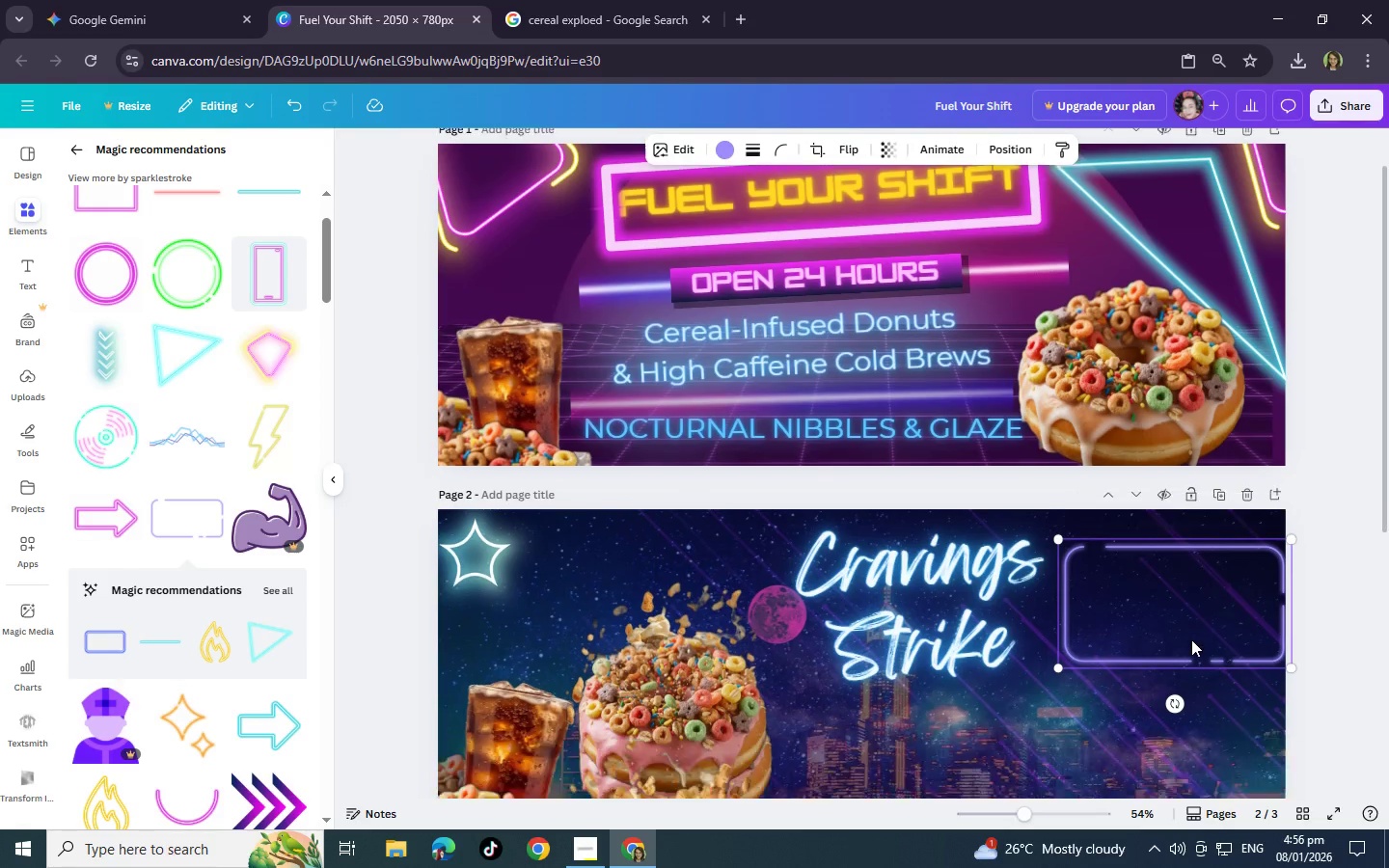 
scroll: coordinate [1191, 639], scroll_direction: down, amount: 4.0
 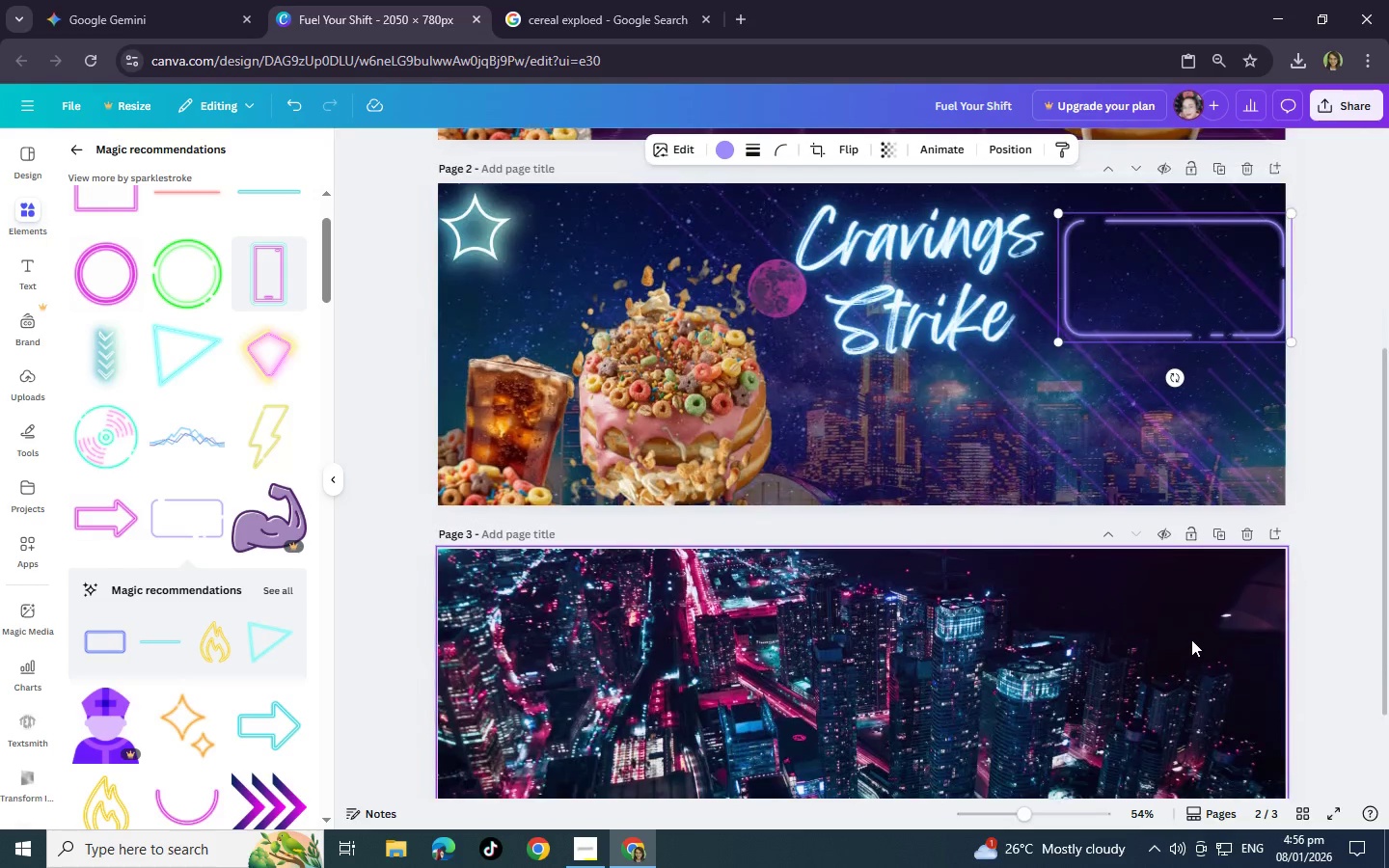 
scroll: coordinate [1191, 639], scroll_direction: up, amount: 2.0
 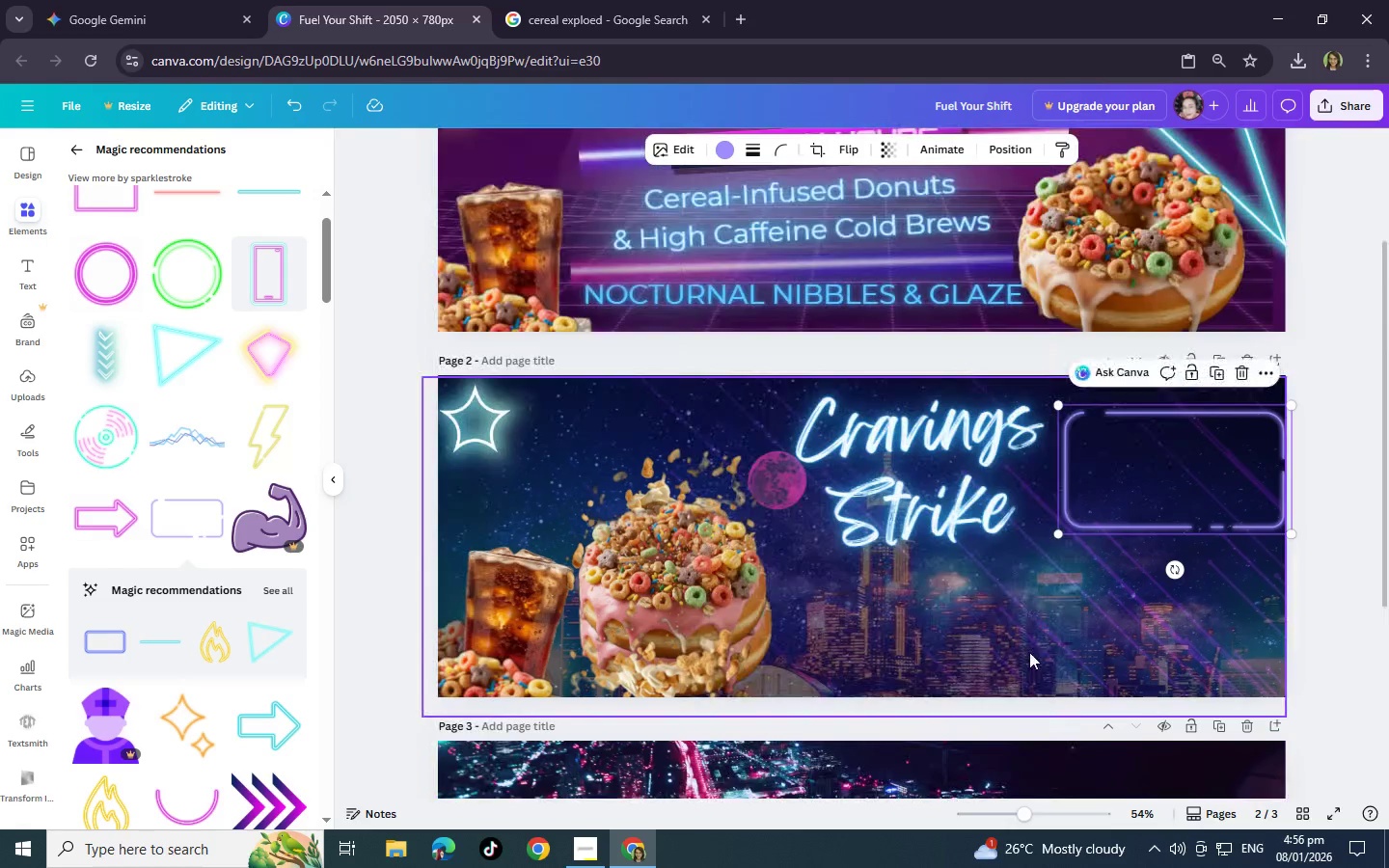 
left_click([1029, 652])
 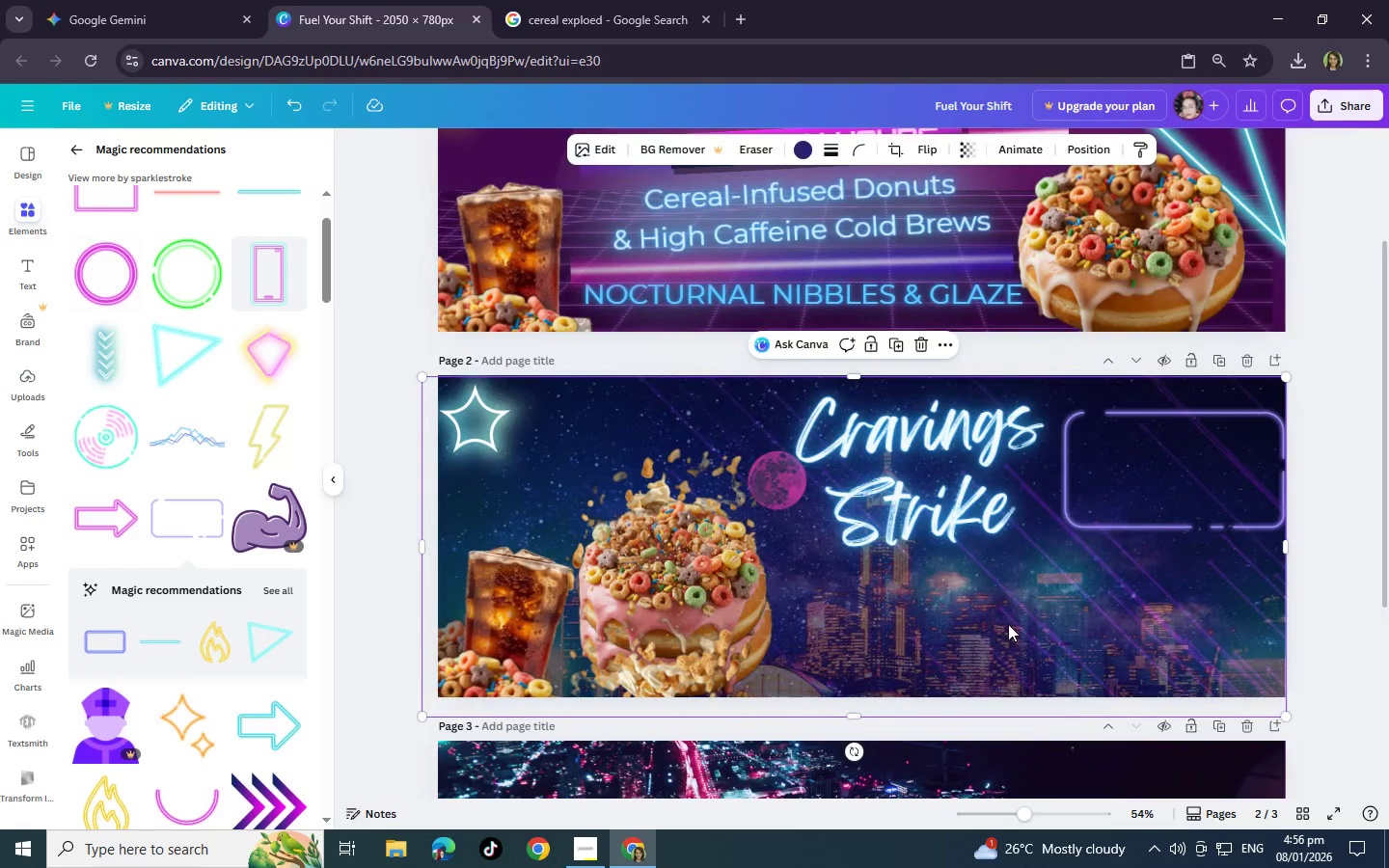 
key(Control+Z)
 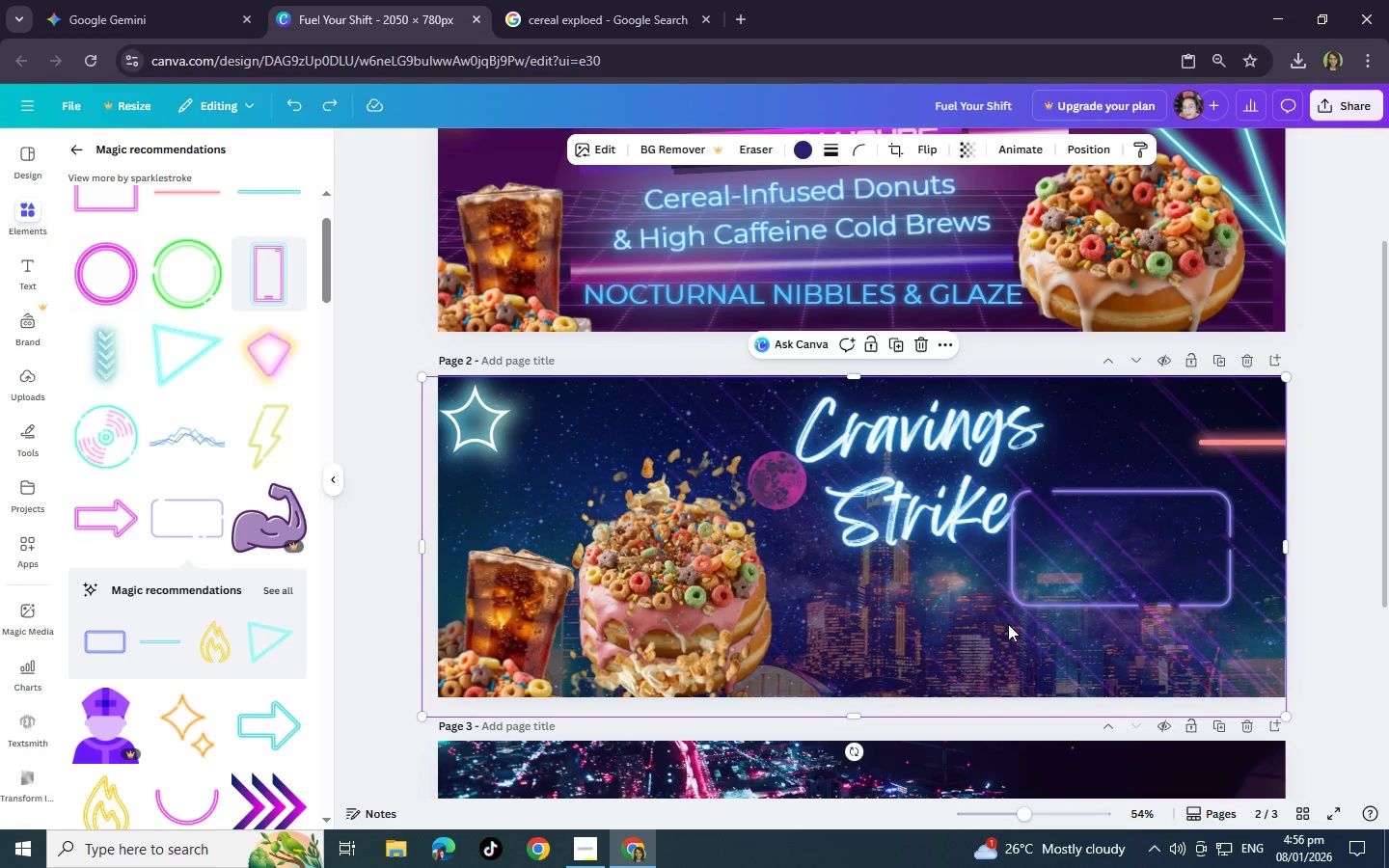 
key(Control+Z)
 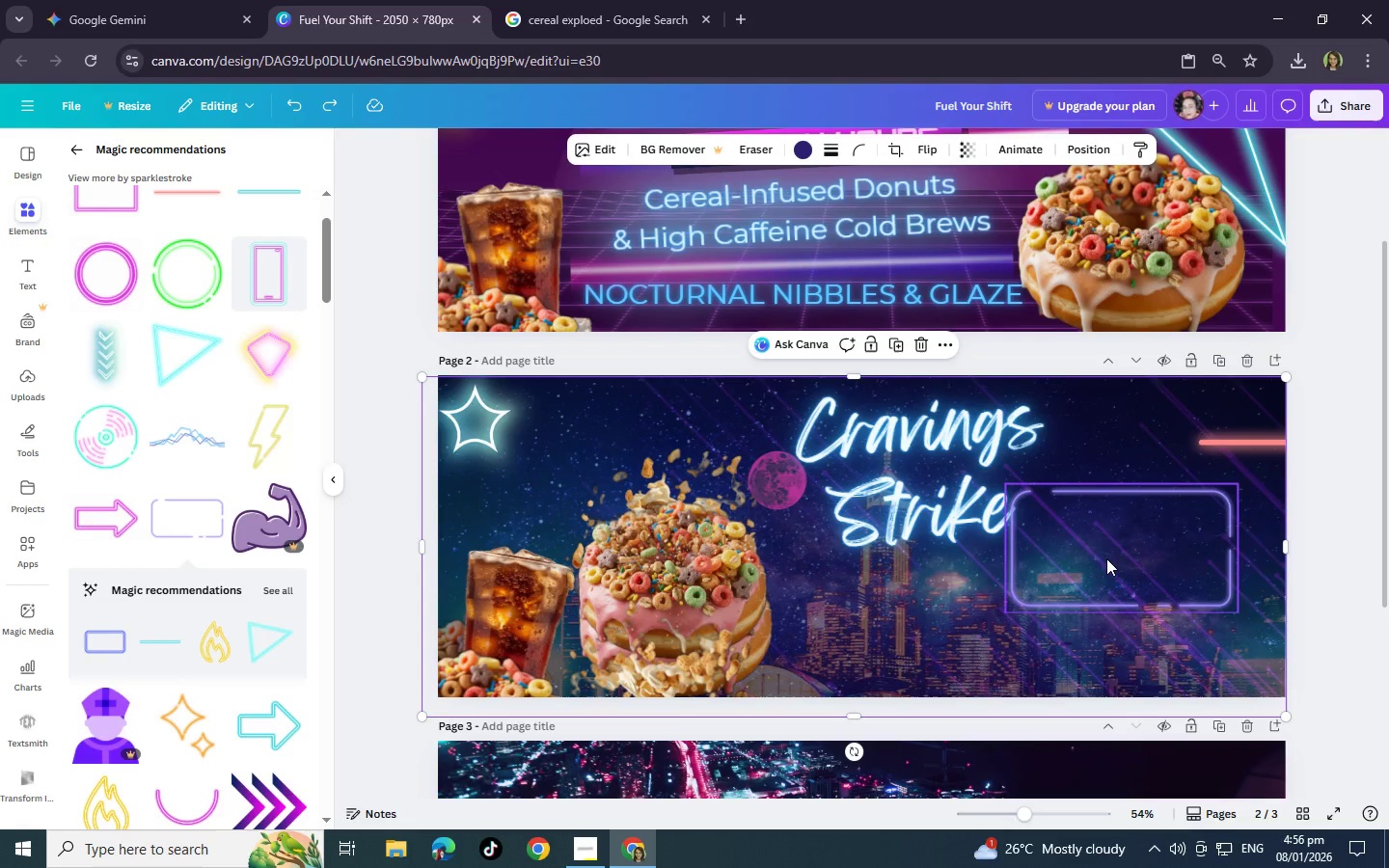 
left_click([1106, 558])
 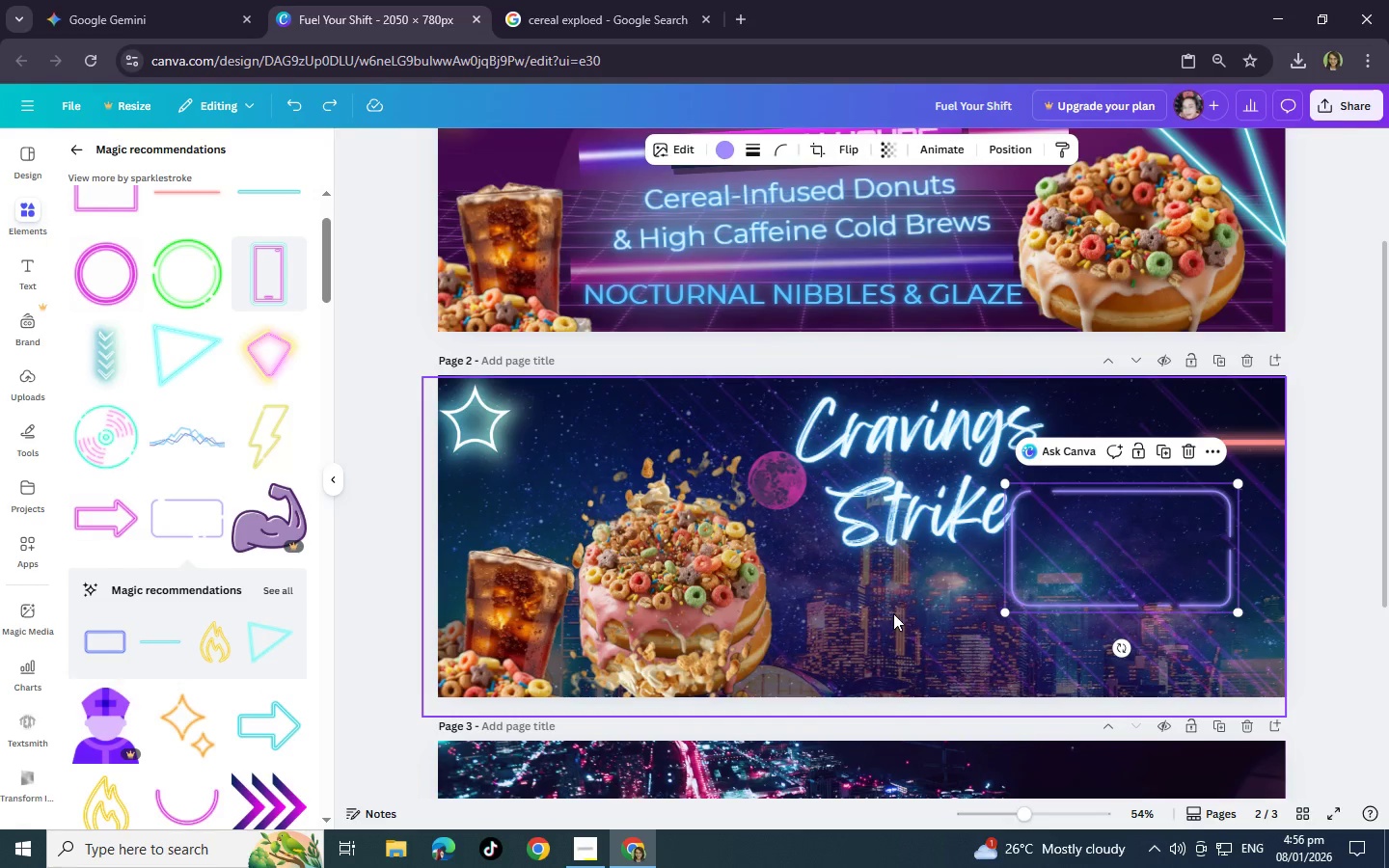 
left_click([893, 613])
 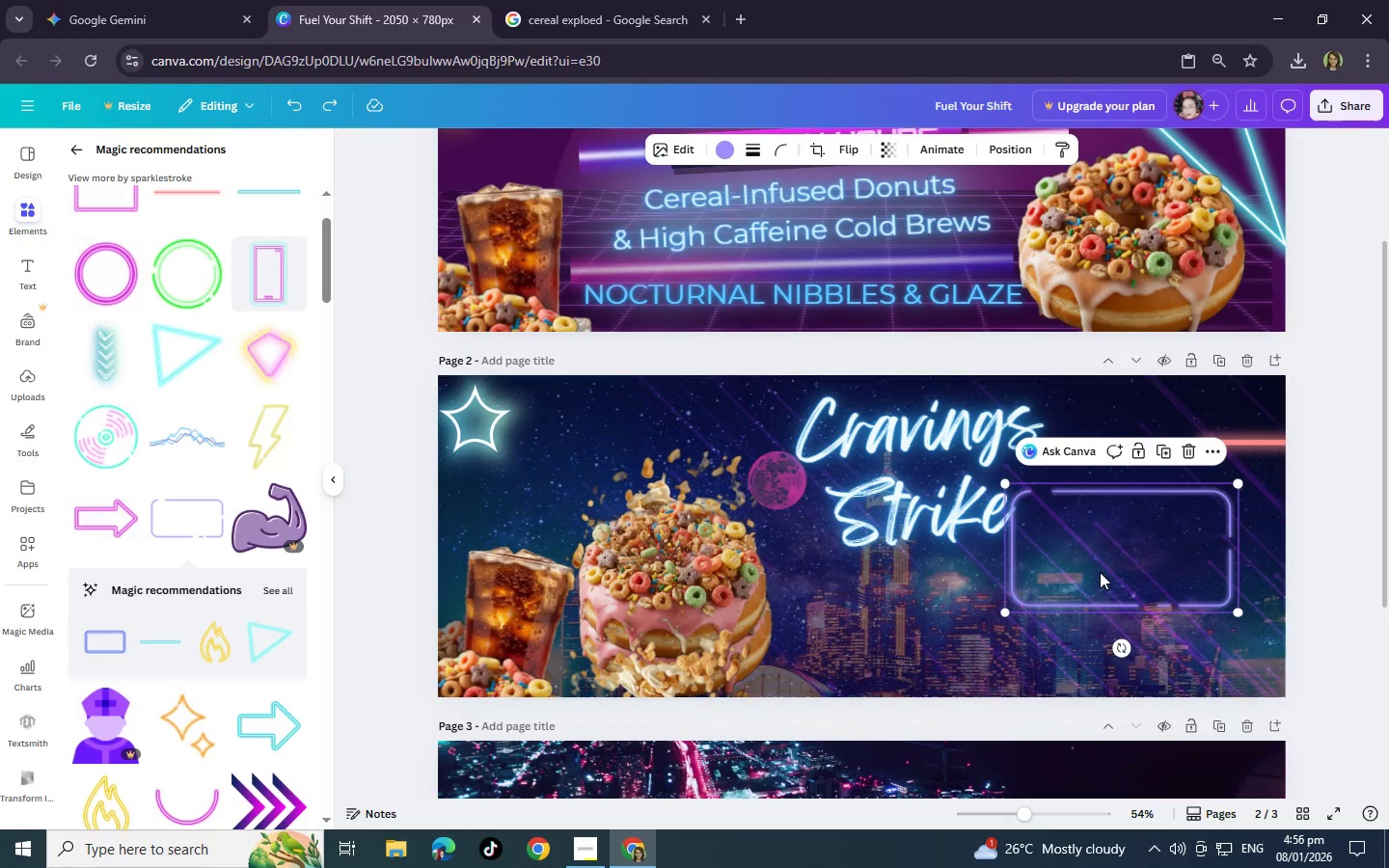 
double_click([854, 620])
 